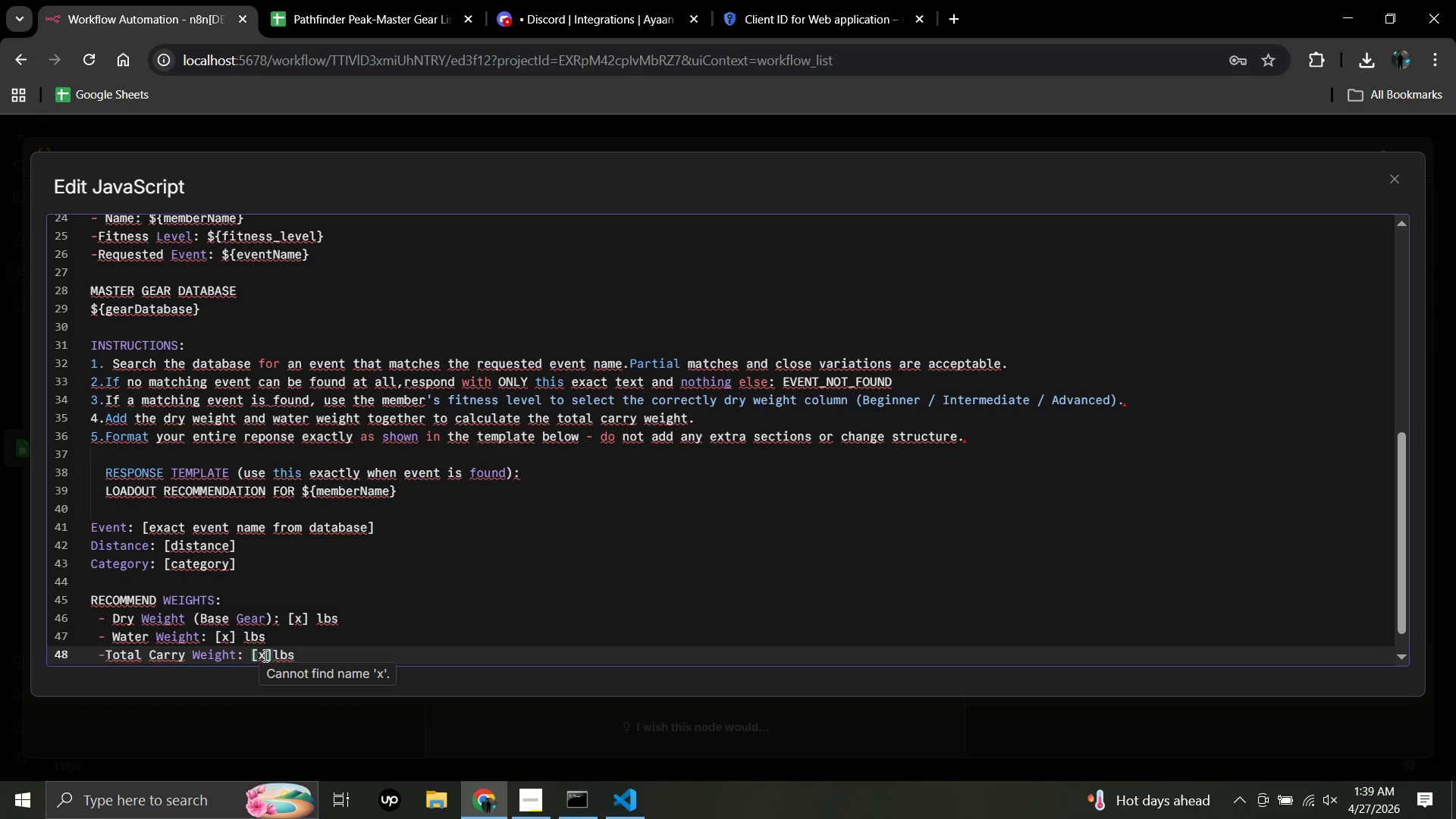 
key(Backspace)
 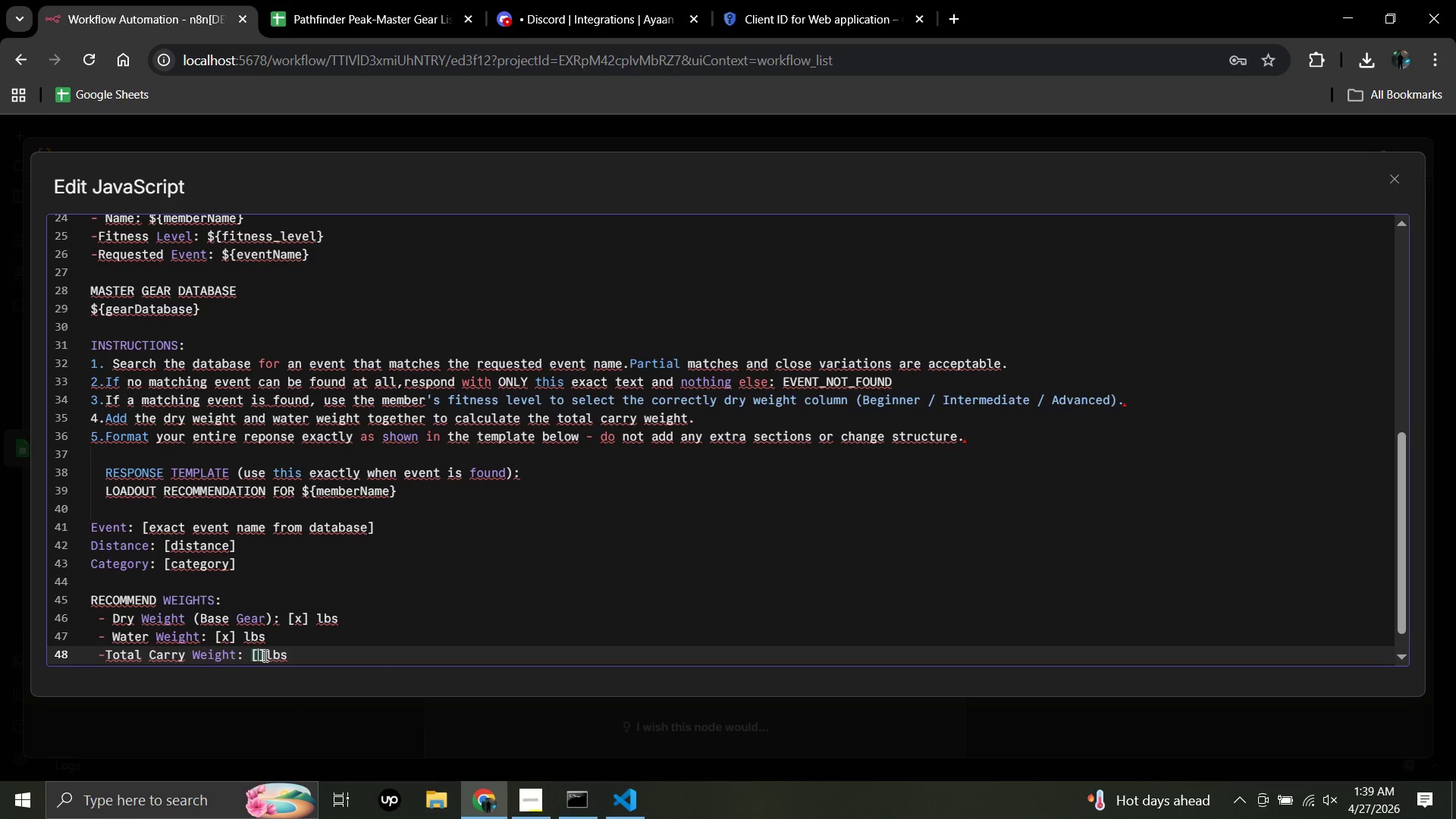 
key(Shift+X)
 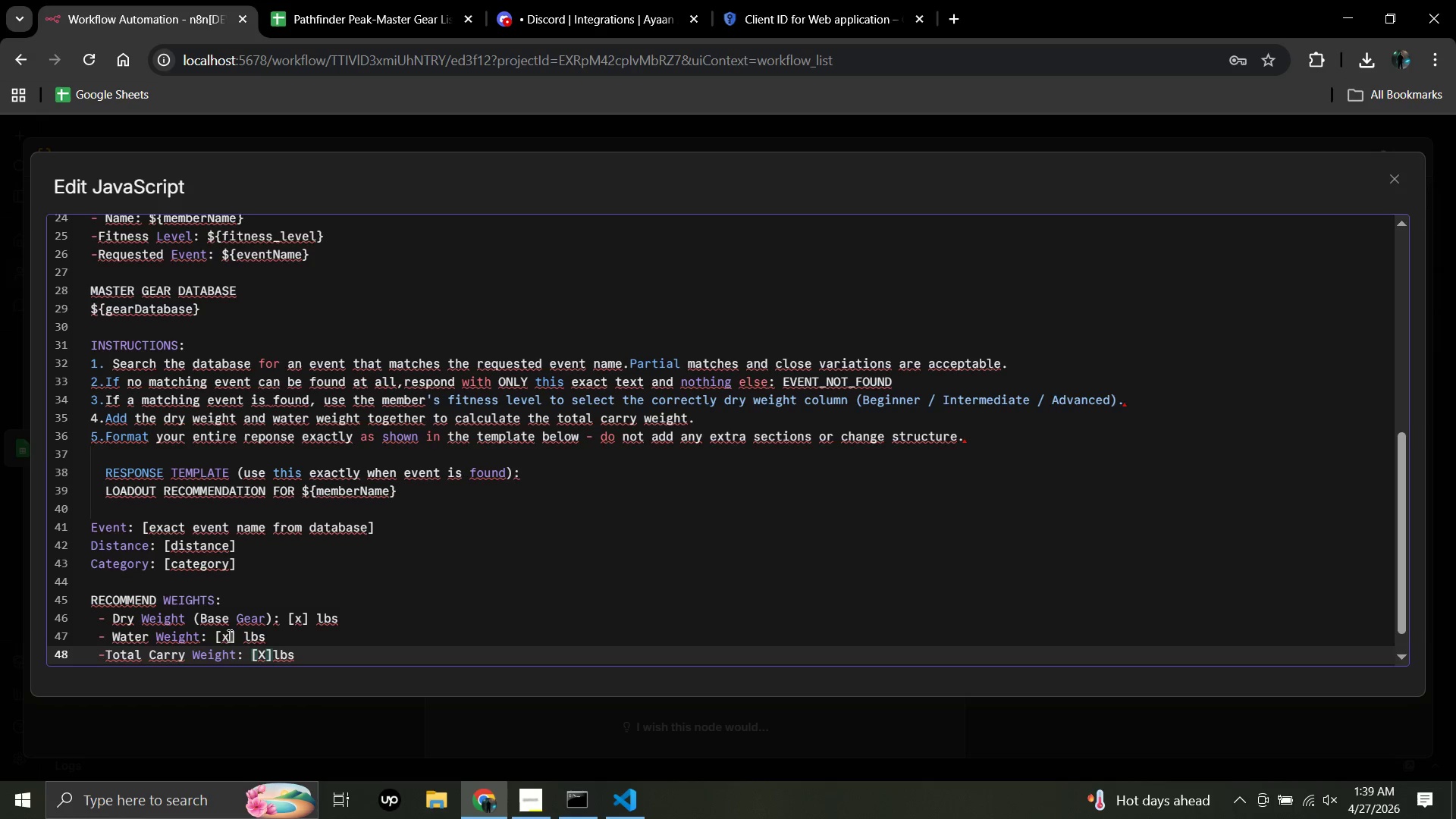 
left_click([228, 635])
 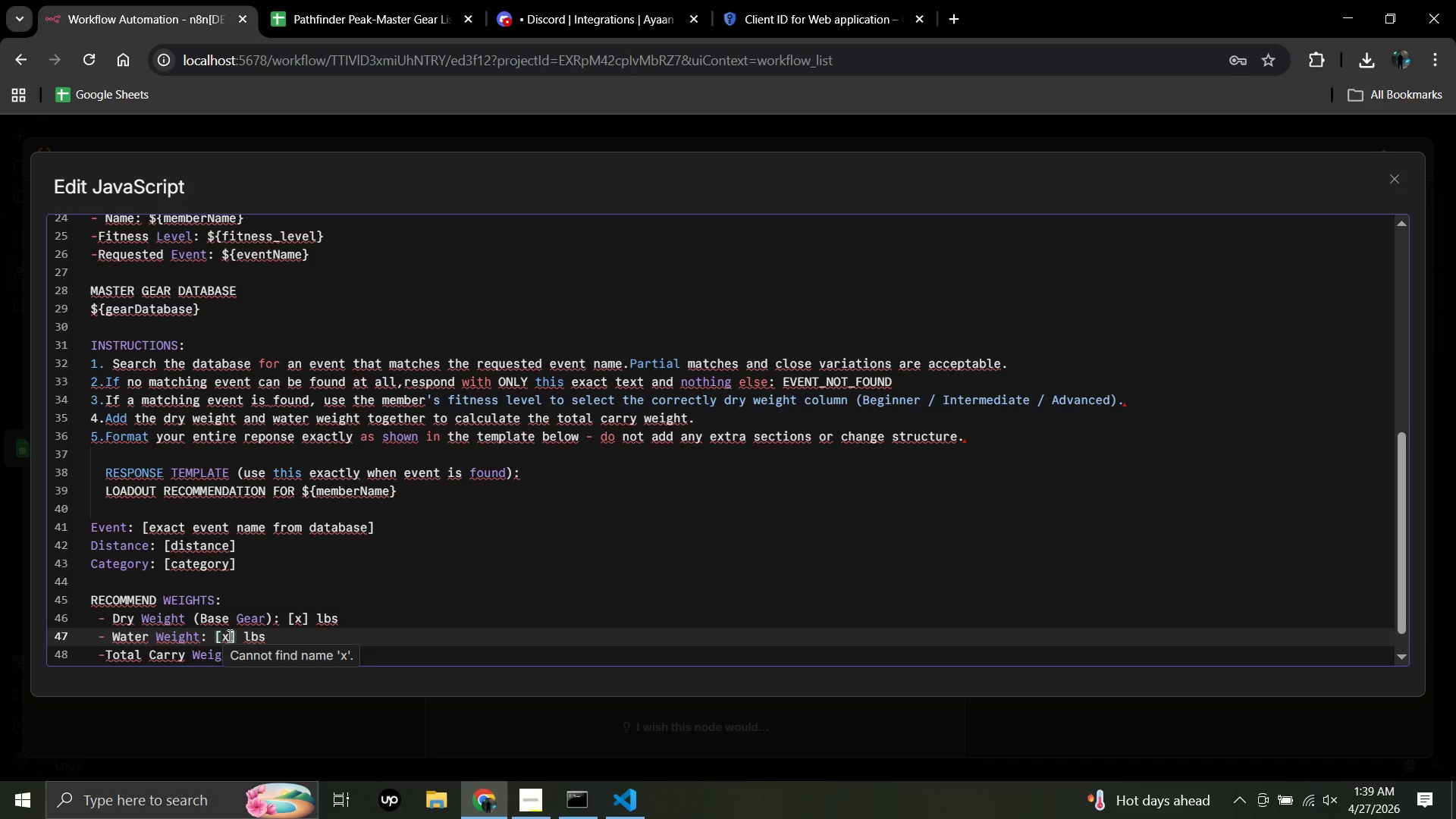 
key(Backspace)
 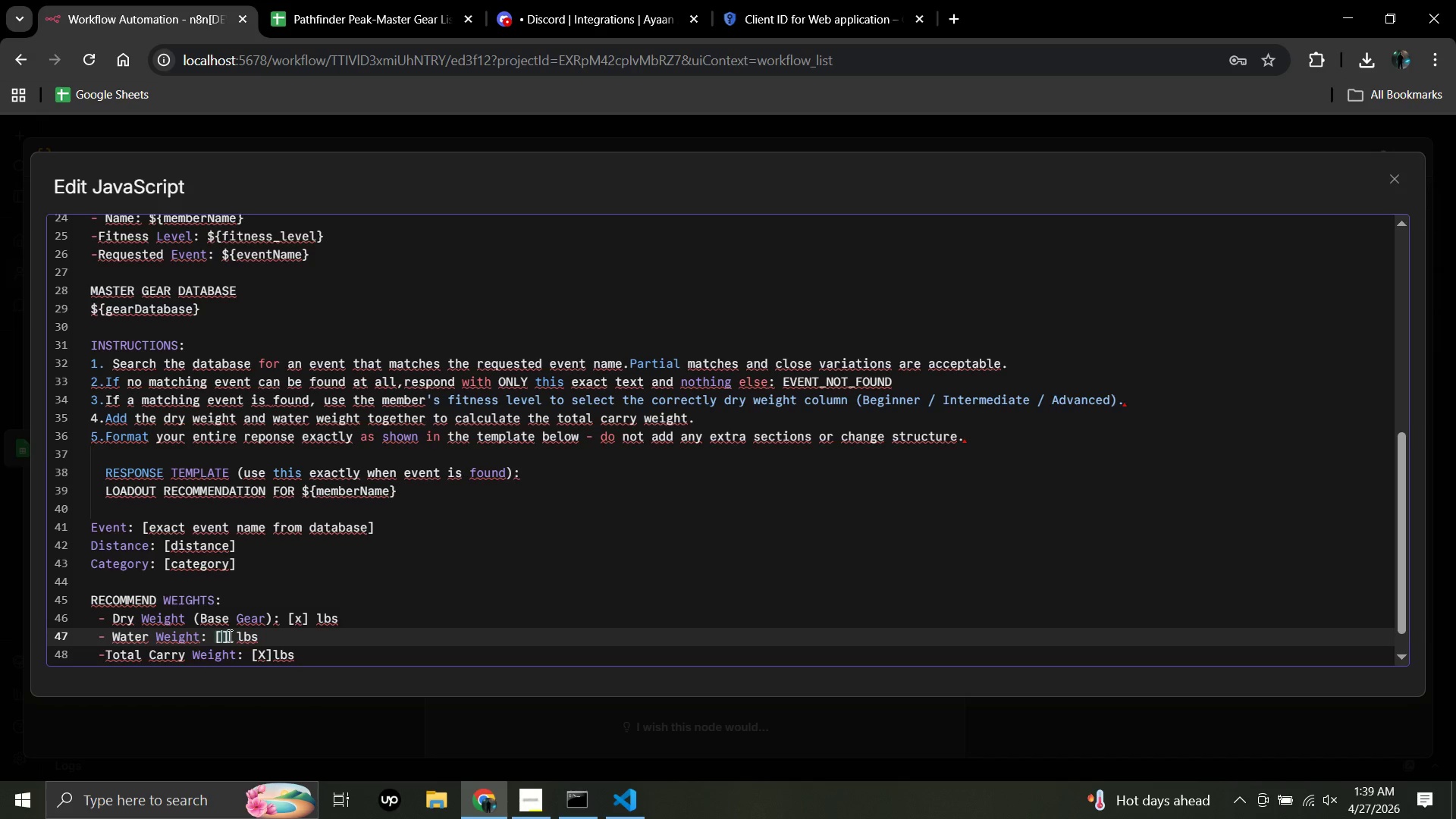 
key(Shift+X)
 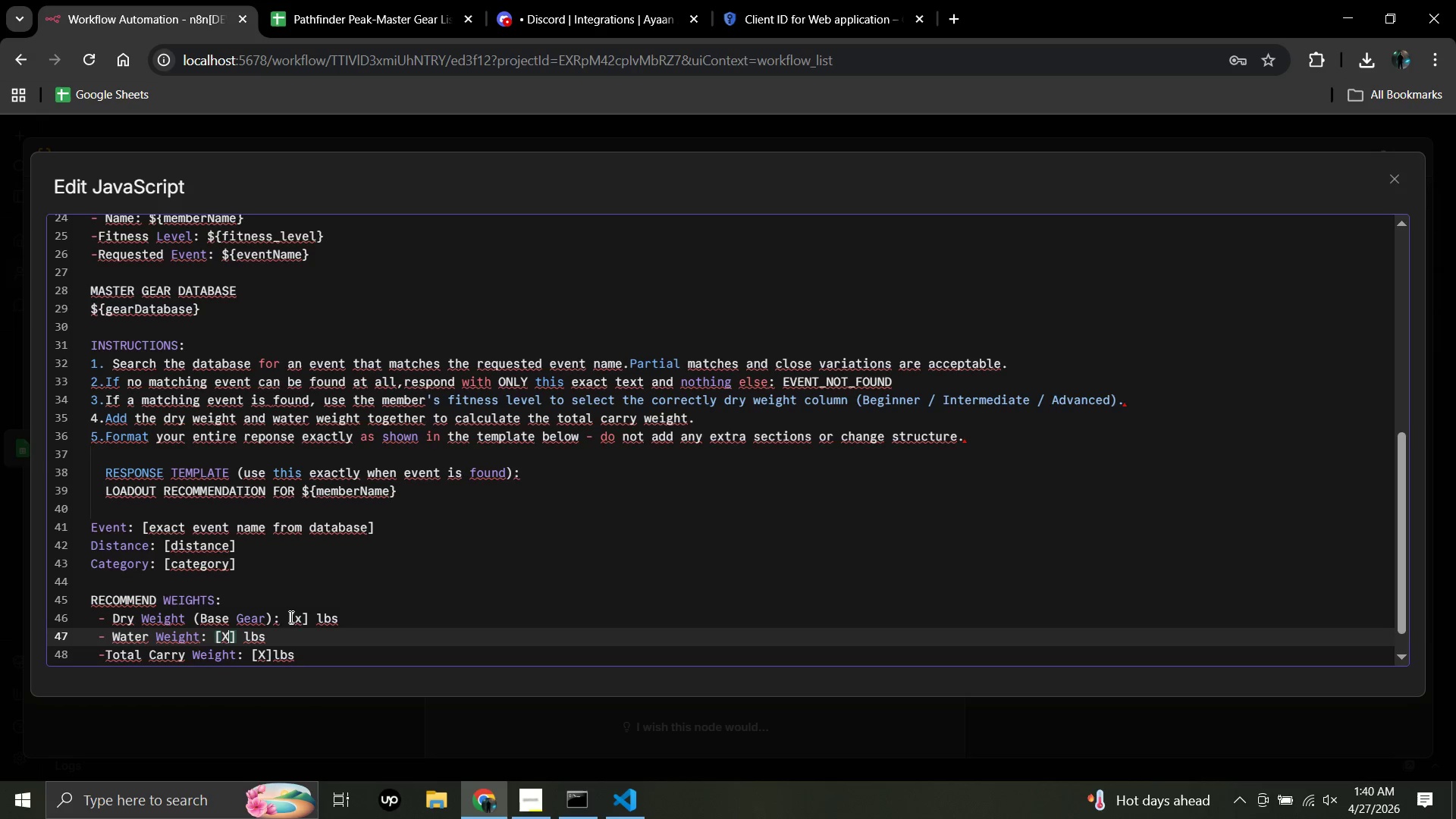 
left_click_drag(start_coordinate=[290, 617], to_coordinate=[301, 617])
 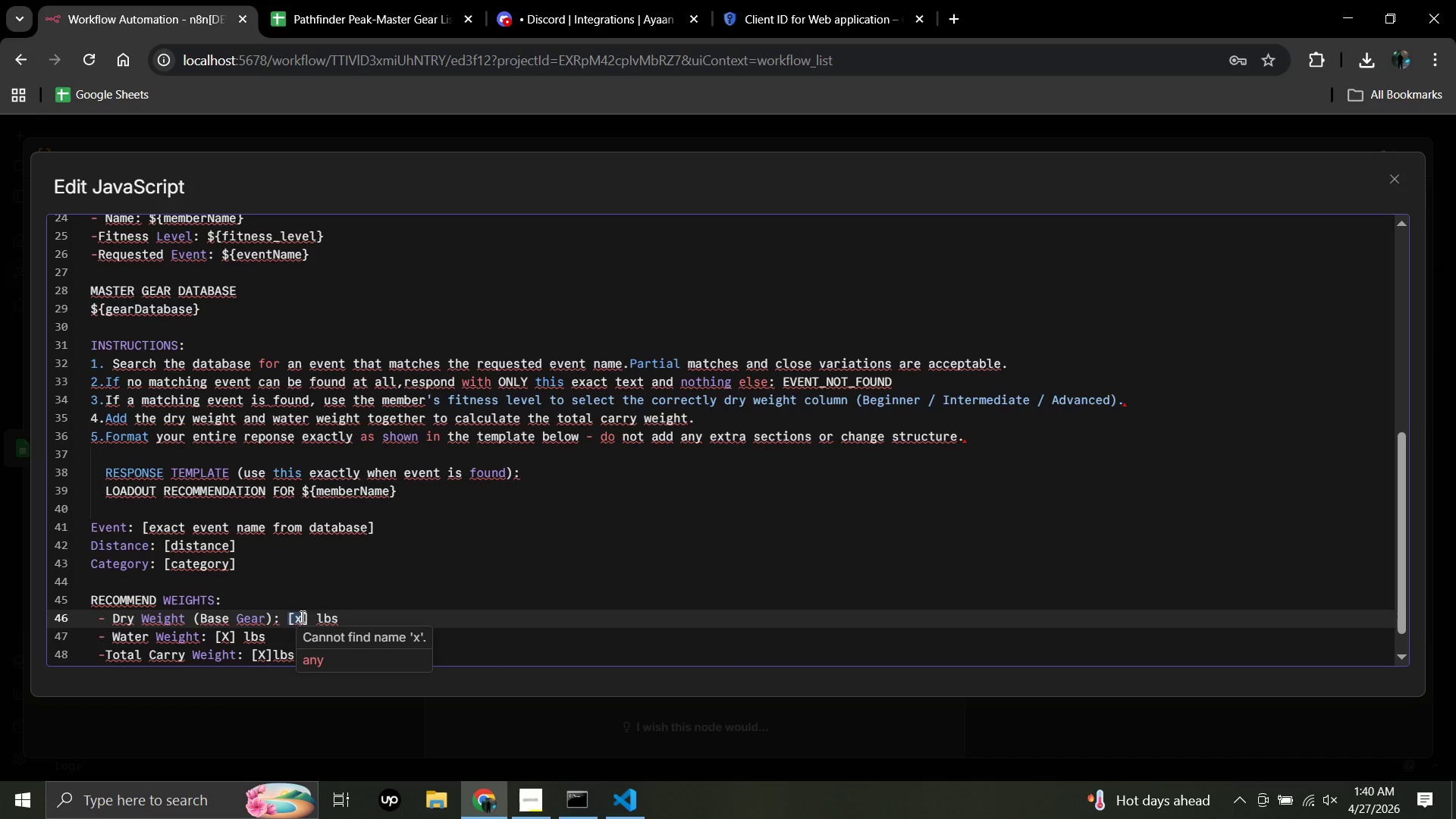 
left_click([301, 617])
 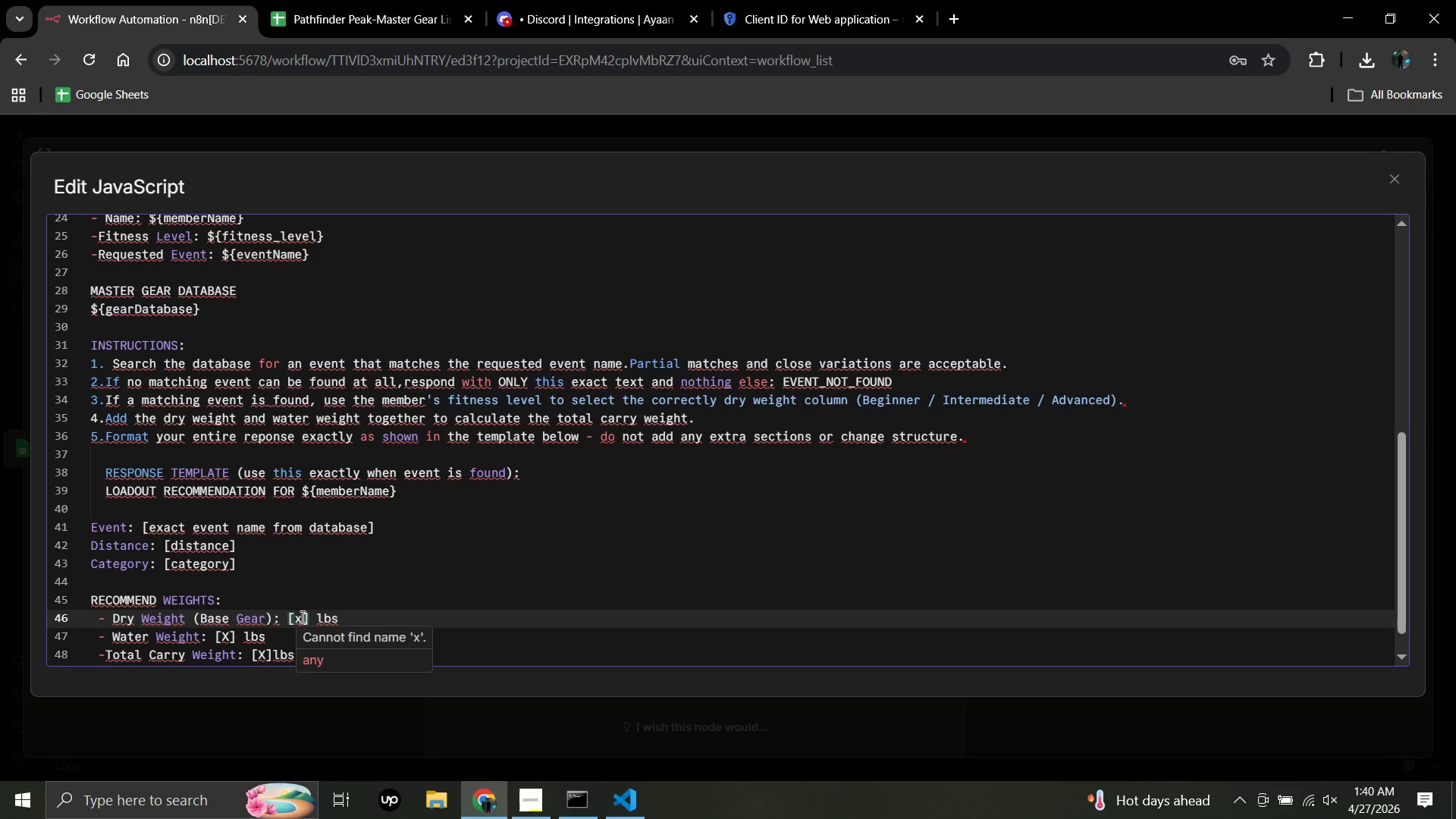 
key(Backspace)
 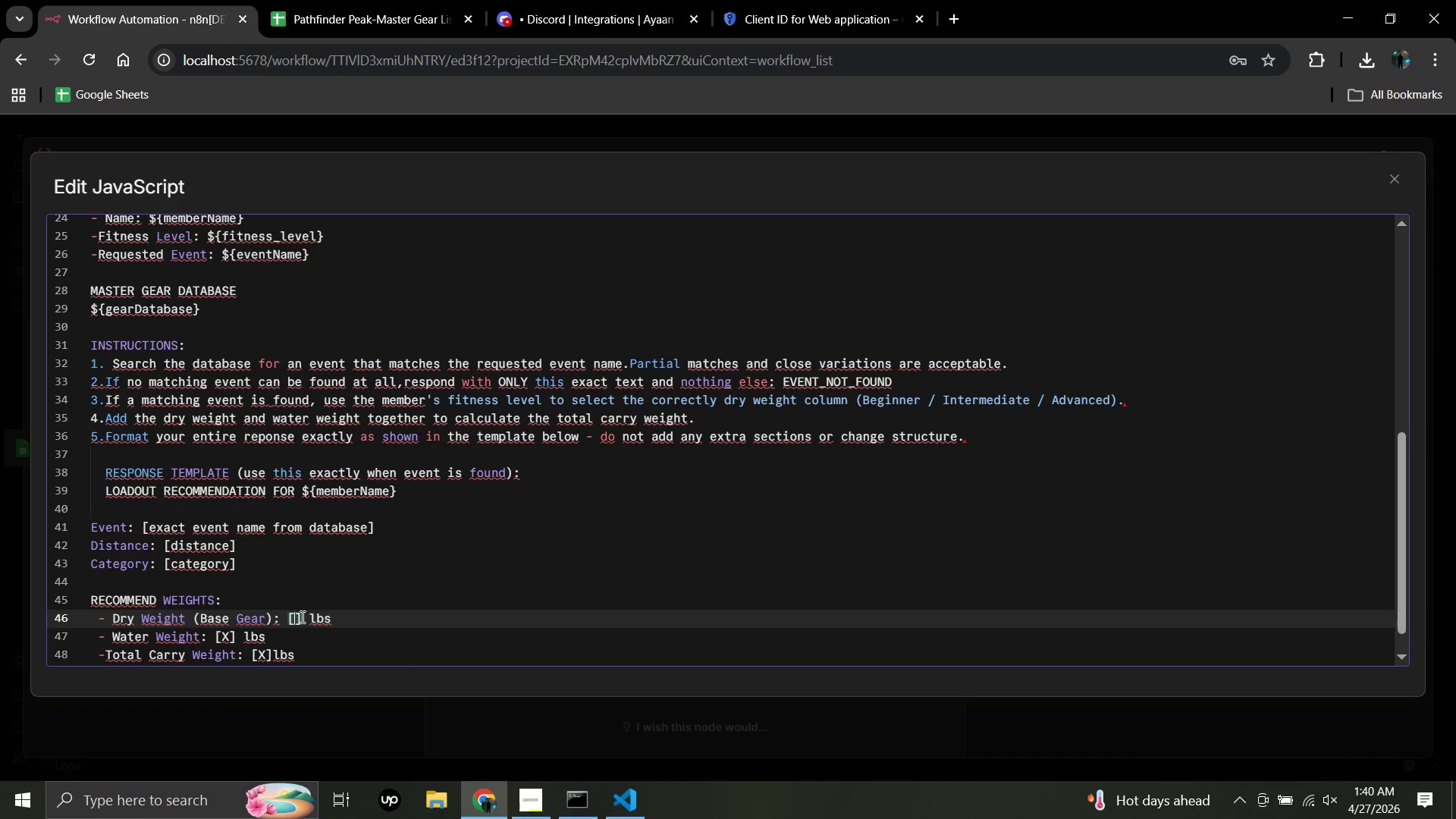 
key(Shift+X)
 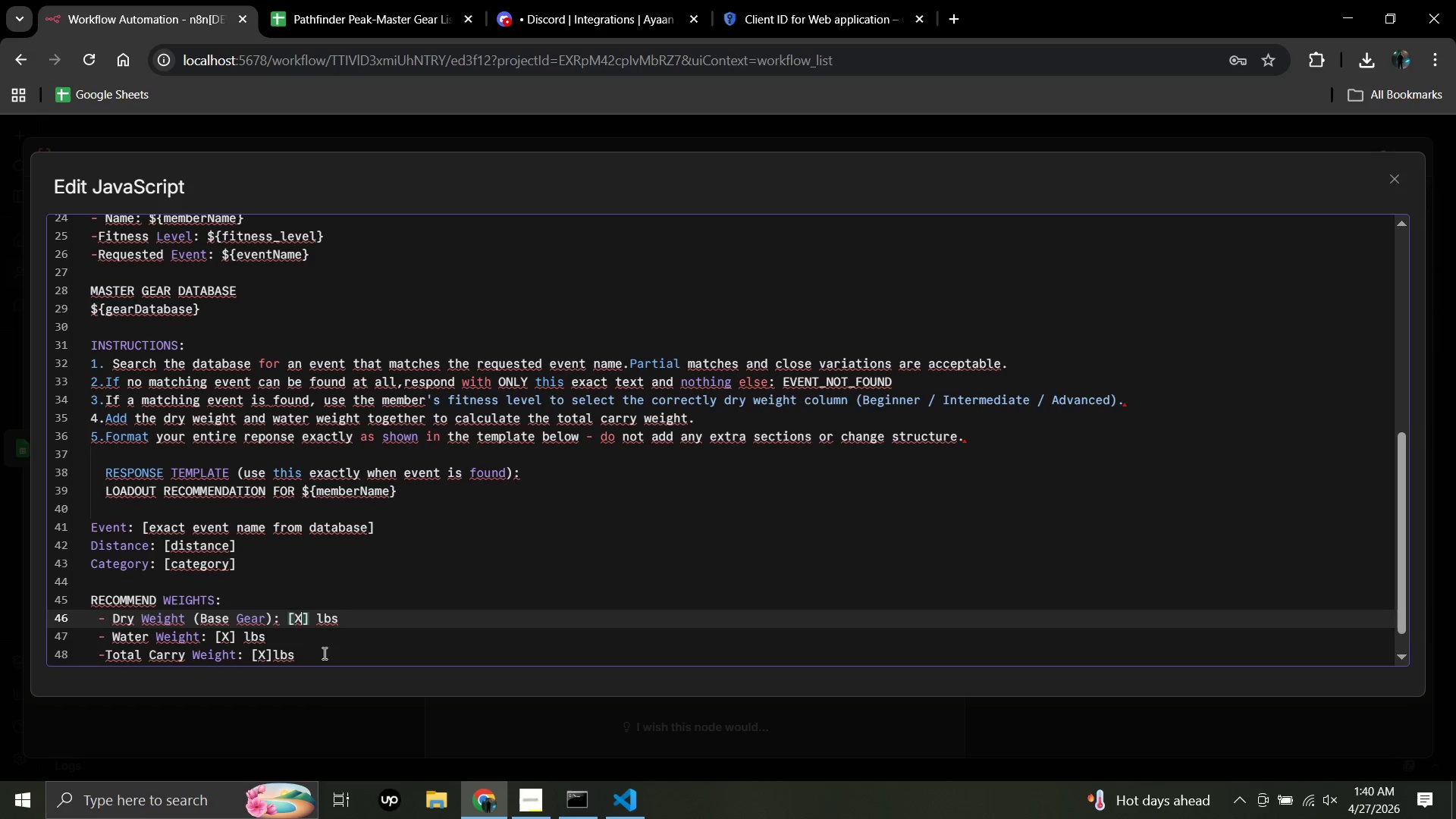 
wait(7.98)
 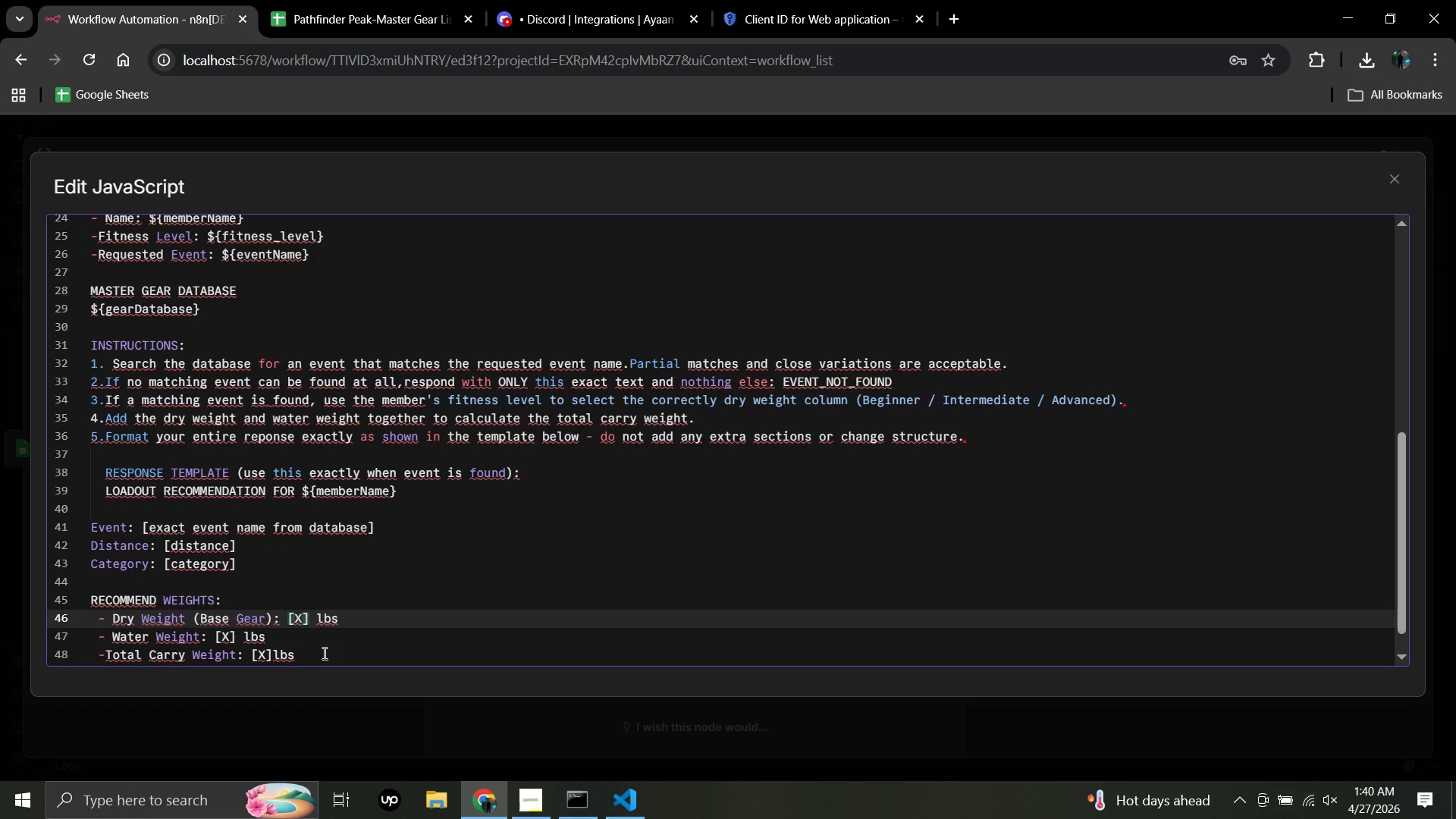 
left_click([303, 652])
 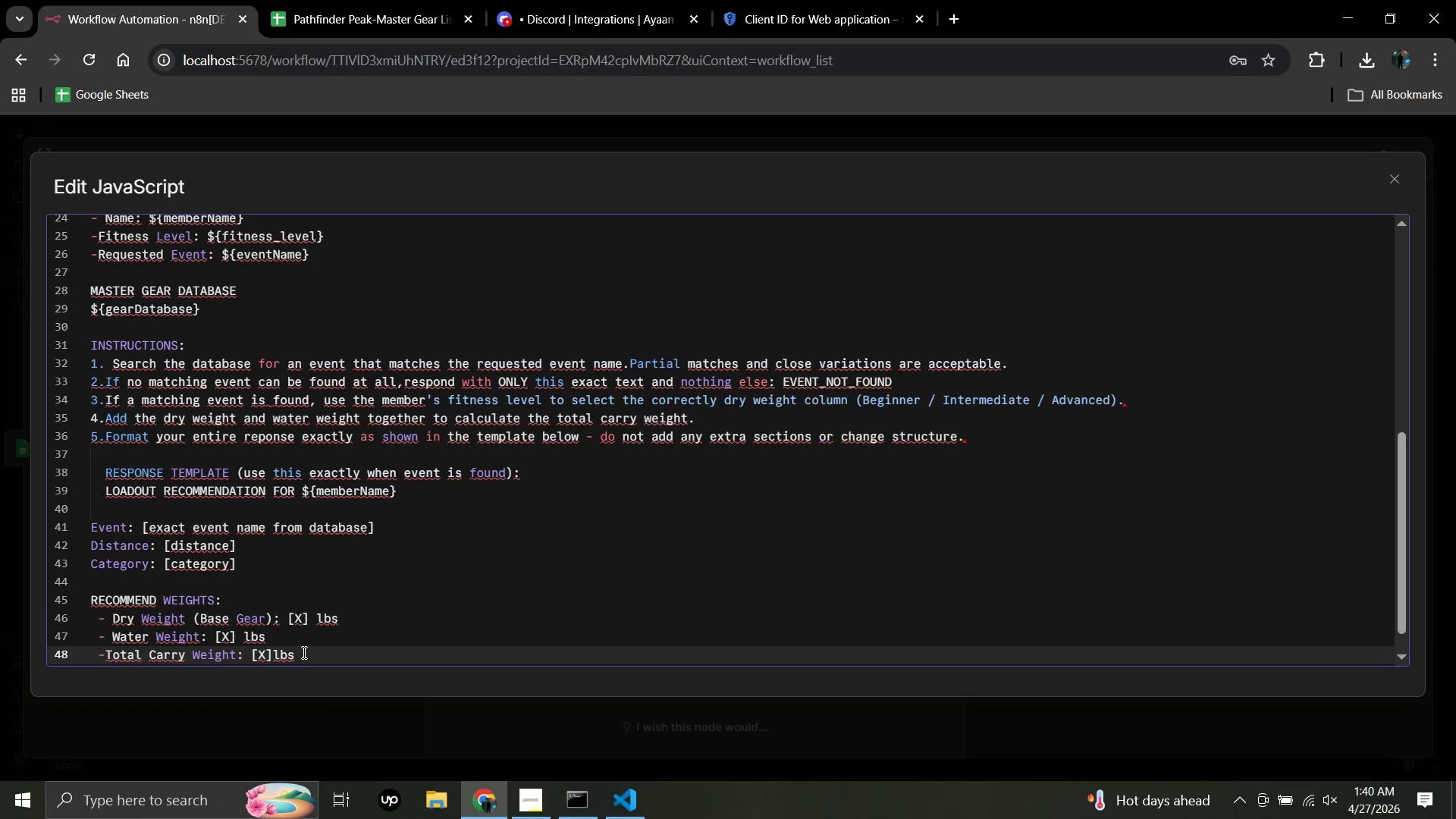 
key(Enter)
 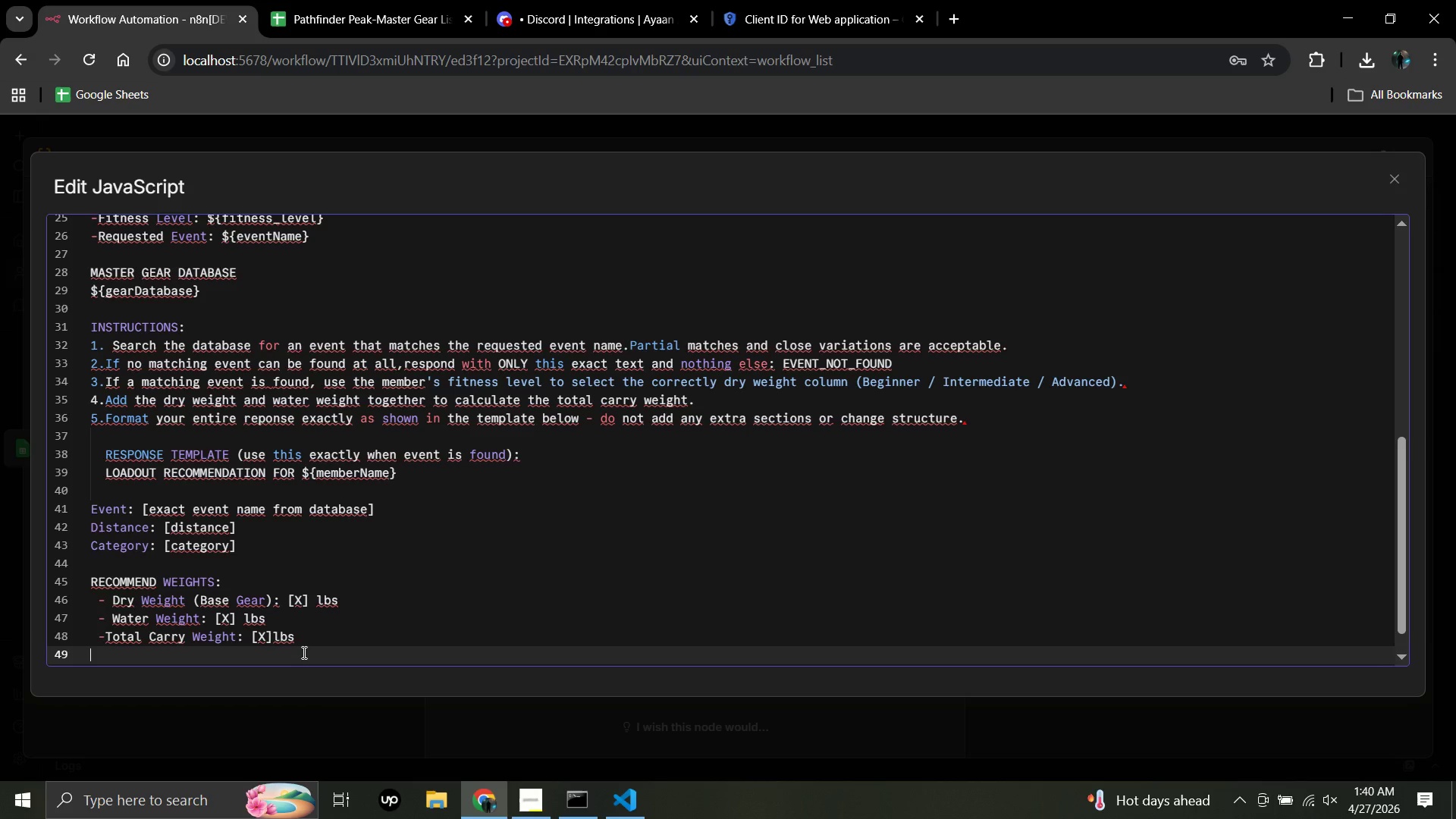 
key(Enter)
 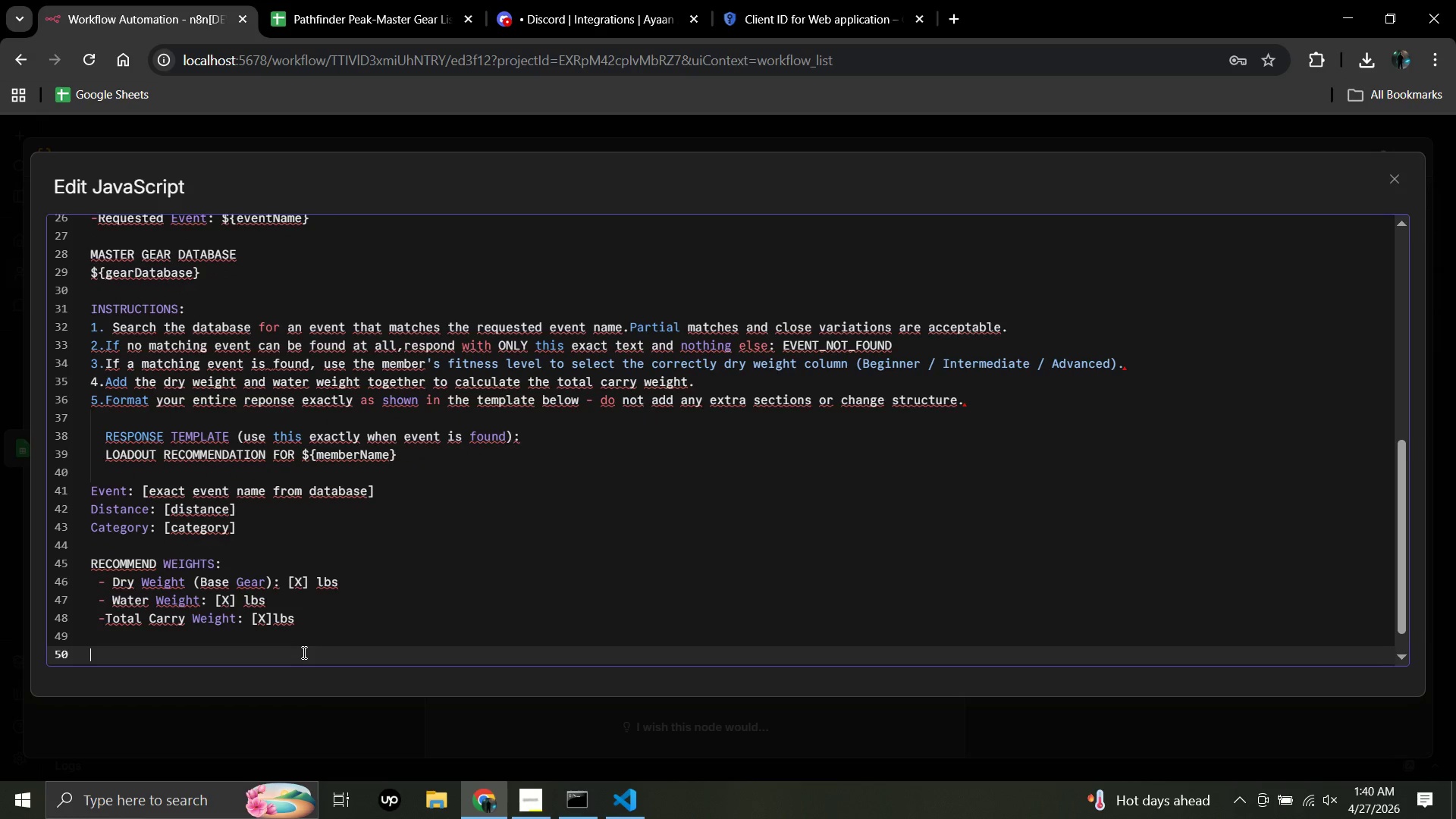 
type(MAN)
 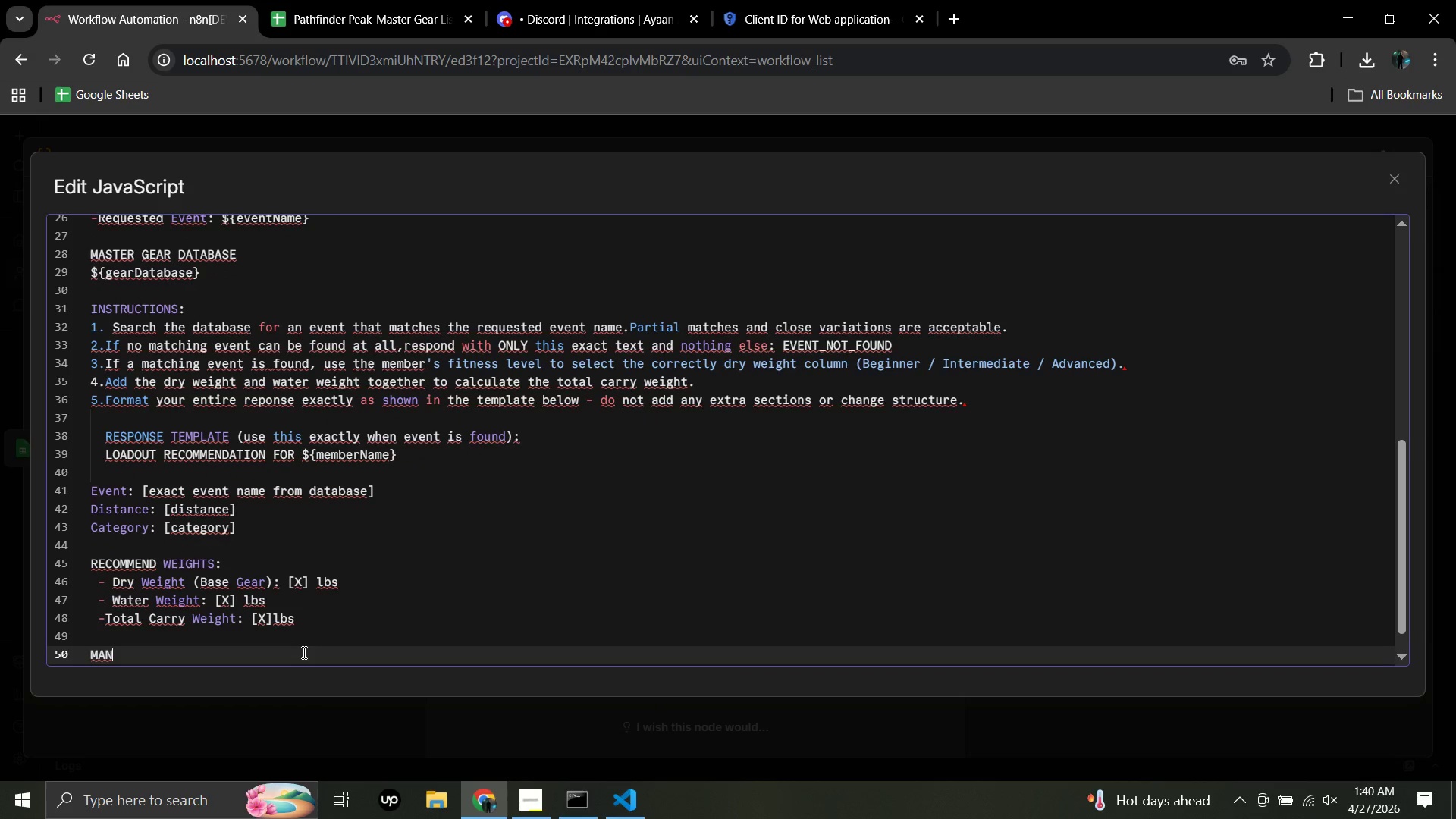 
type(DATORY EQUIP)
 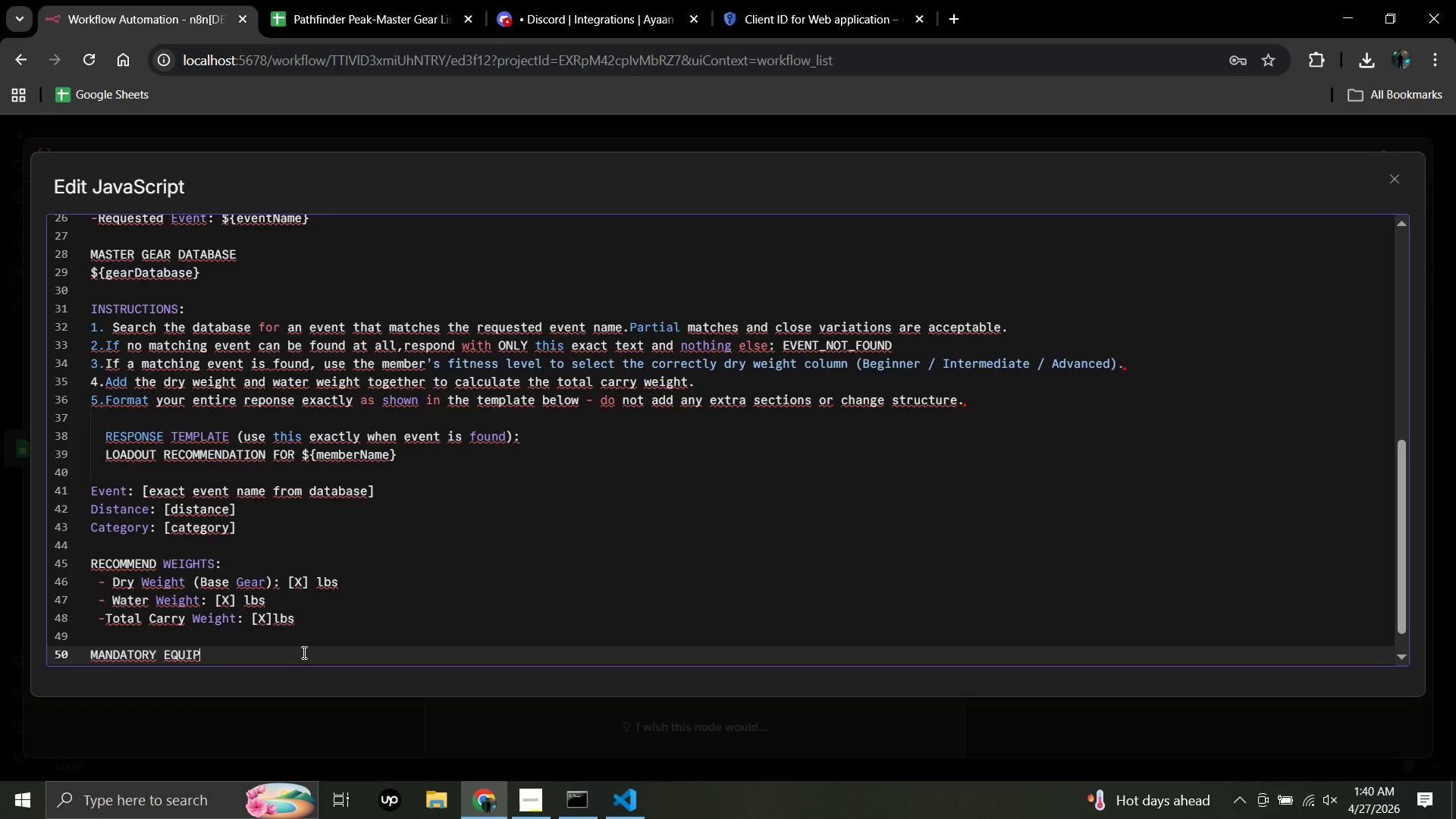 
type(MENT)
 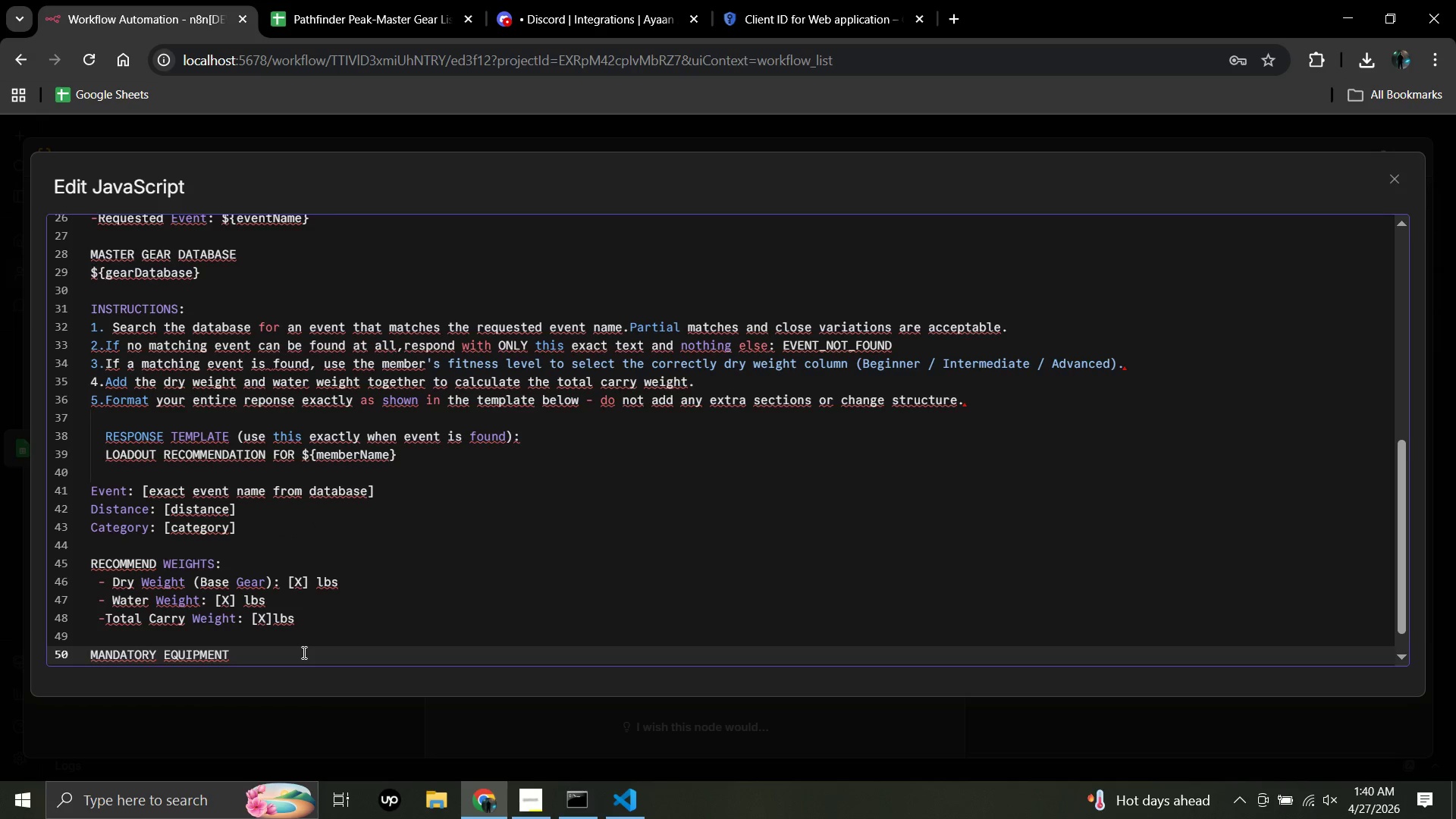 
key(Shift+Semicolon)
 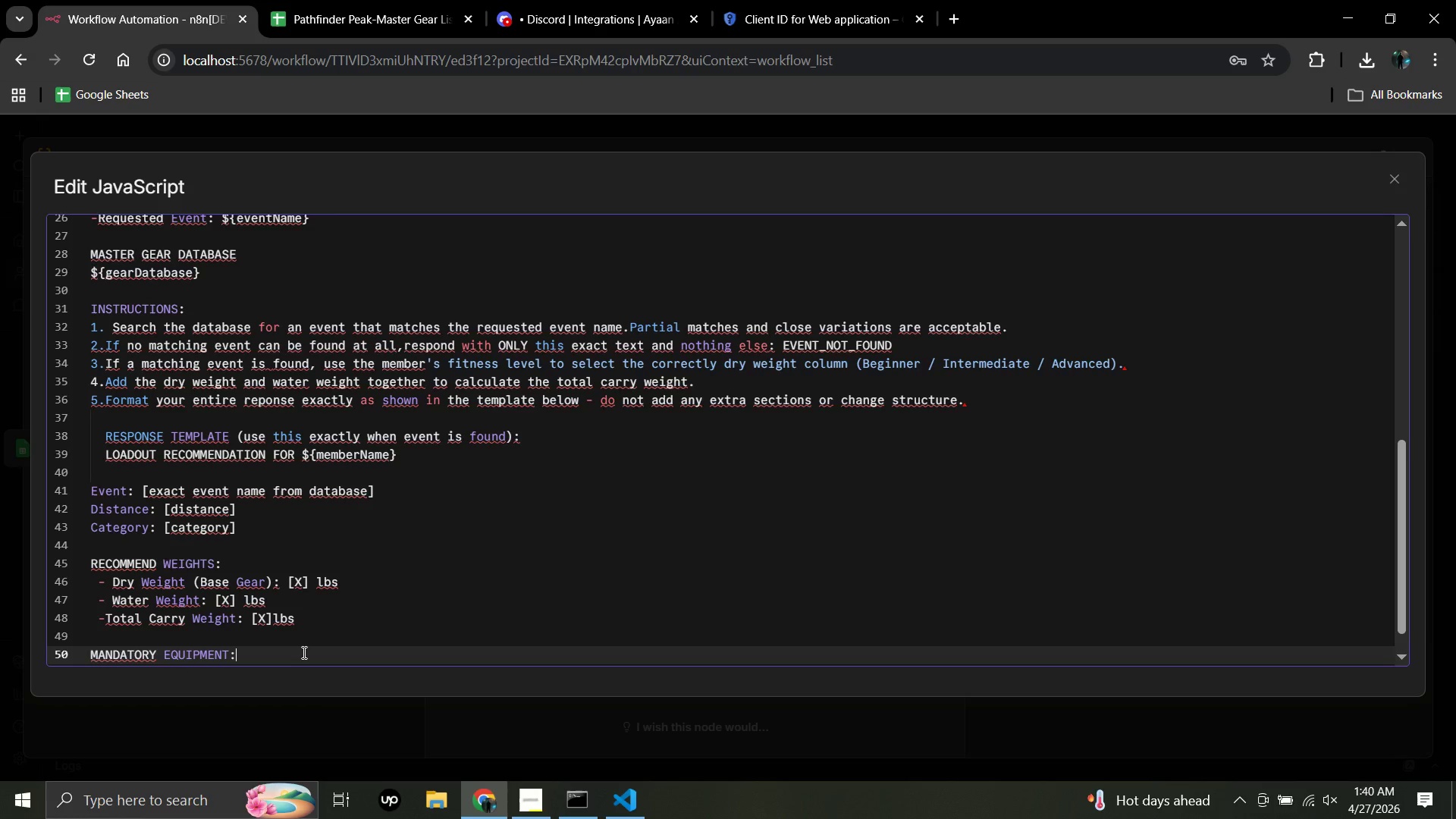 
key(Enter)
 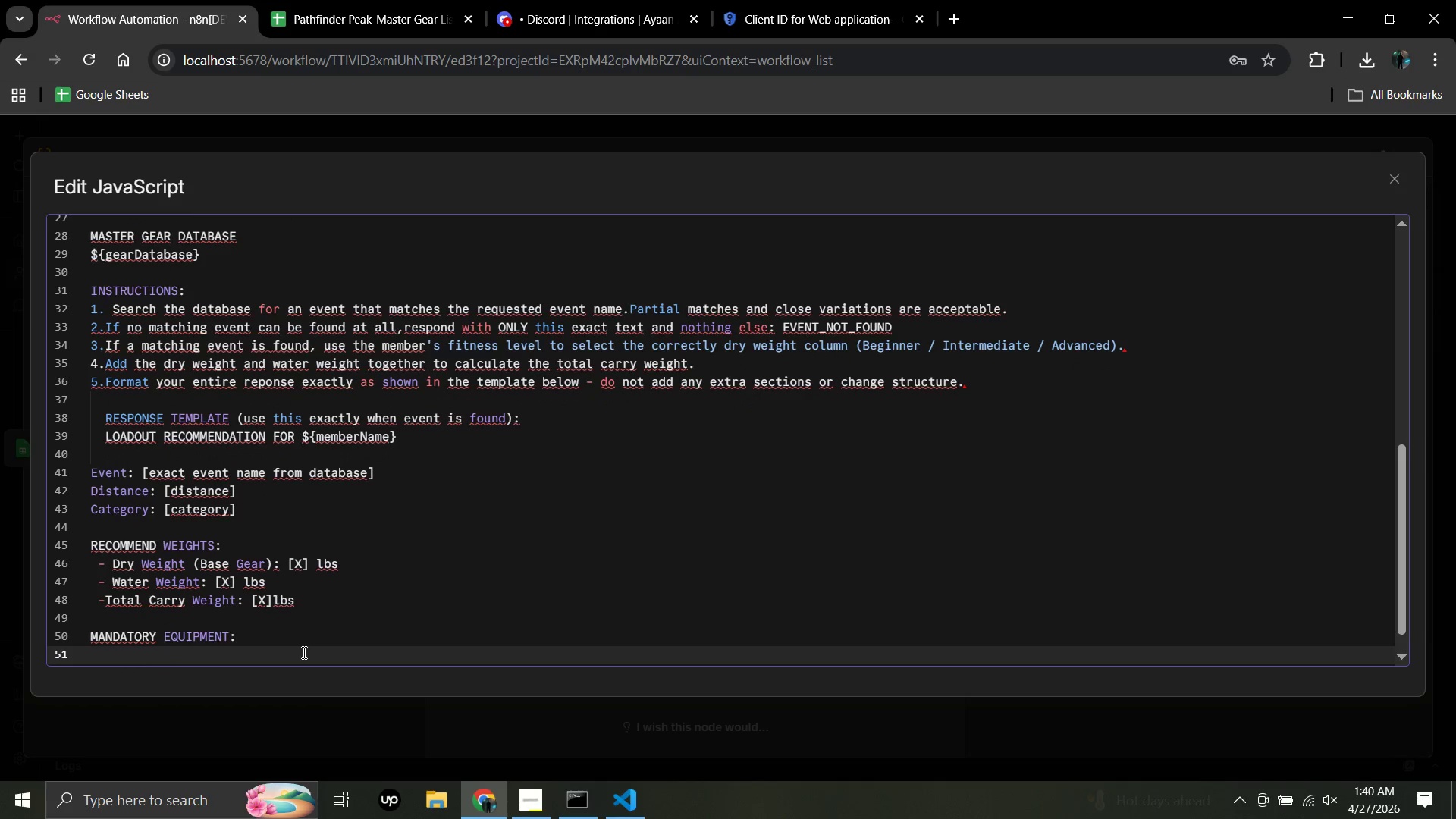 
type([list each item on its own line with a dash prefix)
 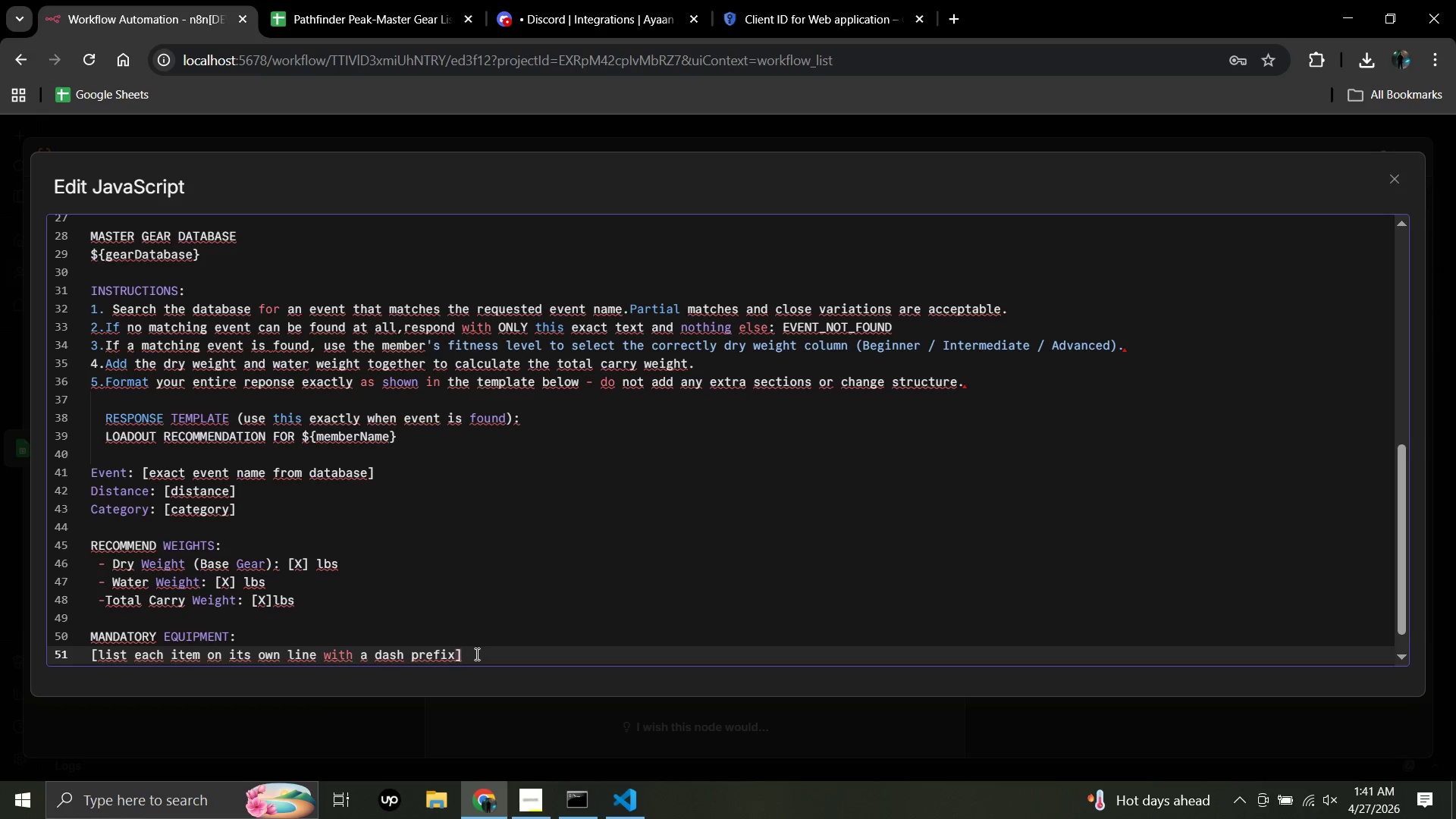 
left_click([469, 654])
 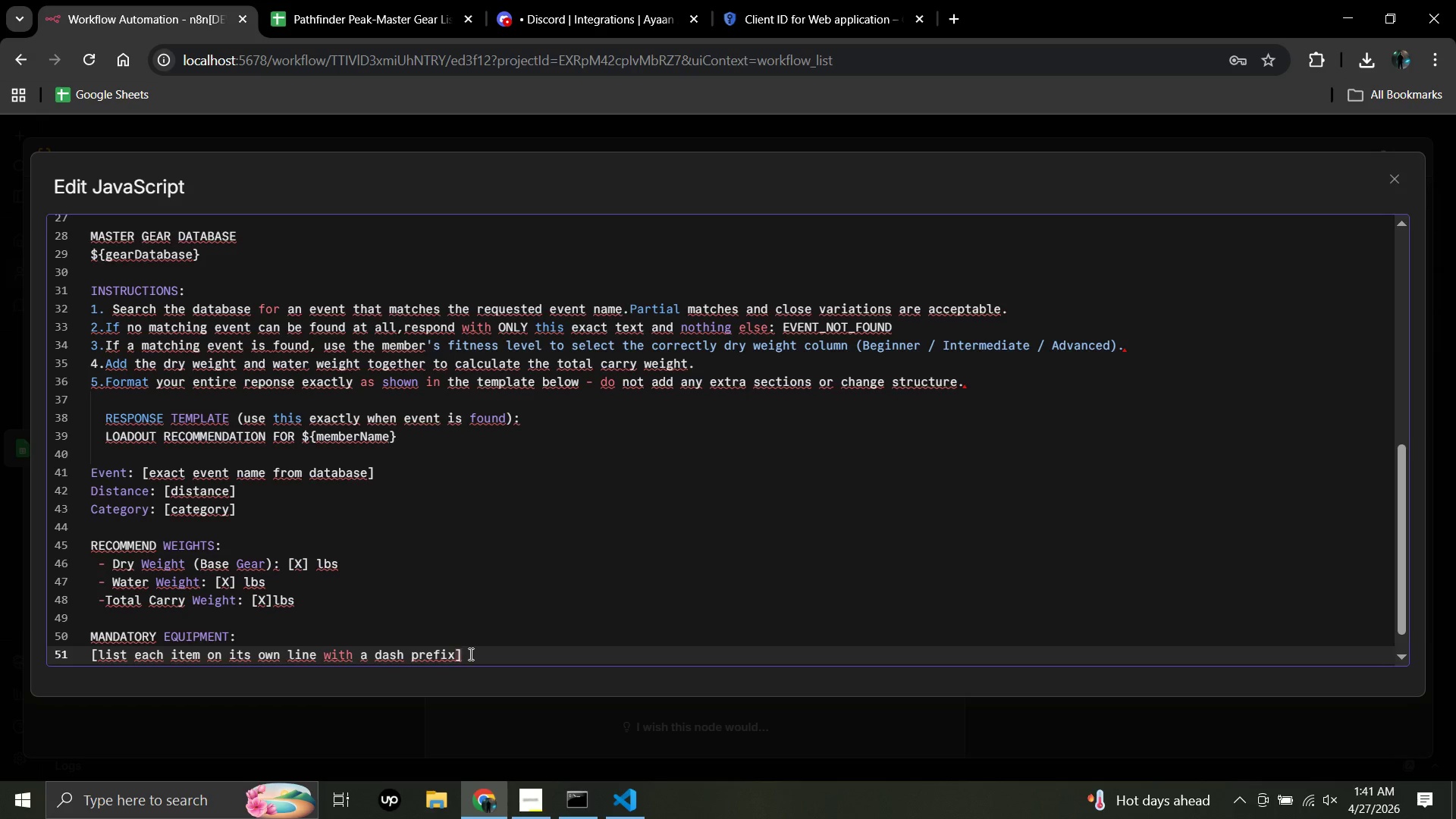 
key(Enter)
 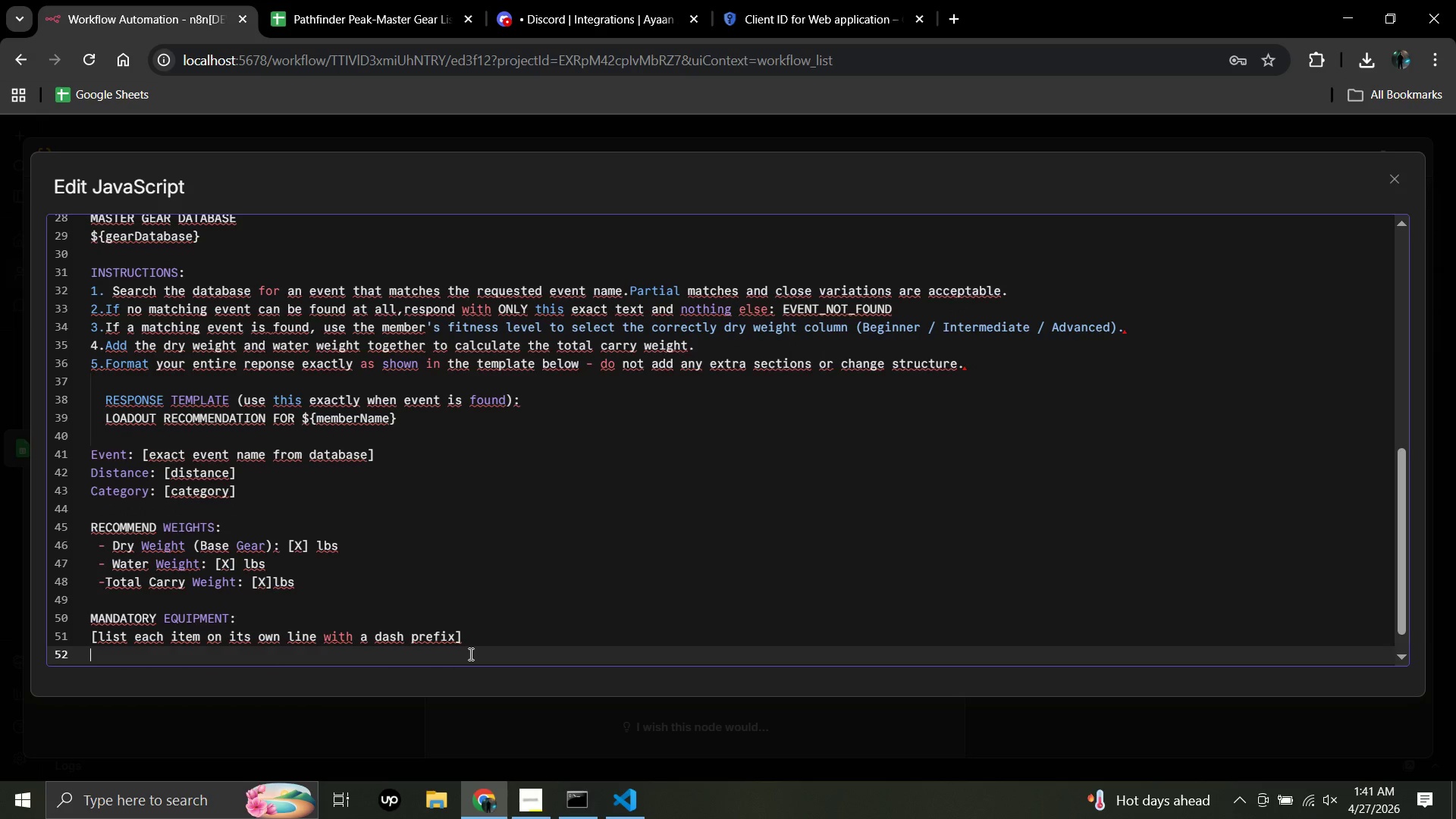 
key(Enter)
 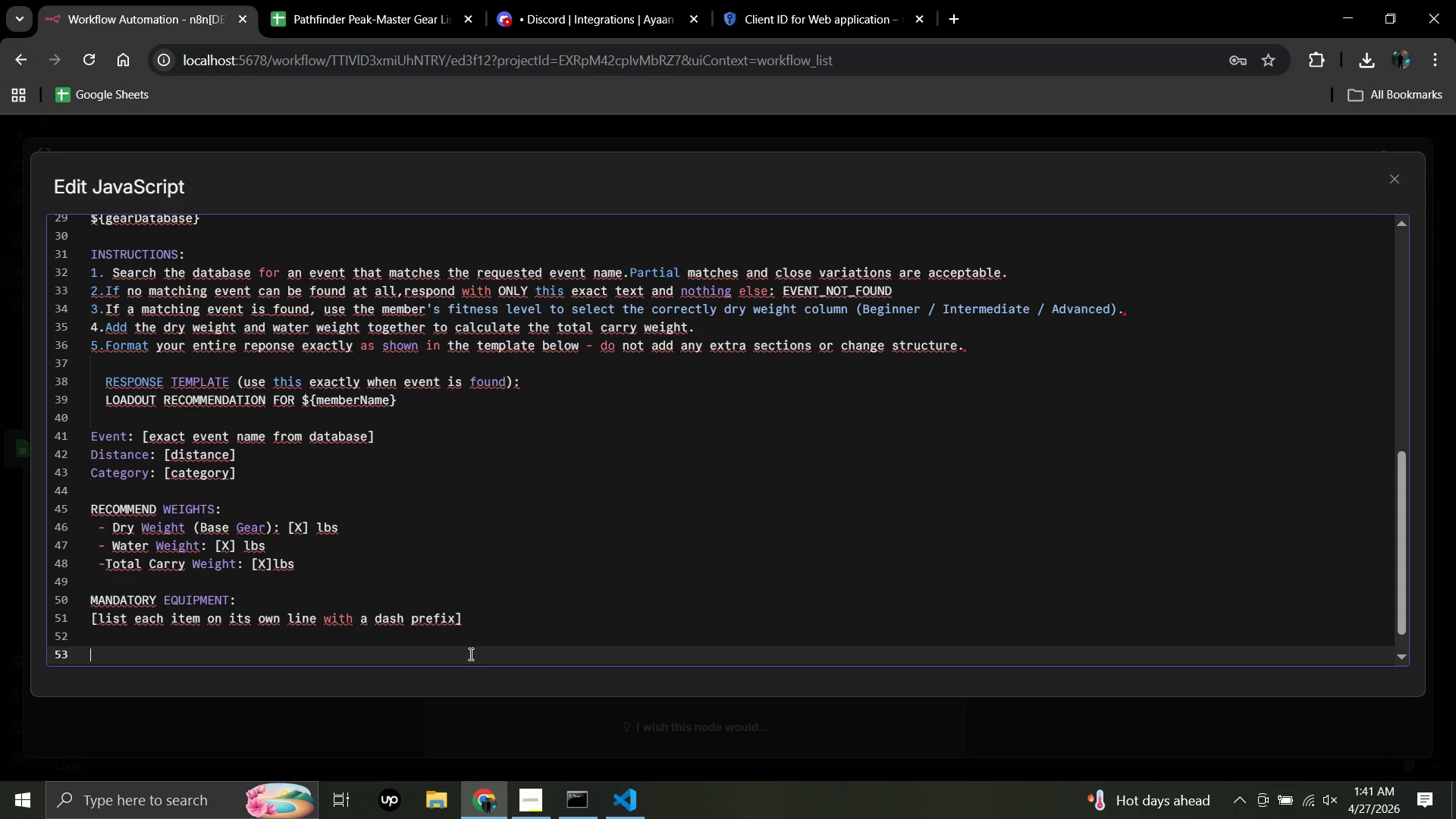 
type(PERSONALIZED NOTES:)
 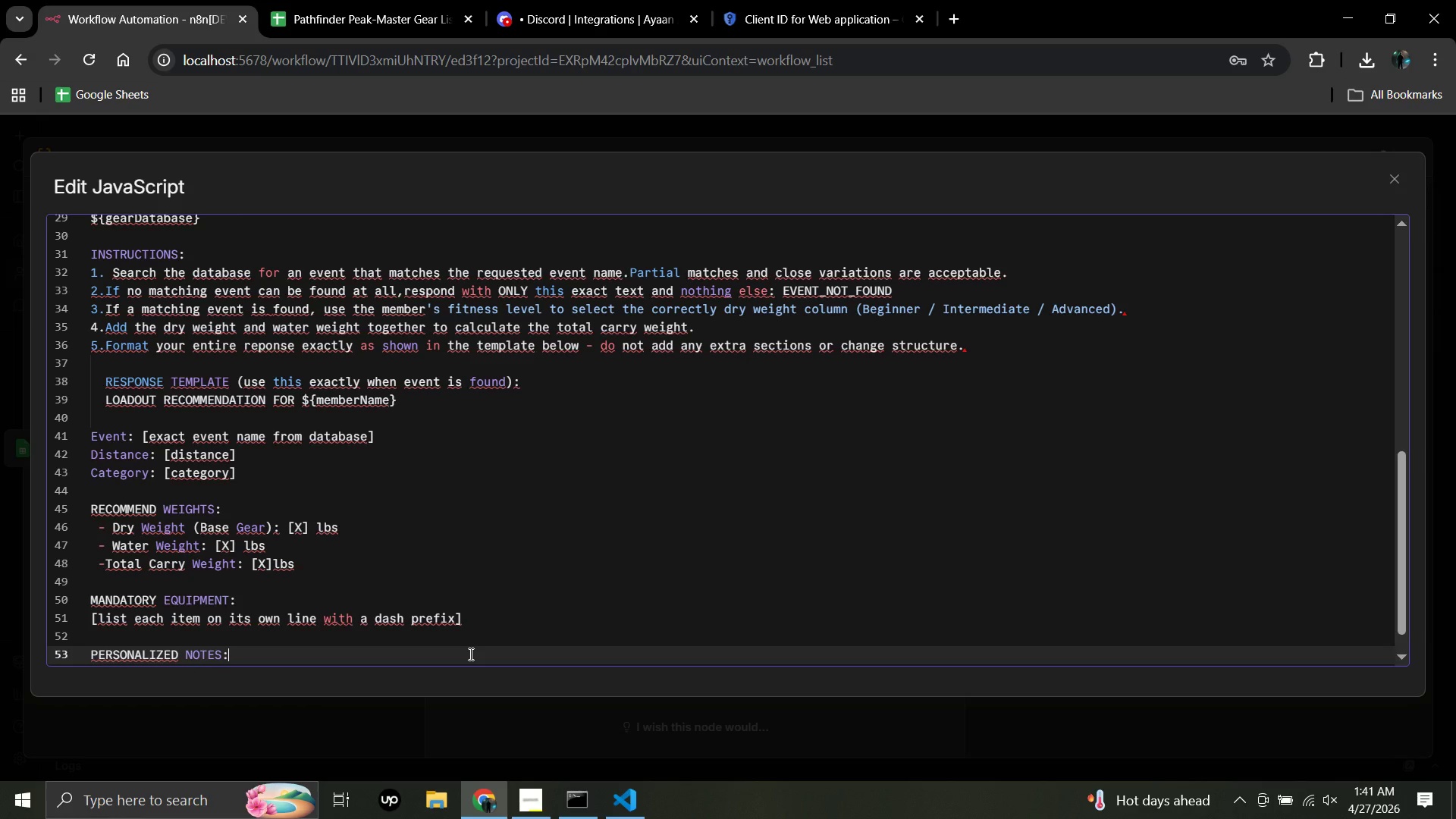 
key(Enter)
 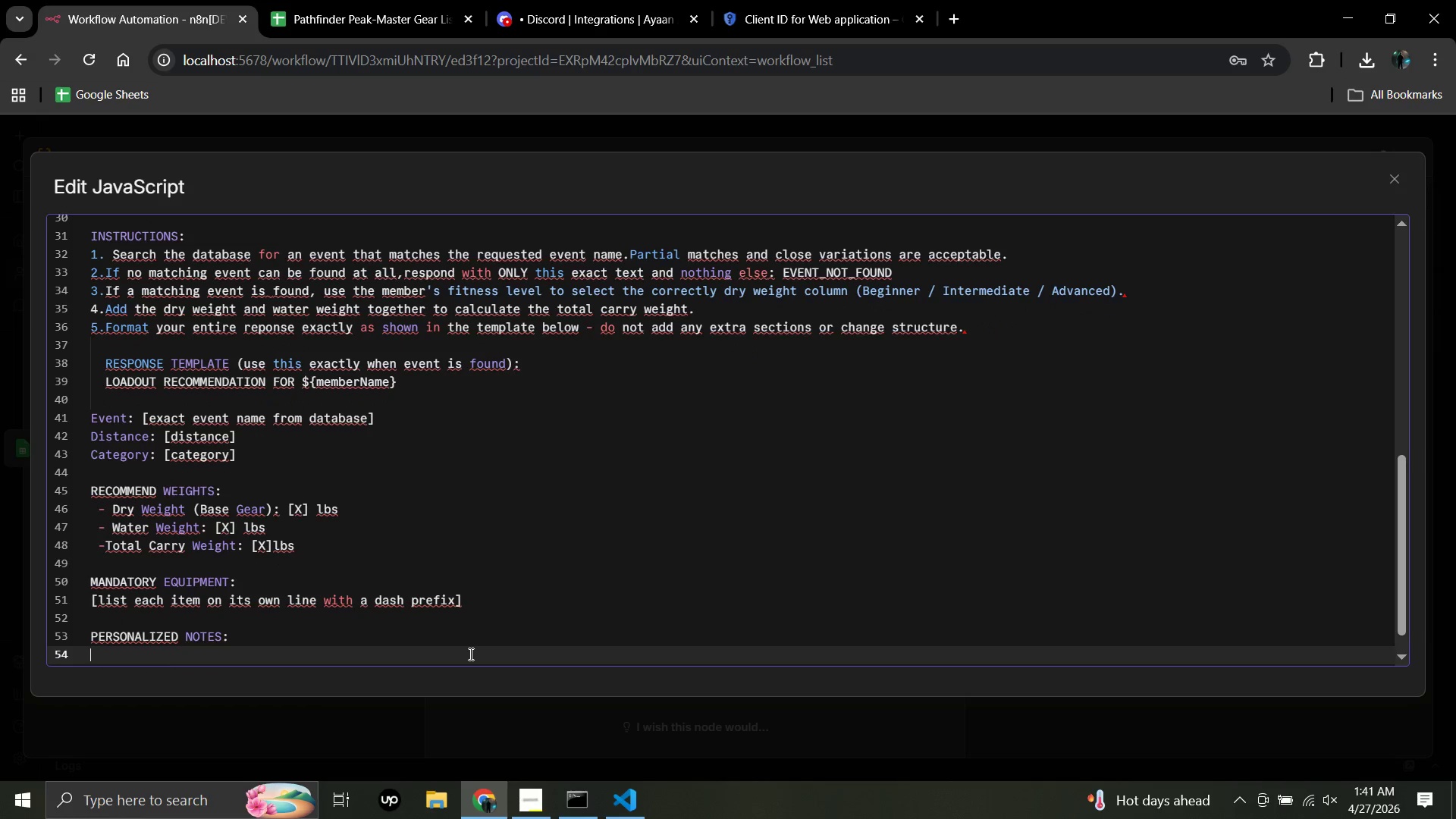 
type([Write 3 sentences of specific advice for a ${fitness_level)
 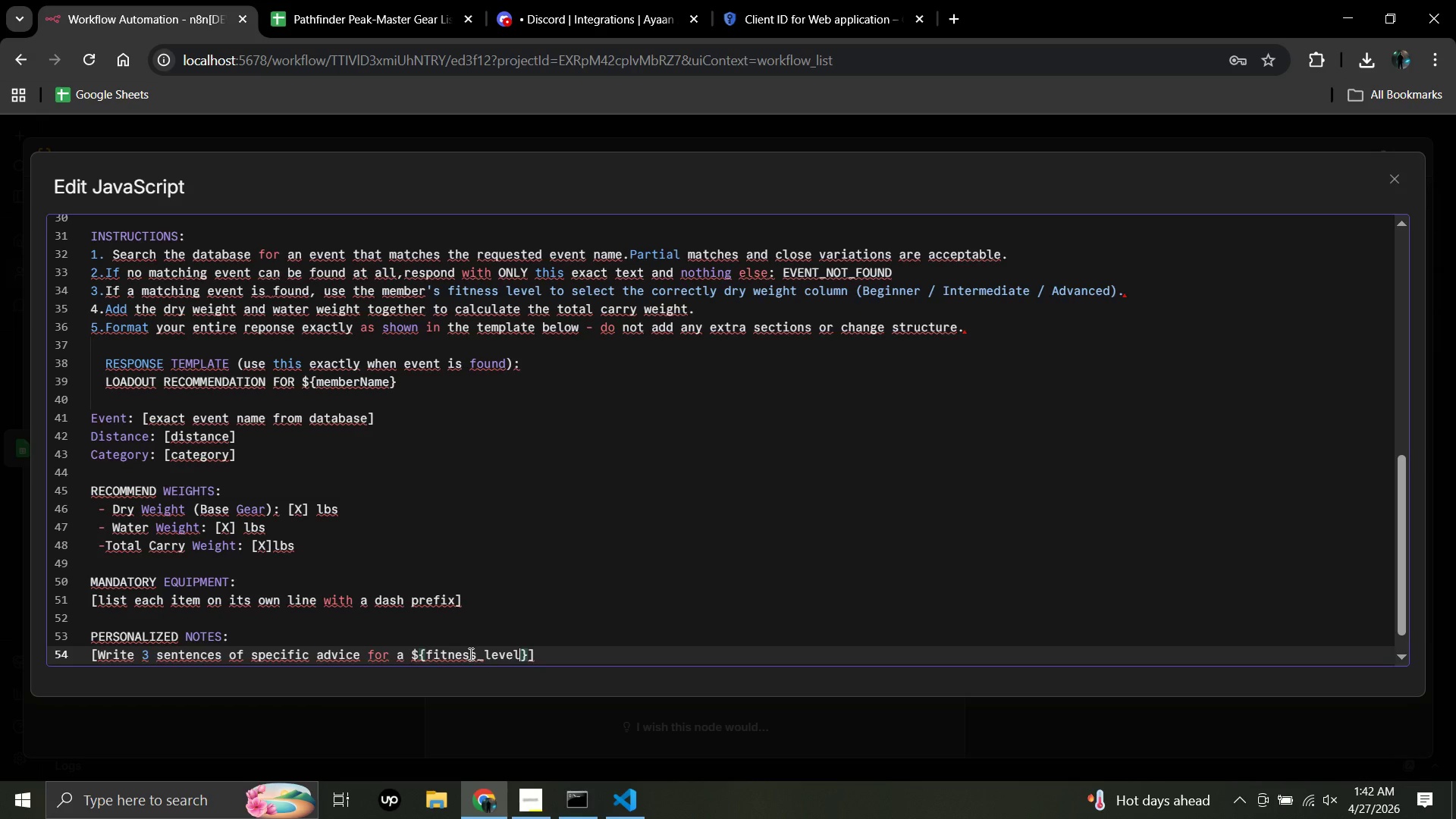 
left_click([540, 653])
 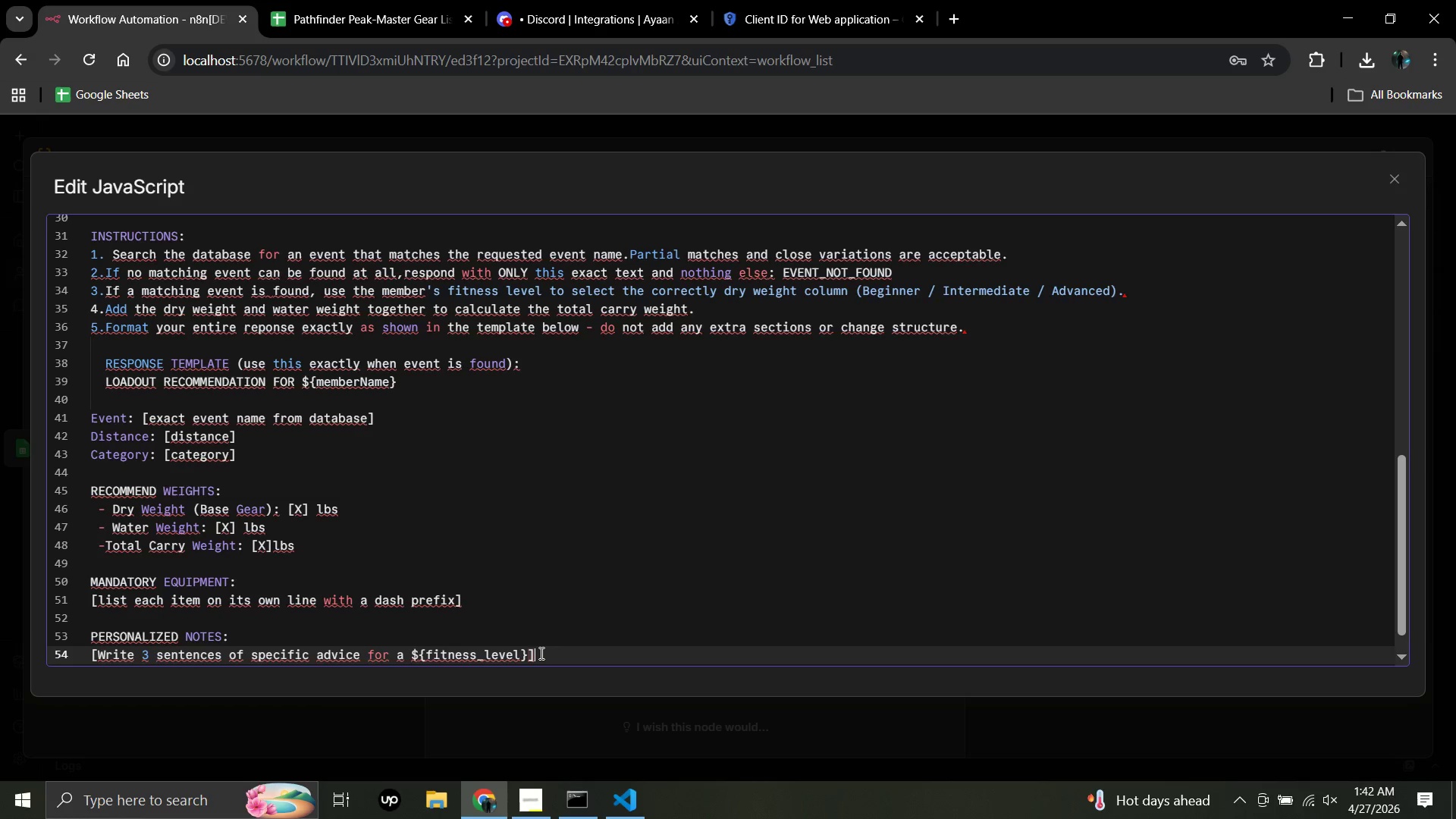 
wait(10.09)
 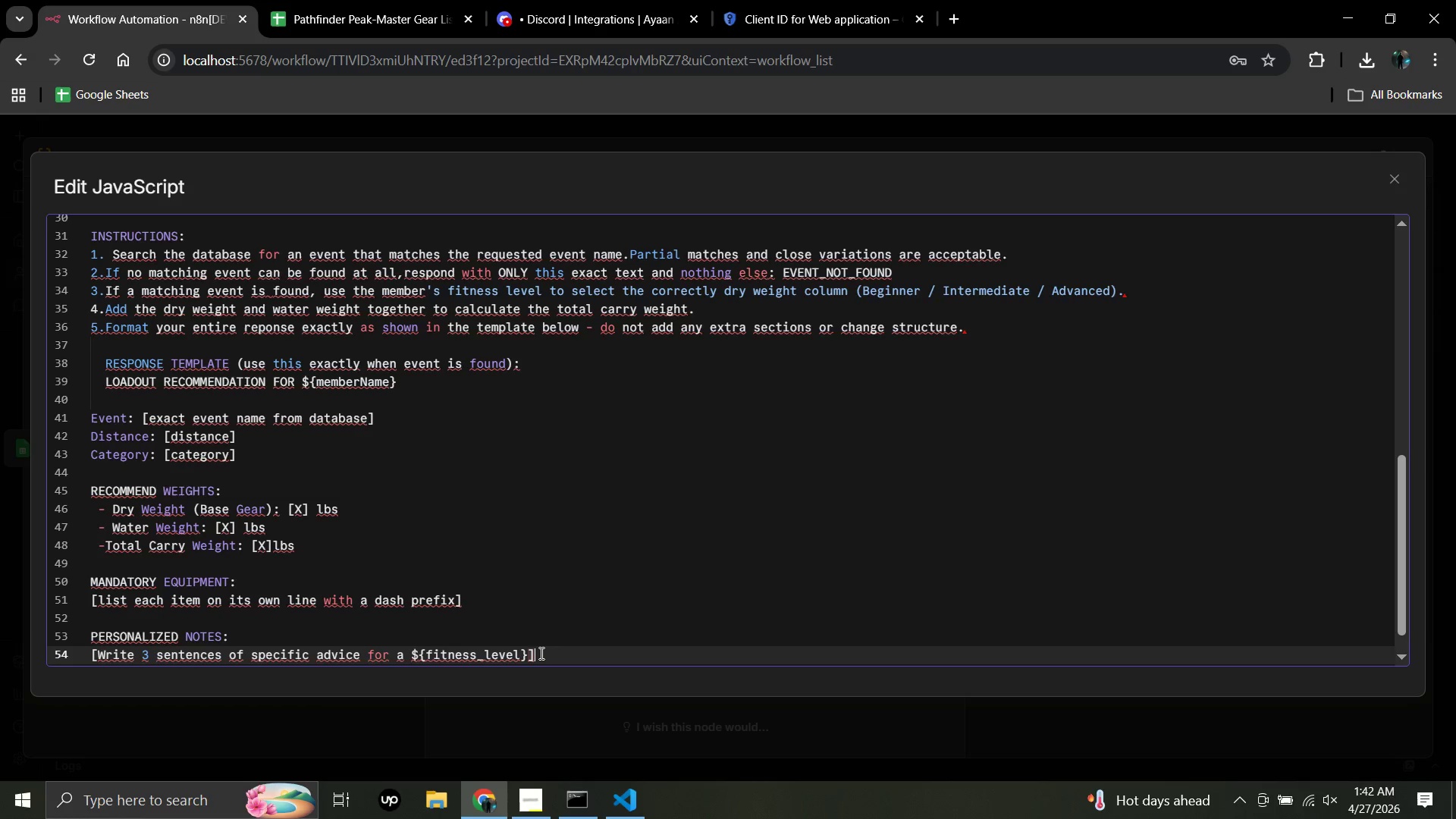 
left_click([528, 653])
 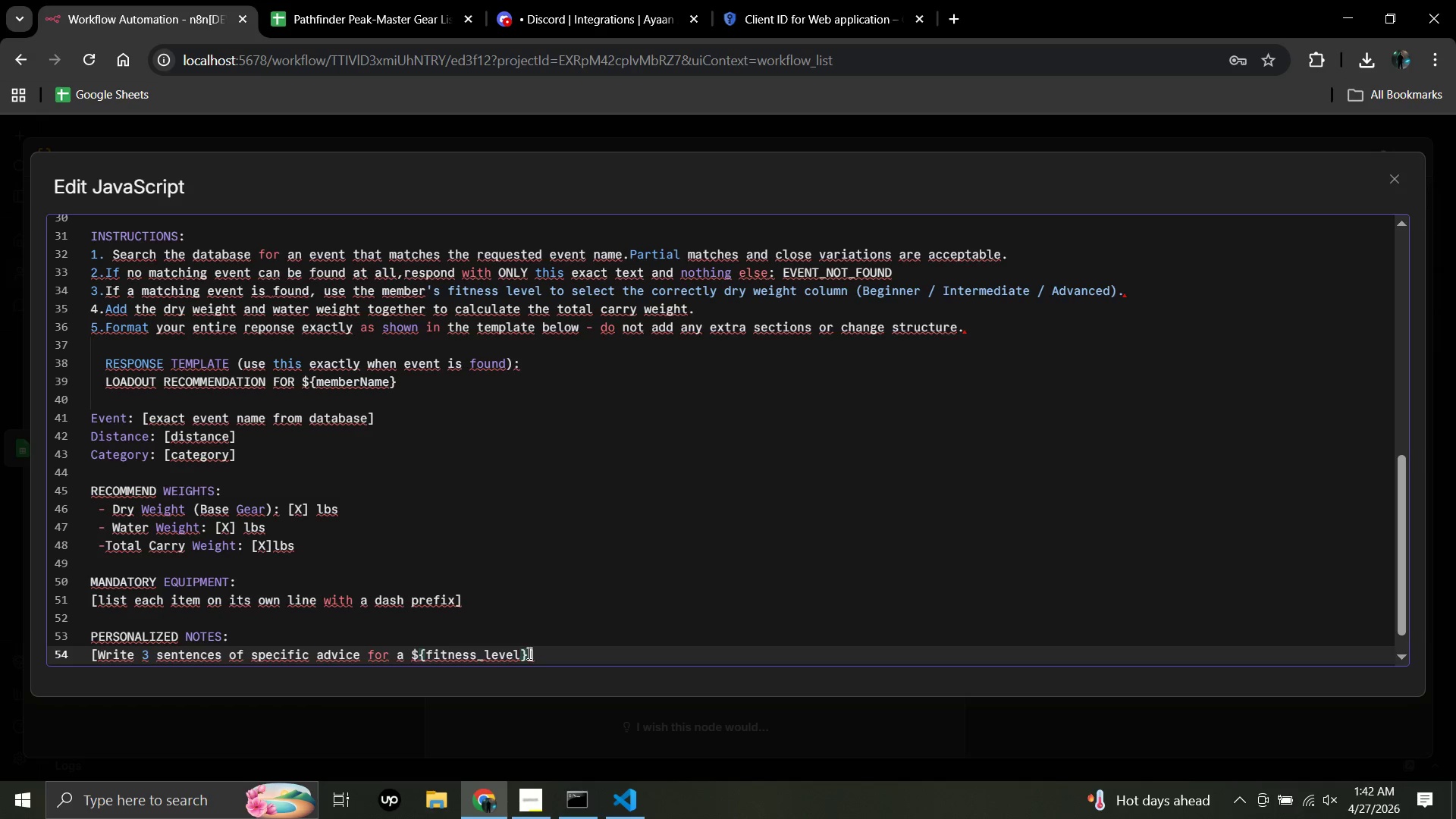 
key(Space)
 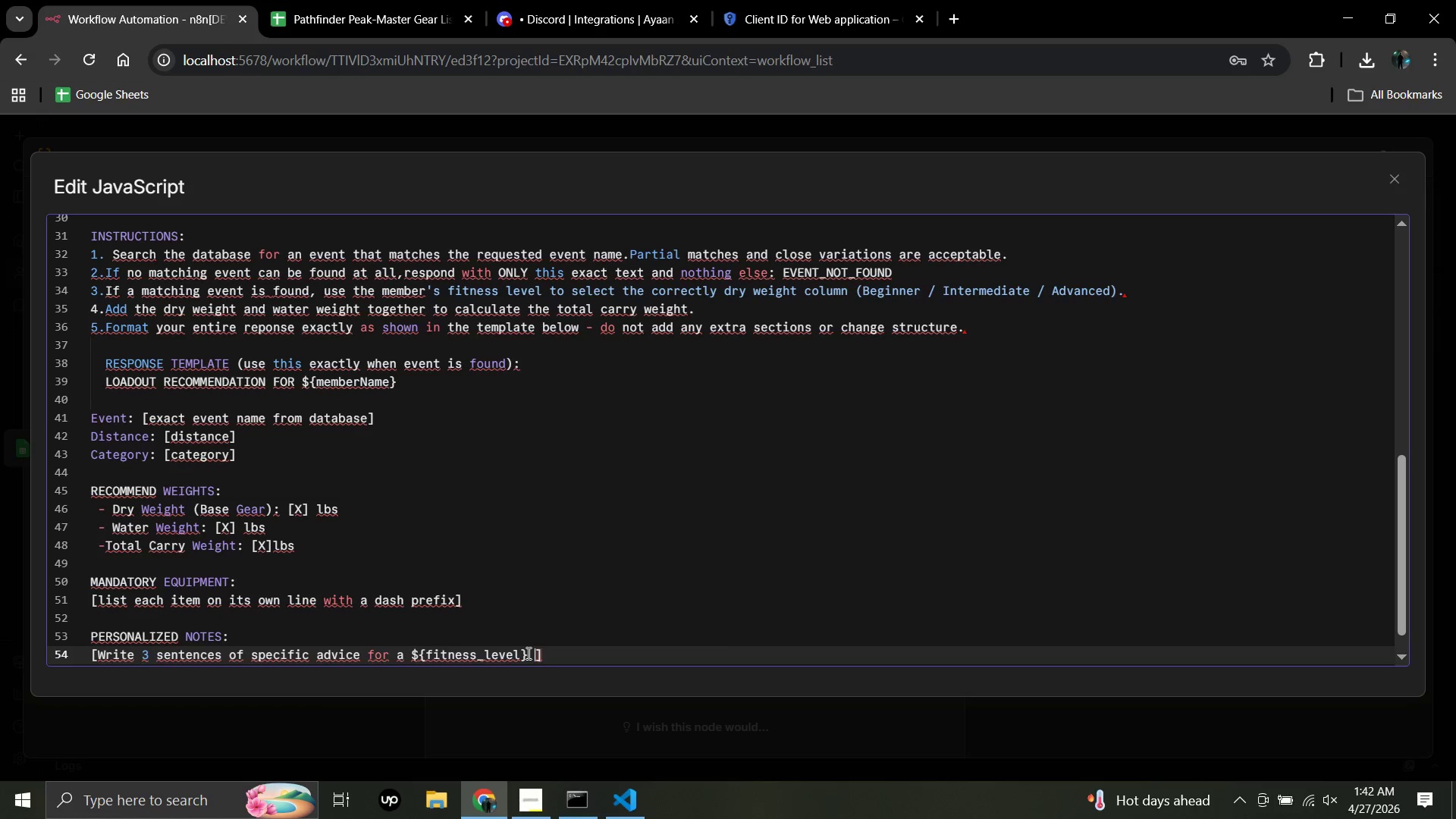 
left_click([527, 653])
 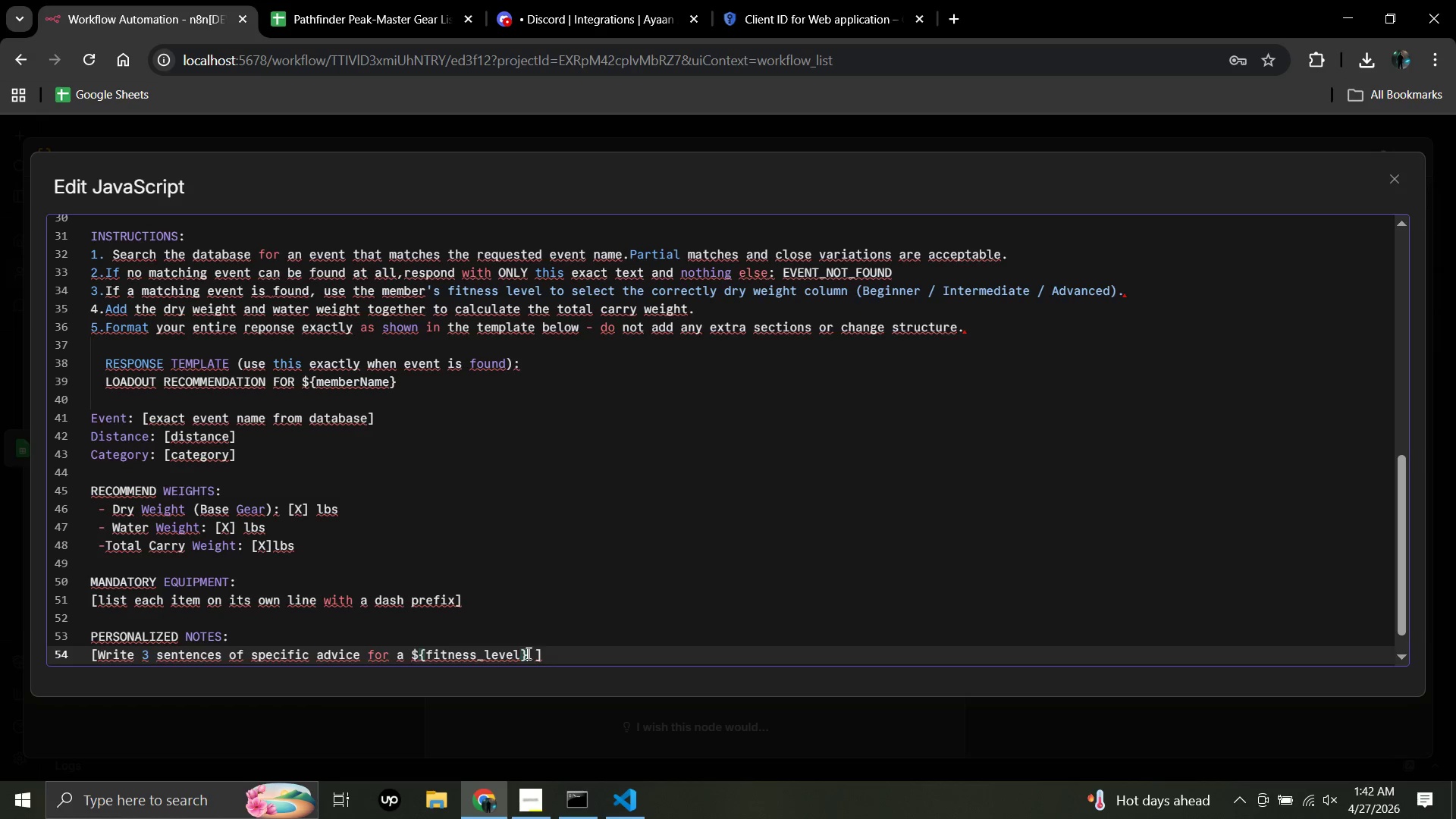 
type( fitness level member attempting this event.Cover pacing star)
 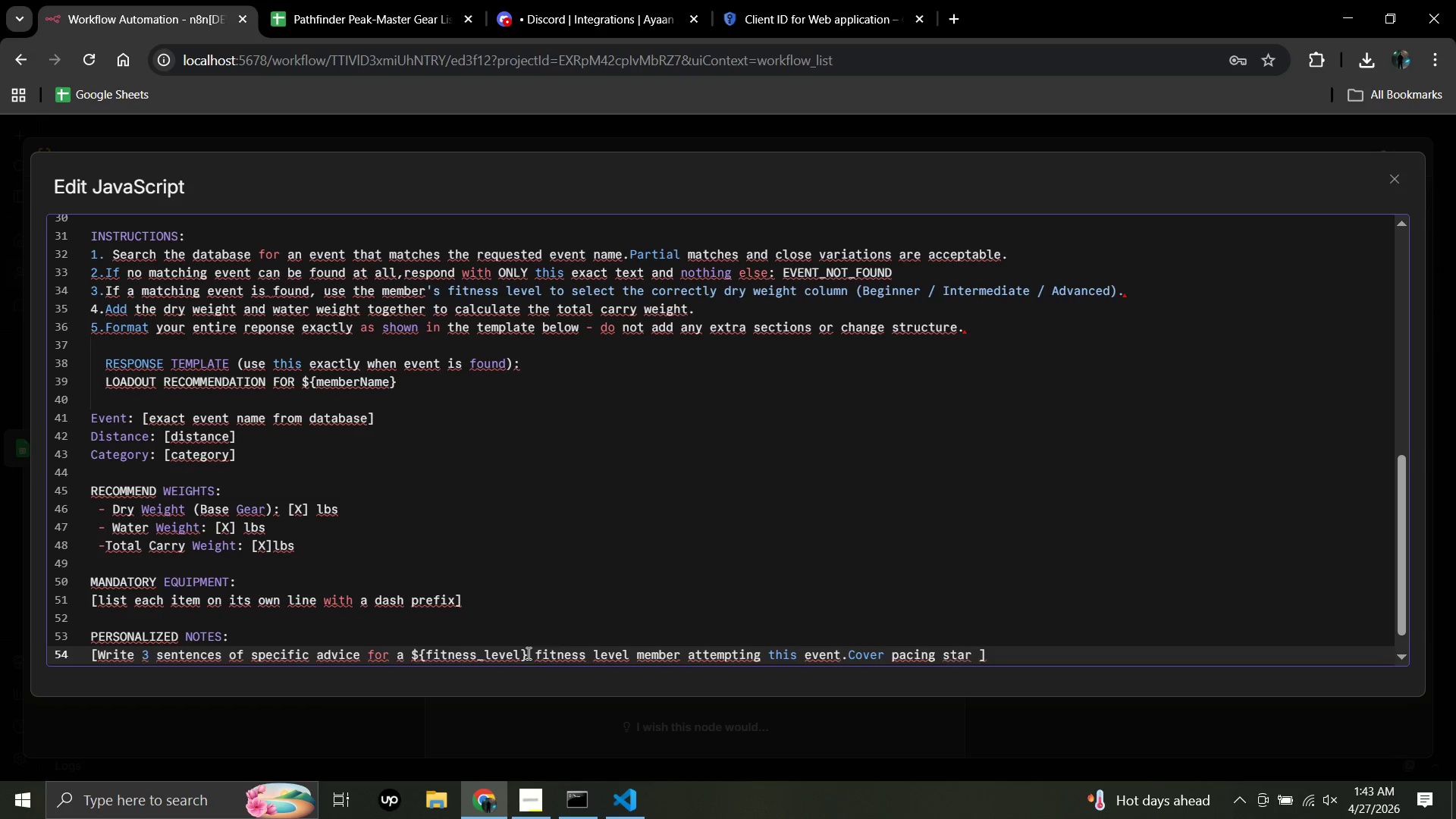 
type(tegu)
key(Backspace)
type(y,gear preparation tips, and hydration guidance.)
 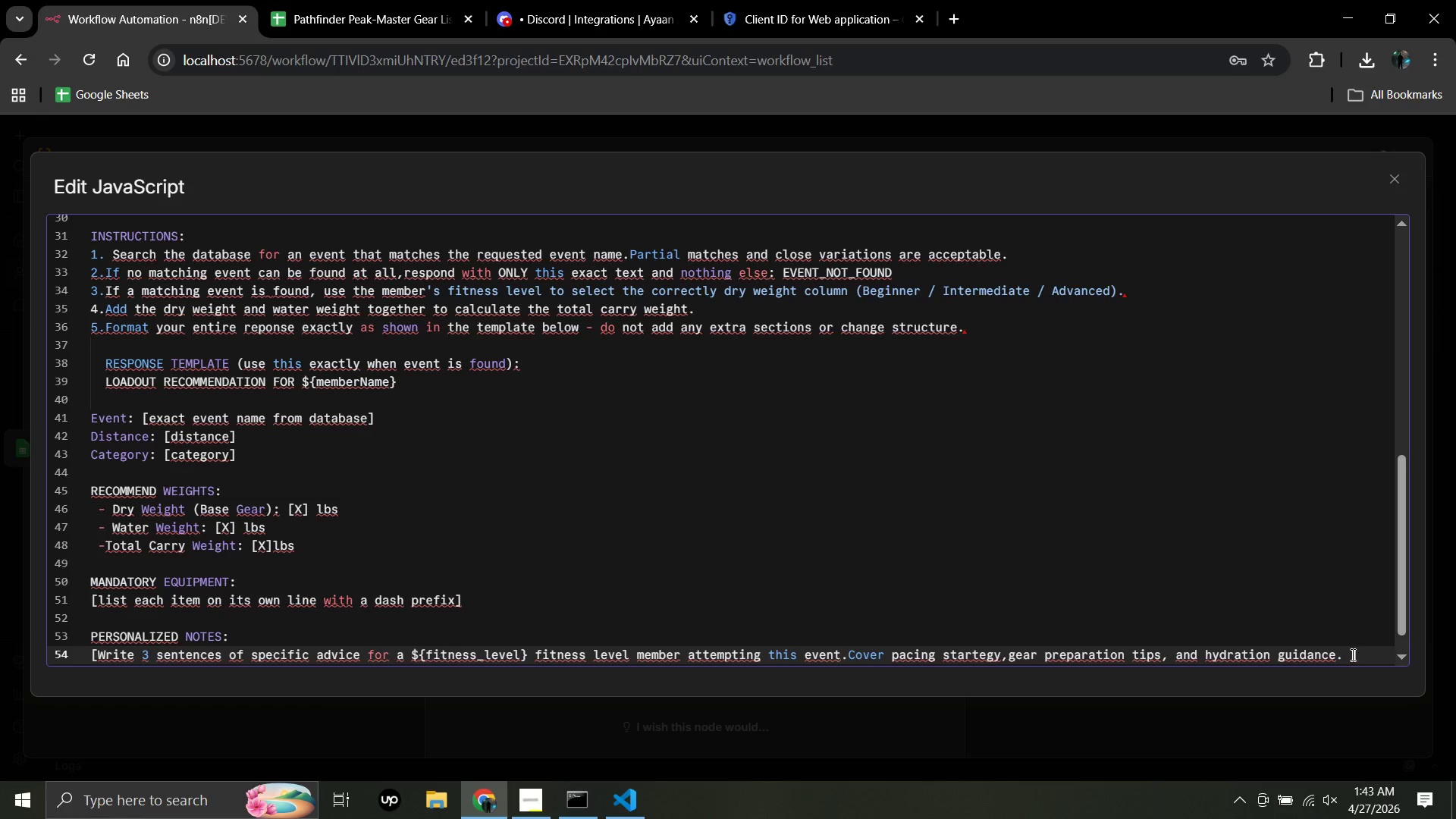 
wait(6.11)
 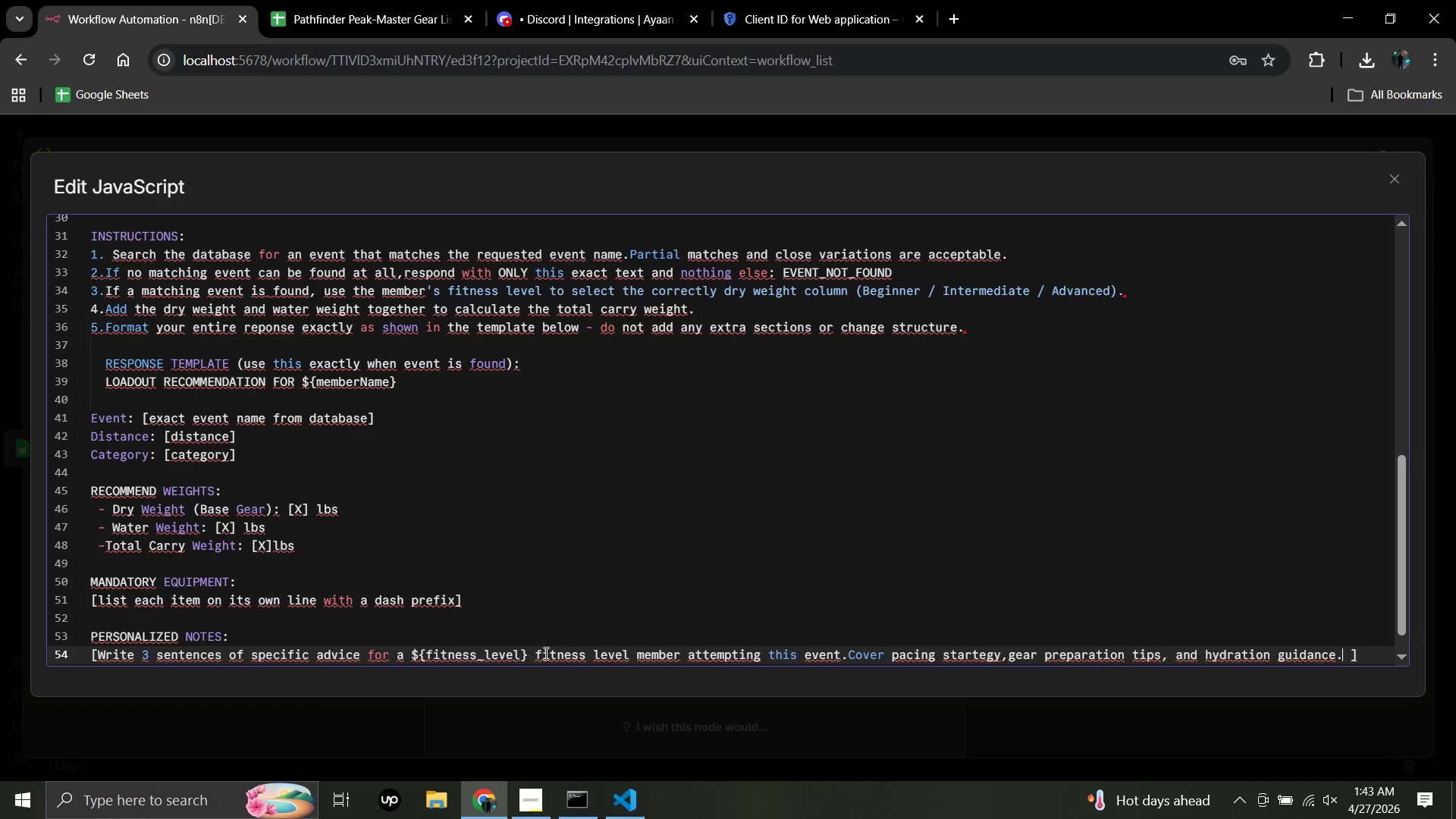 
left_click([1351, 654])
 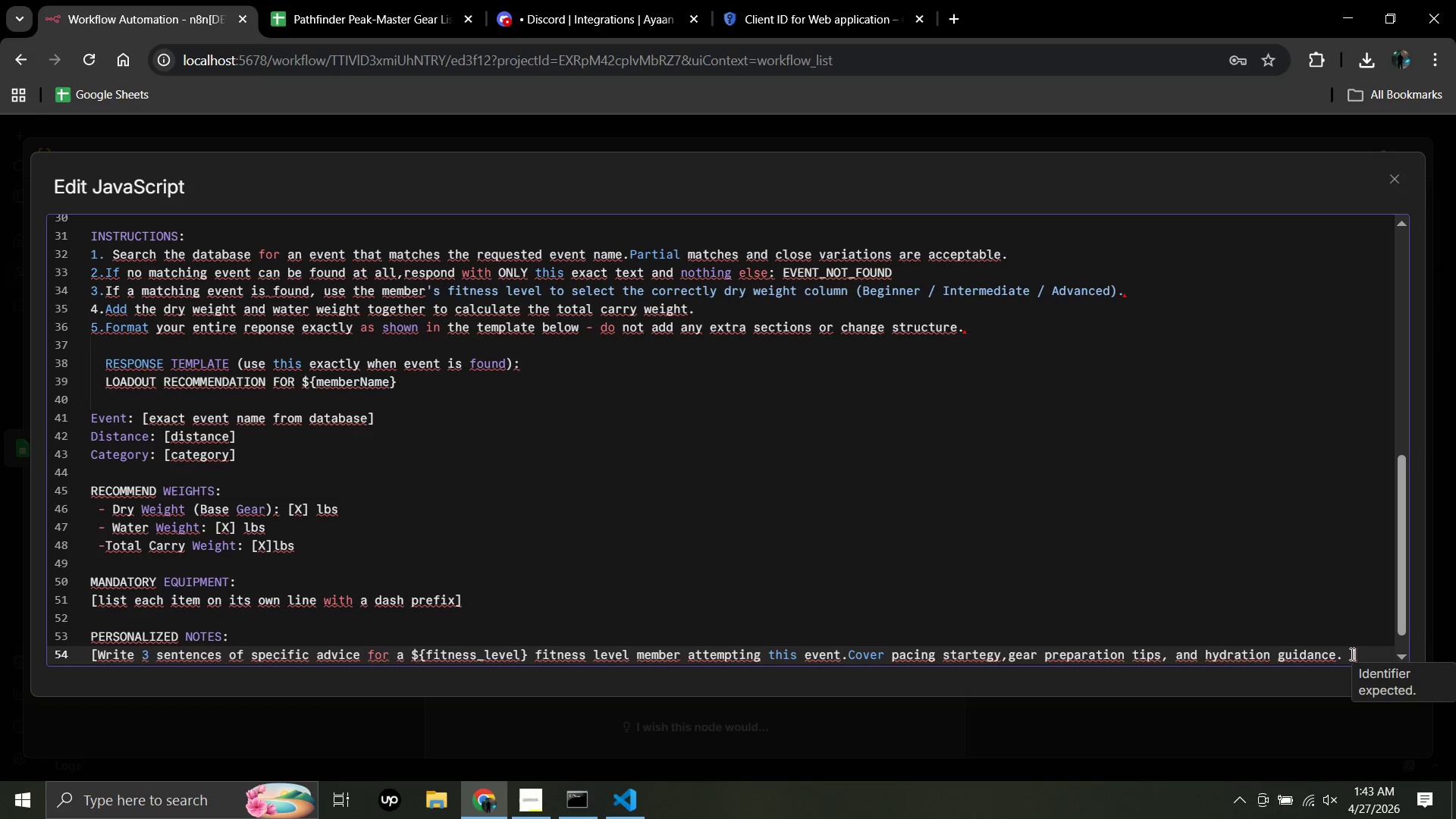 
key(Backspace)
 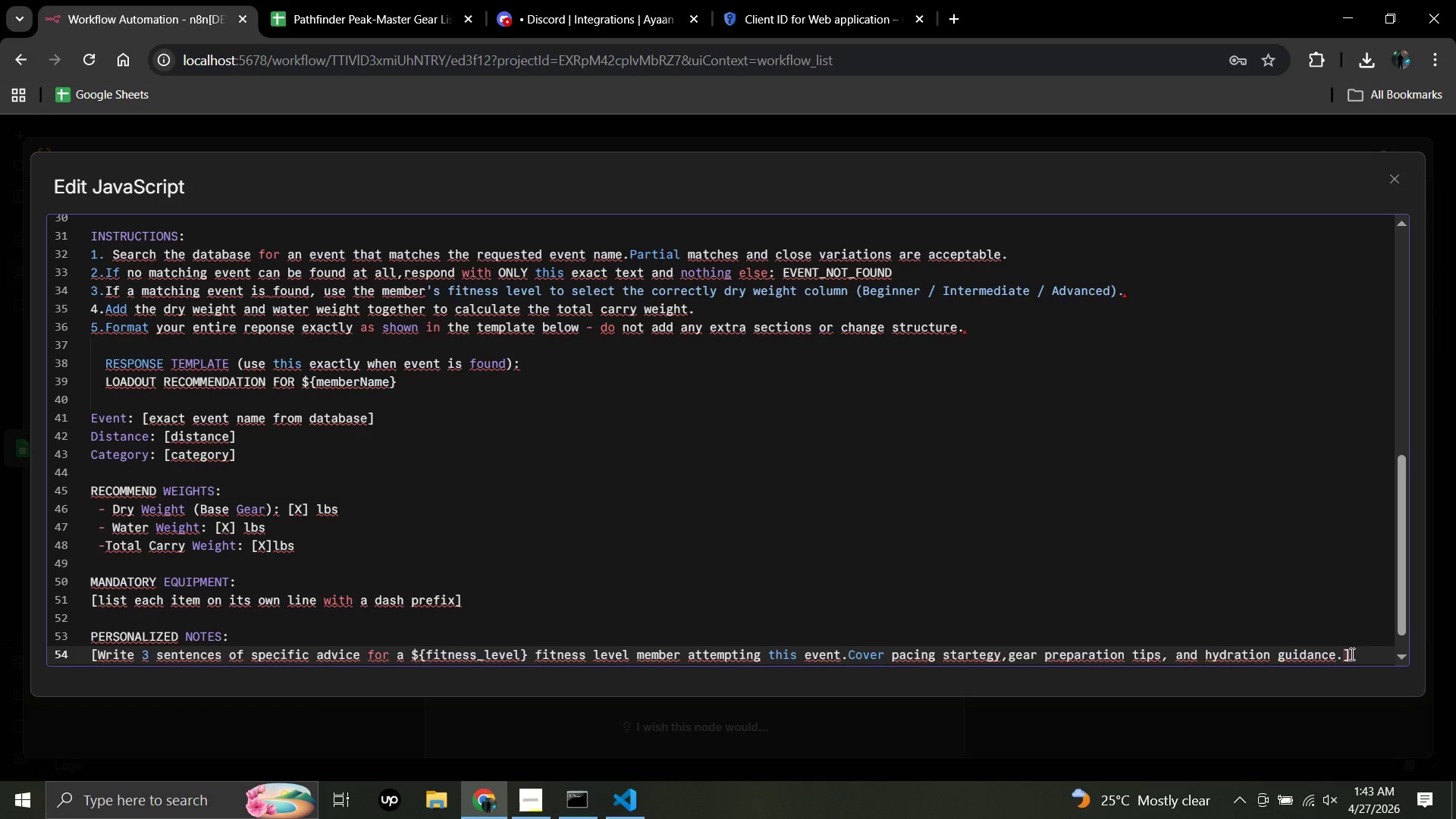 
left_click([1351, 654])
 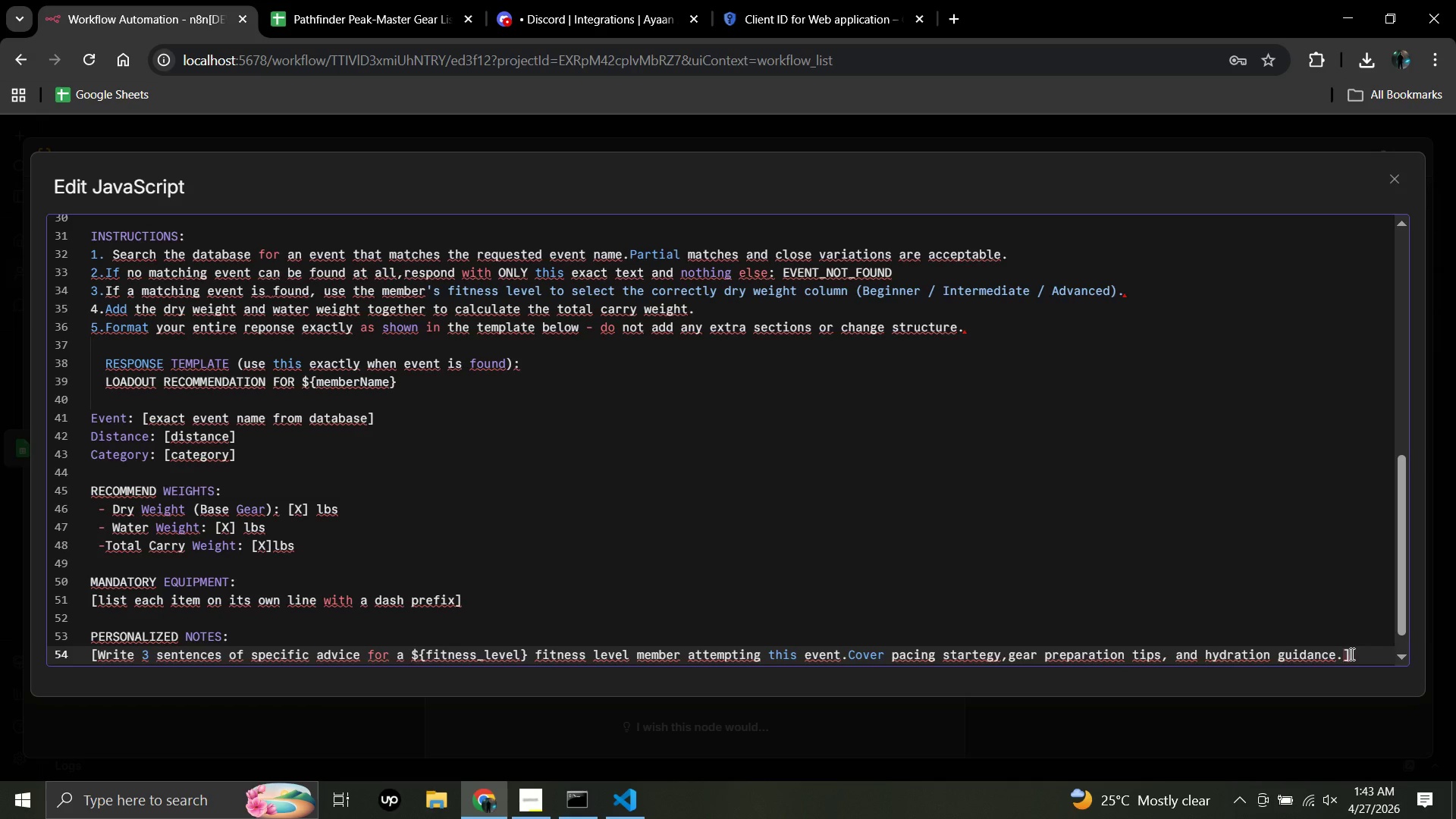 
key(Semicolon)
 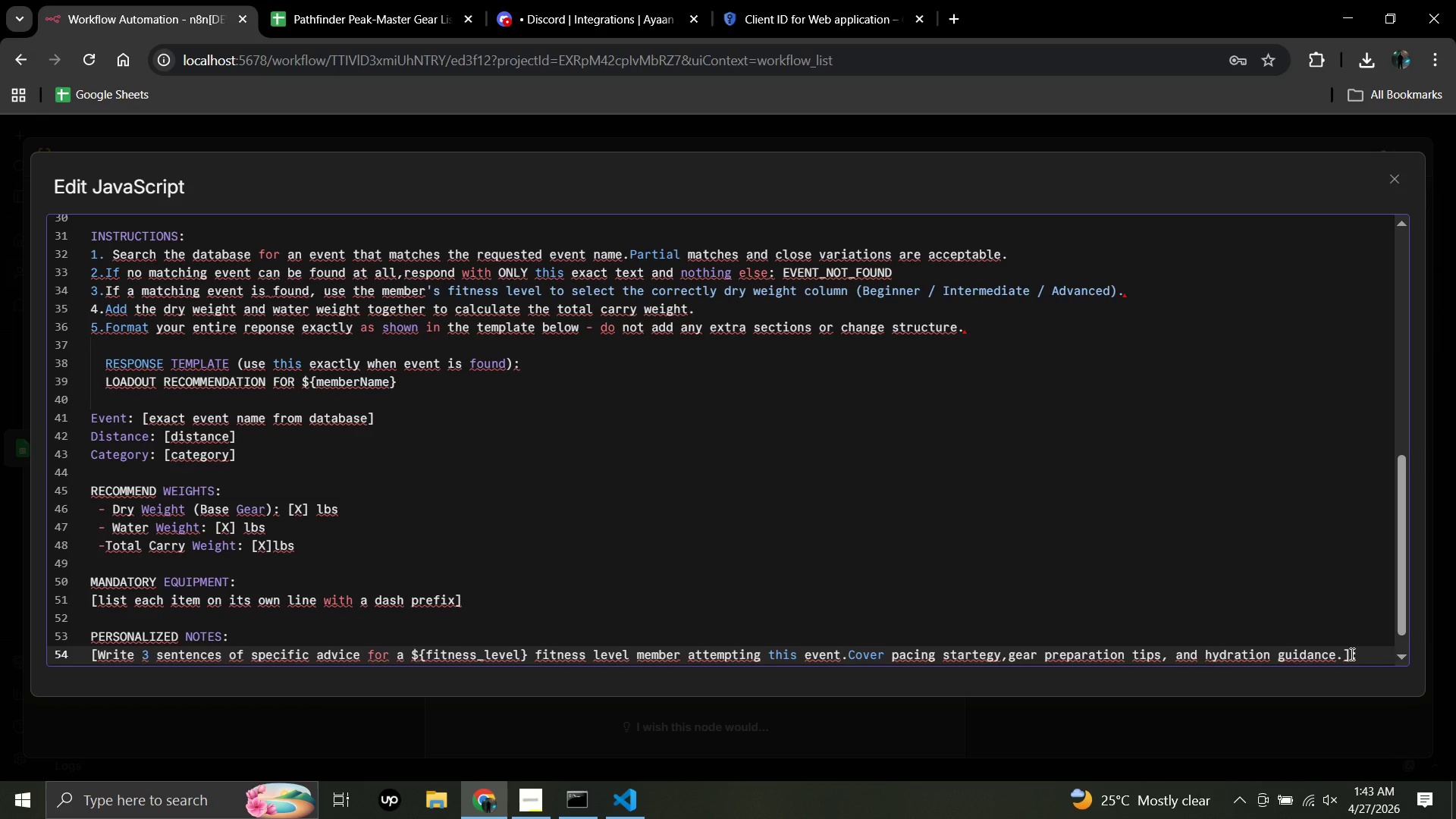 
key(Enter)
 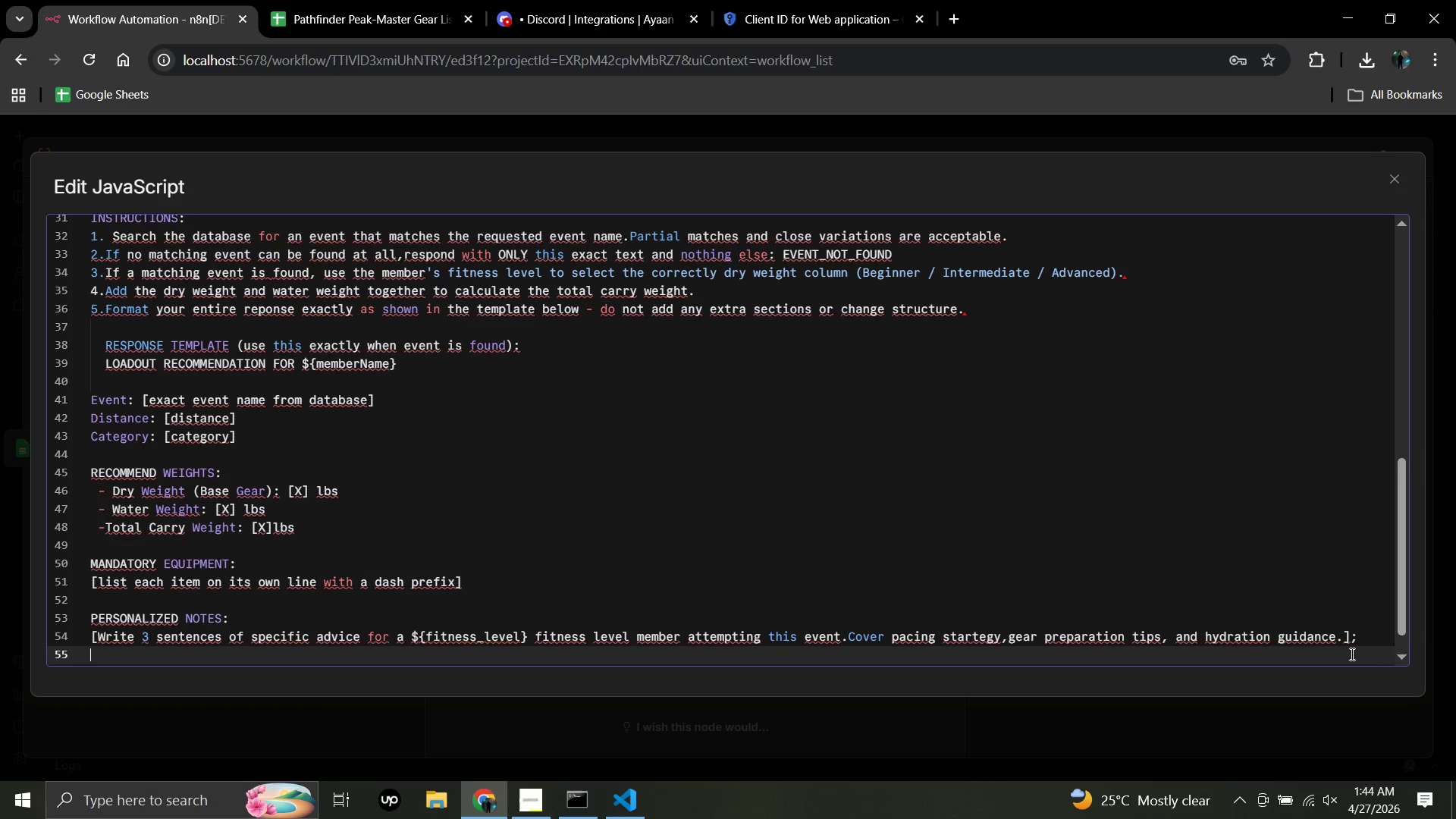 
key(Enter)
 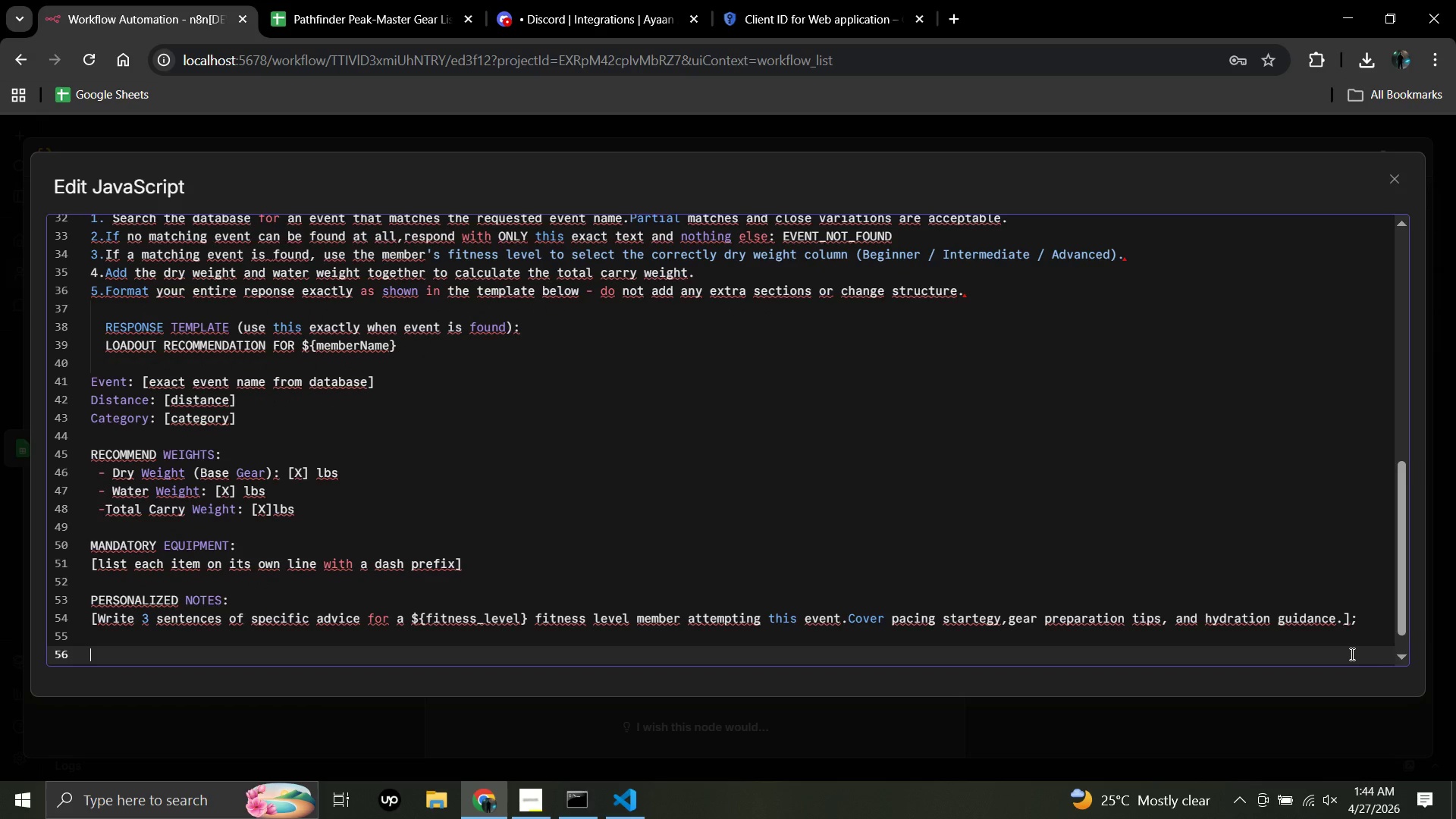 
type(return {)
key(Backspace)
 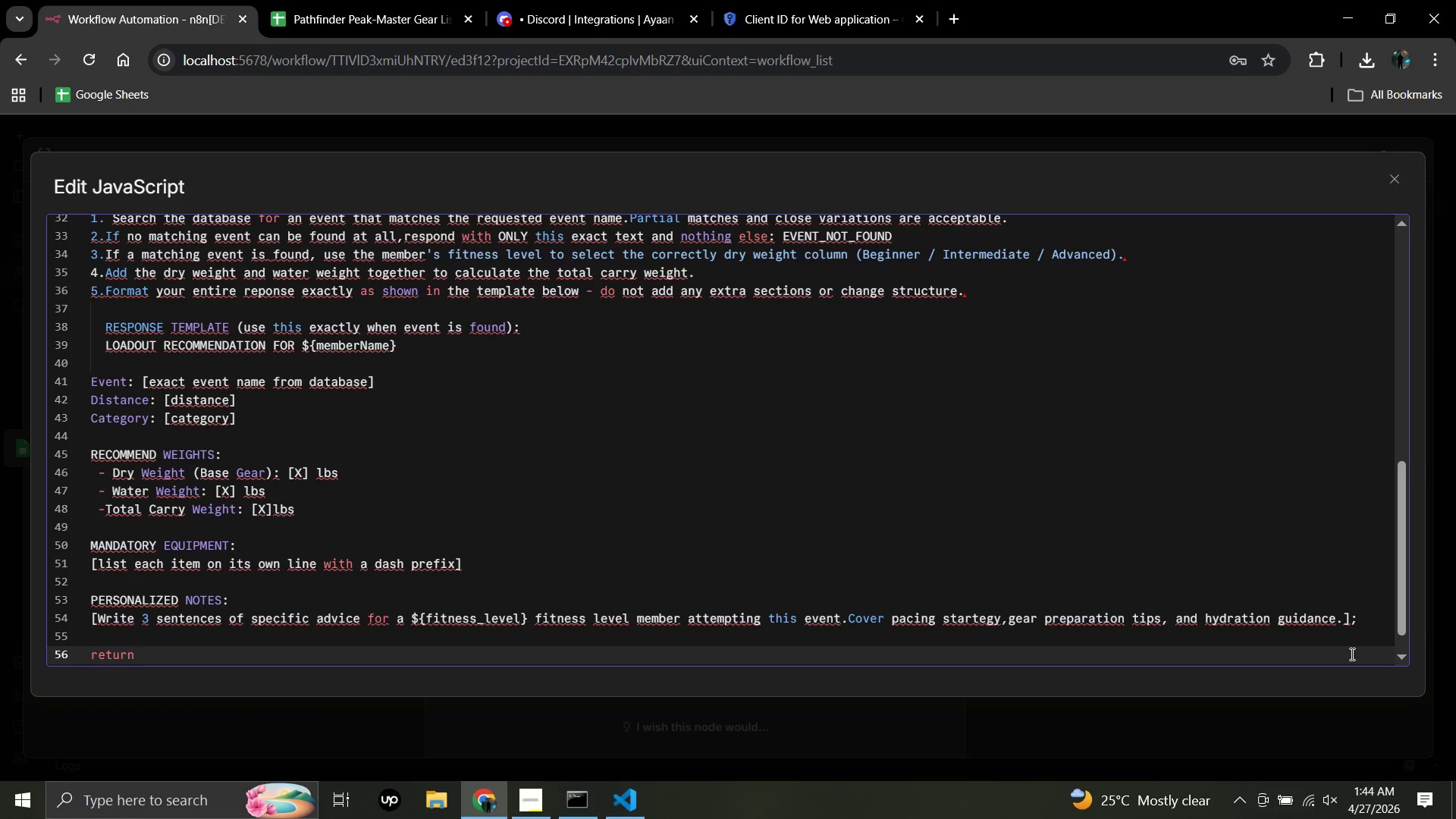 
key(BracketLeft)
 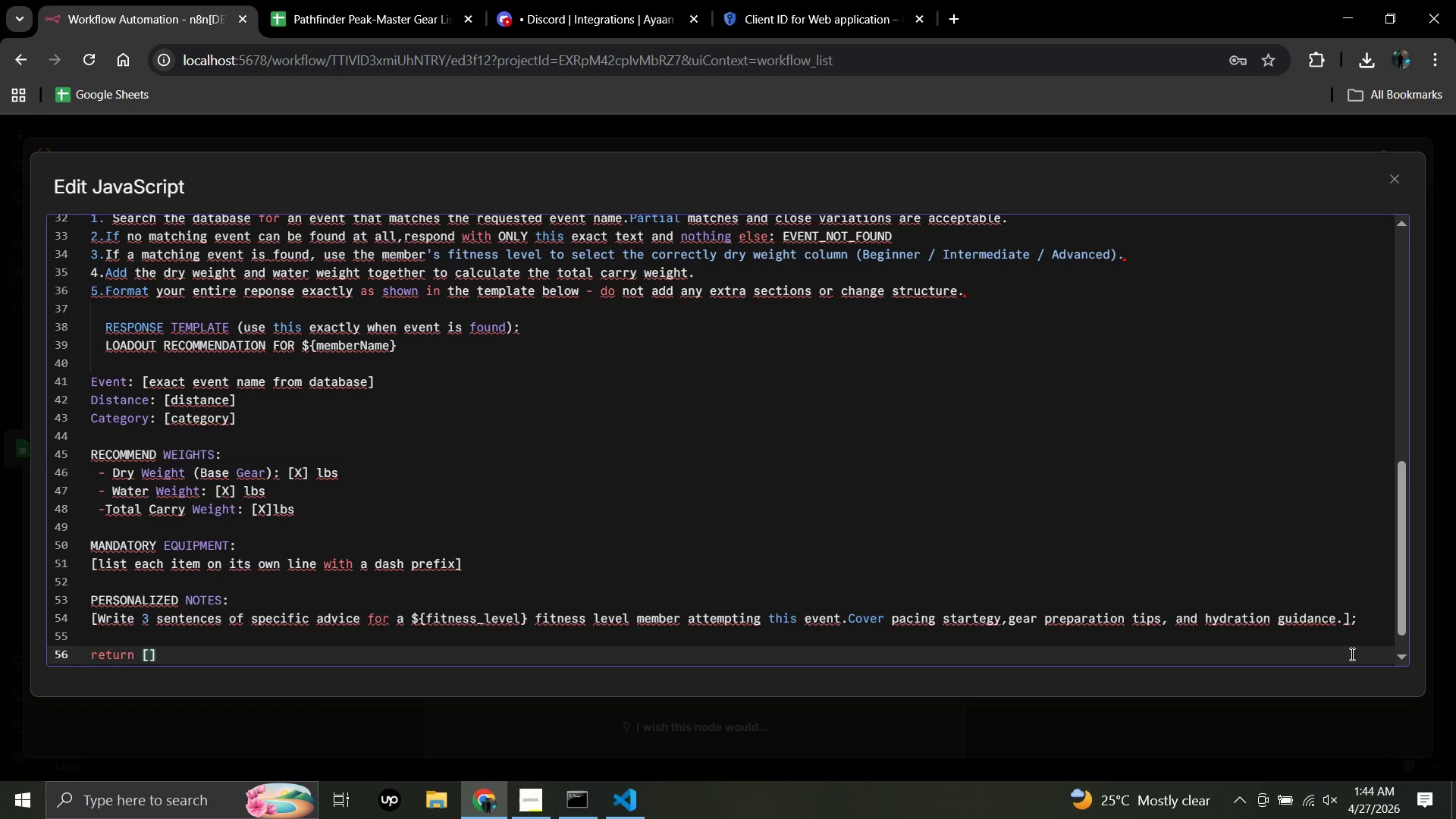 
key(Shift+BracketLeft)
 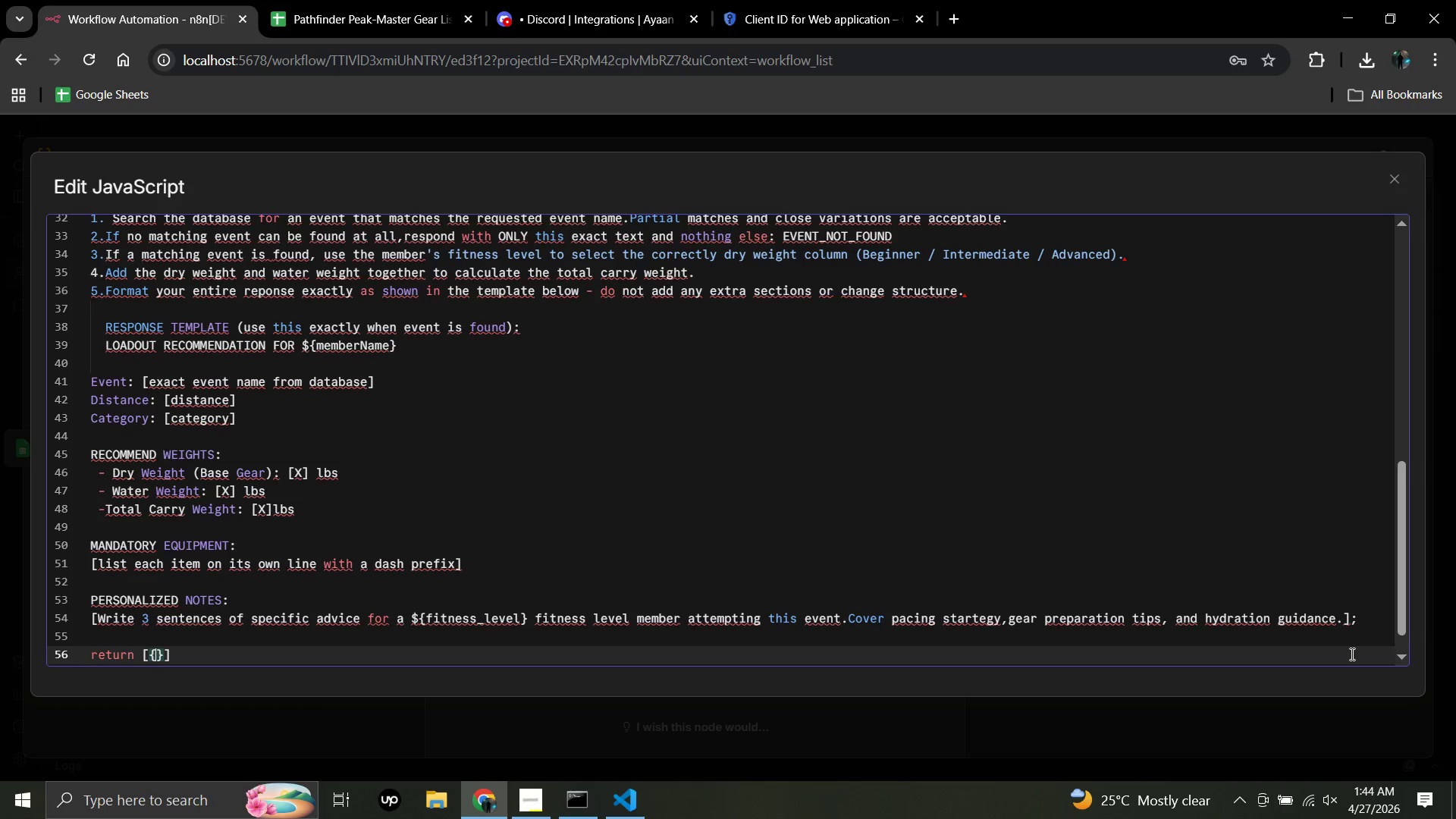 
key(Space)
 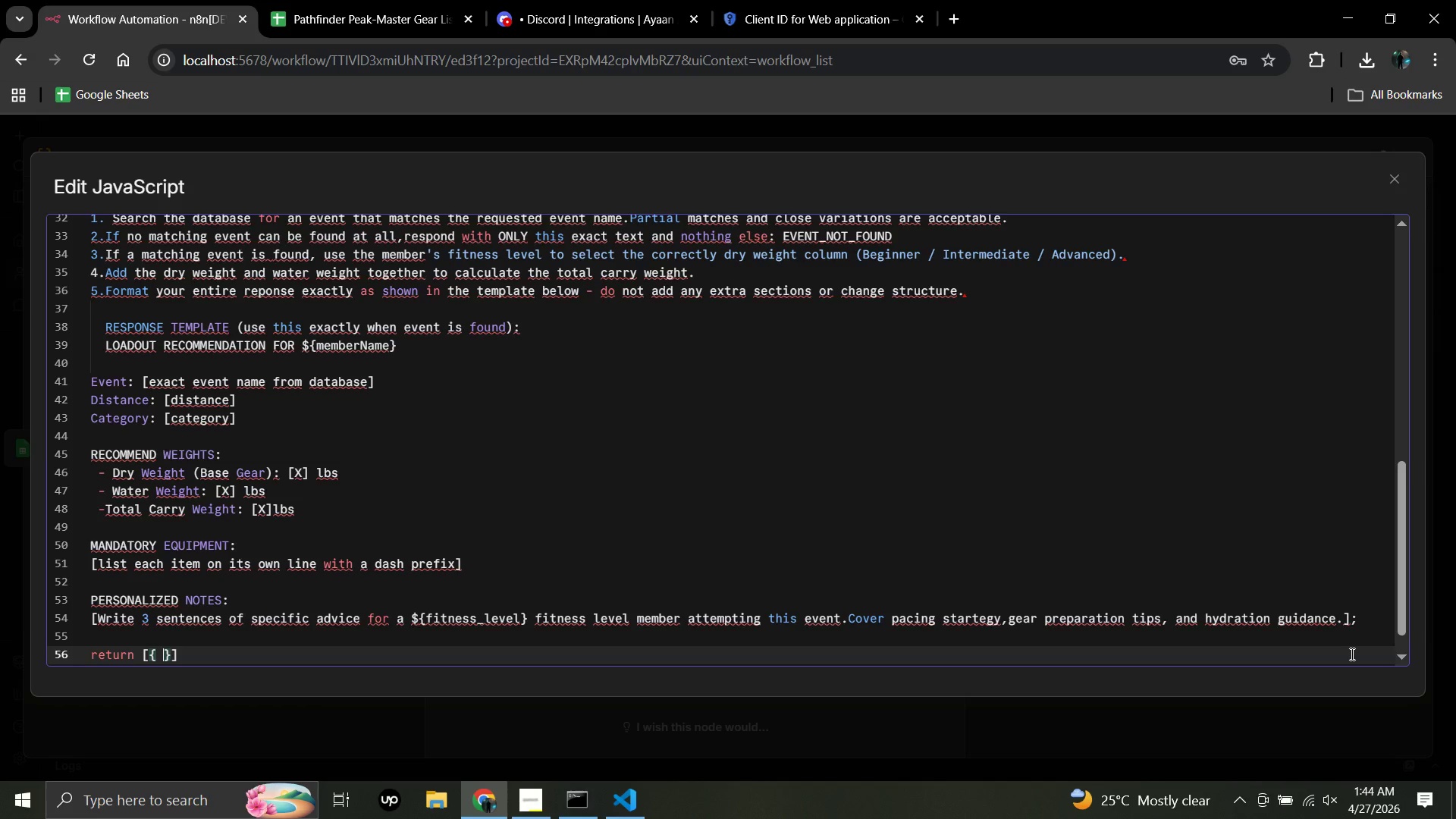 
key(Space)
 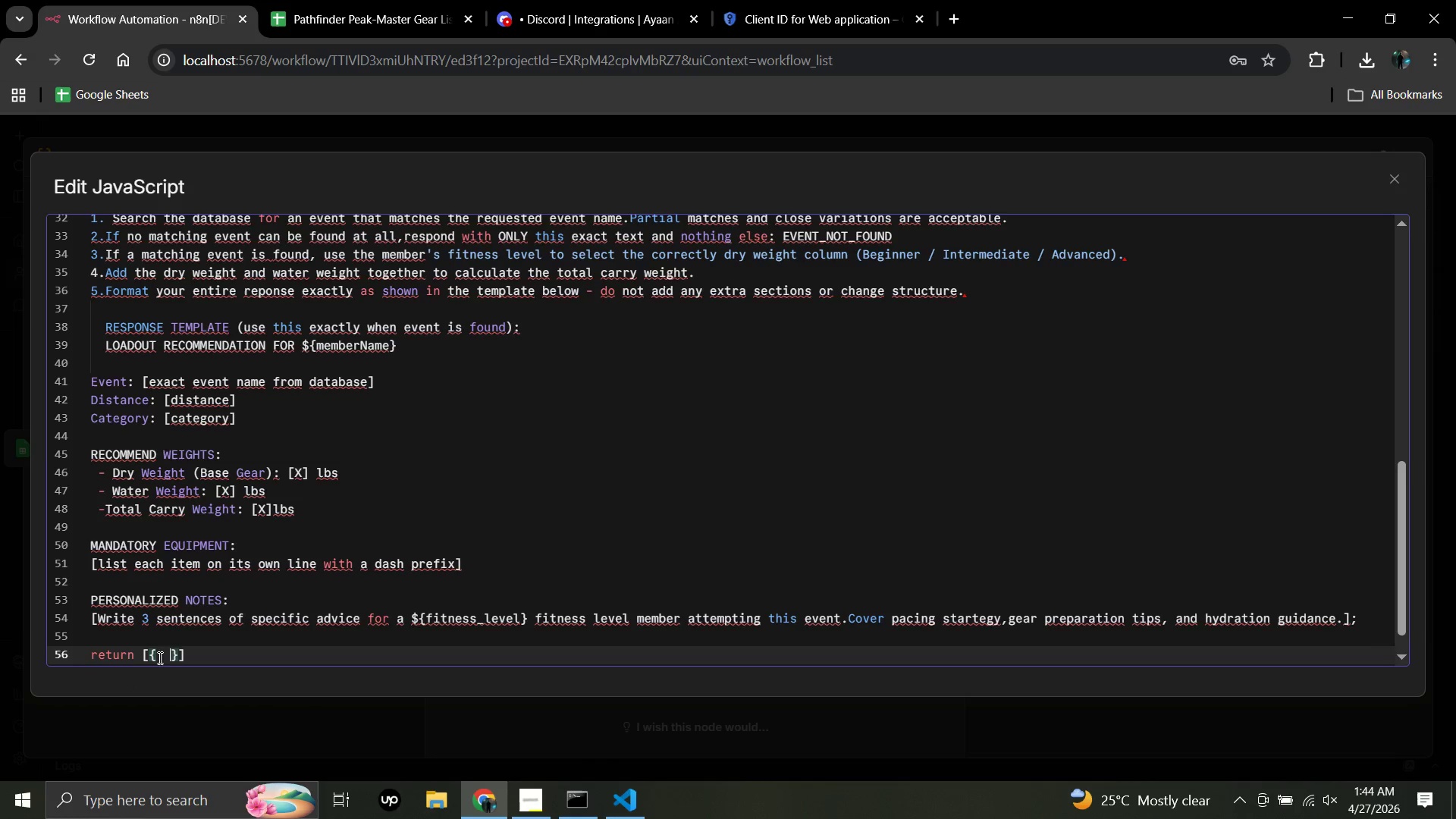 
left_click([187, 654])
 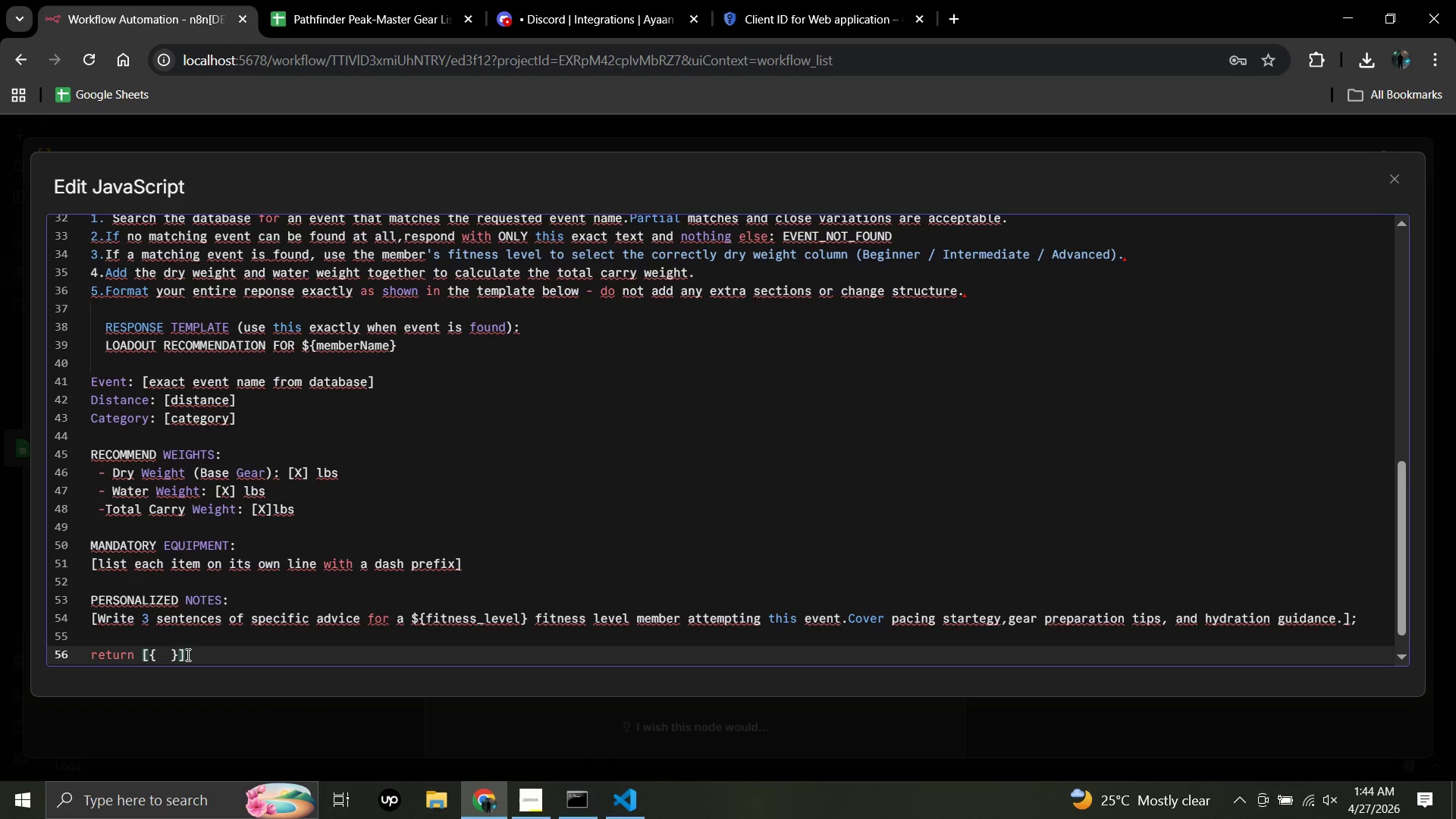 
key(Backspace)
 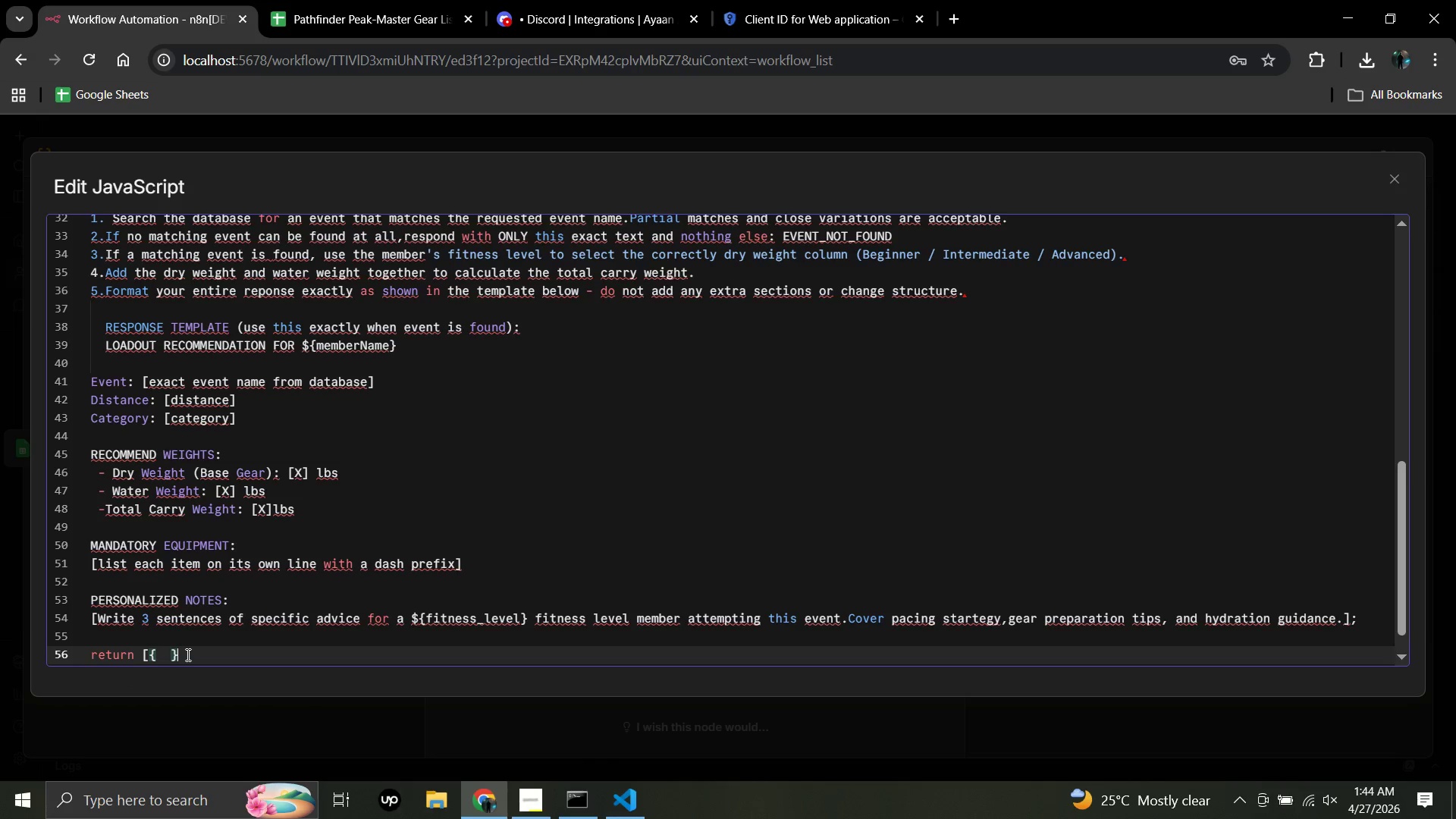 
key(Backspace)
 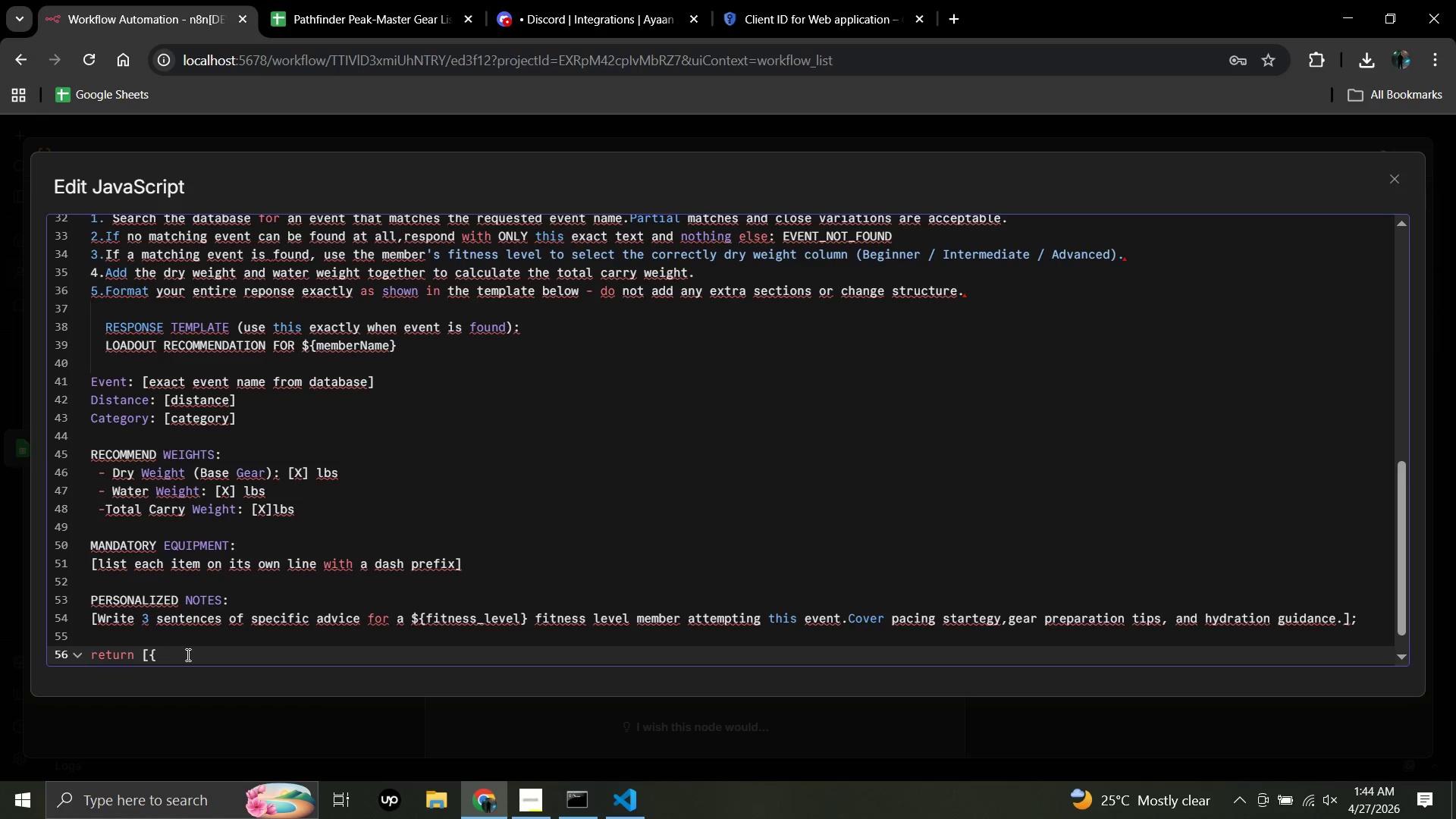 
wait(10.34)
 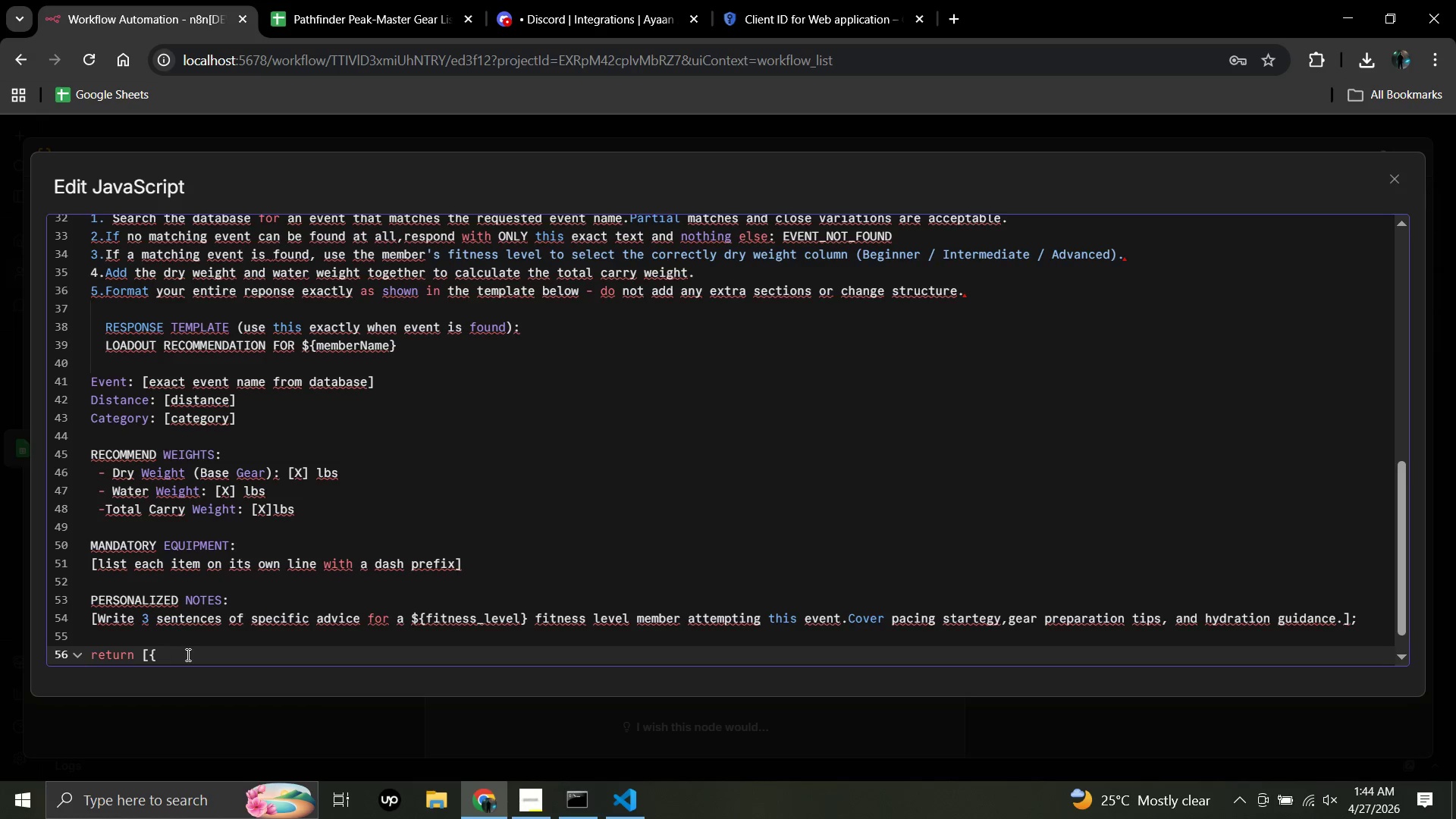 
key(Enter)
 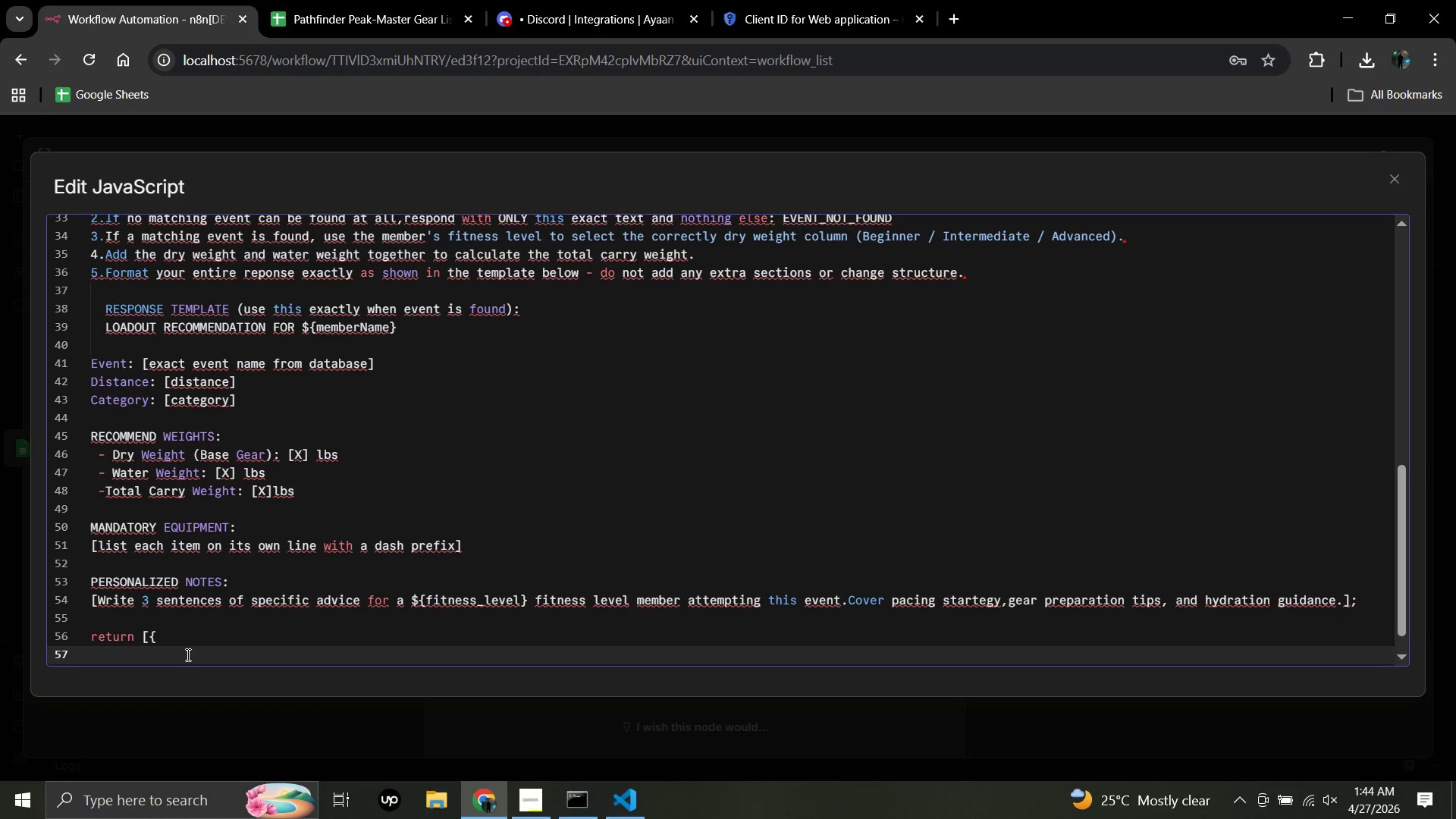 
type(json: {  )
 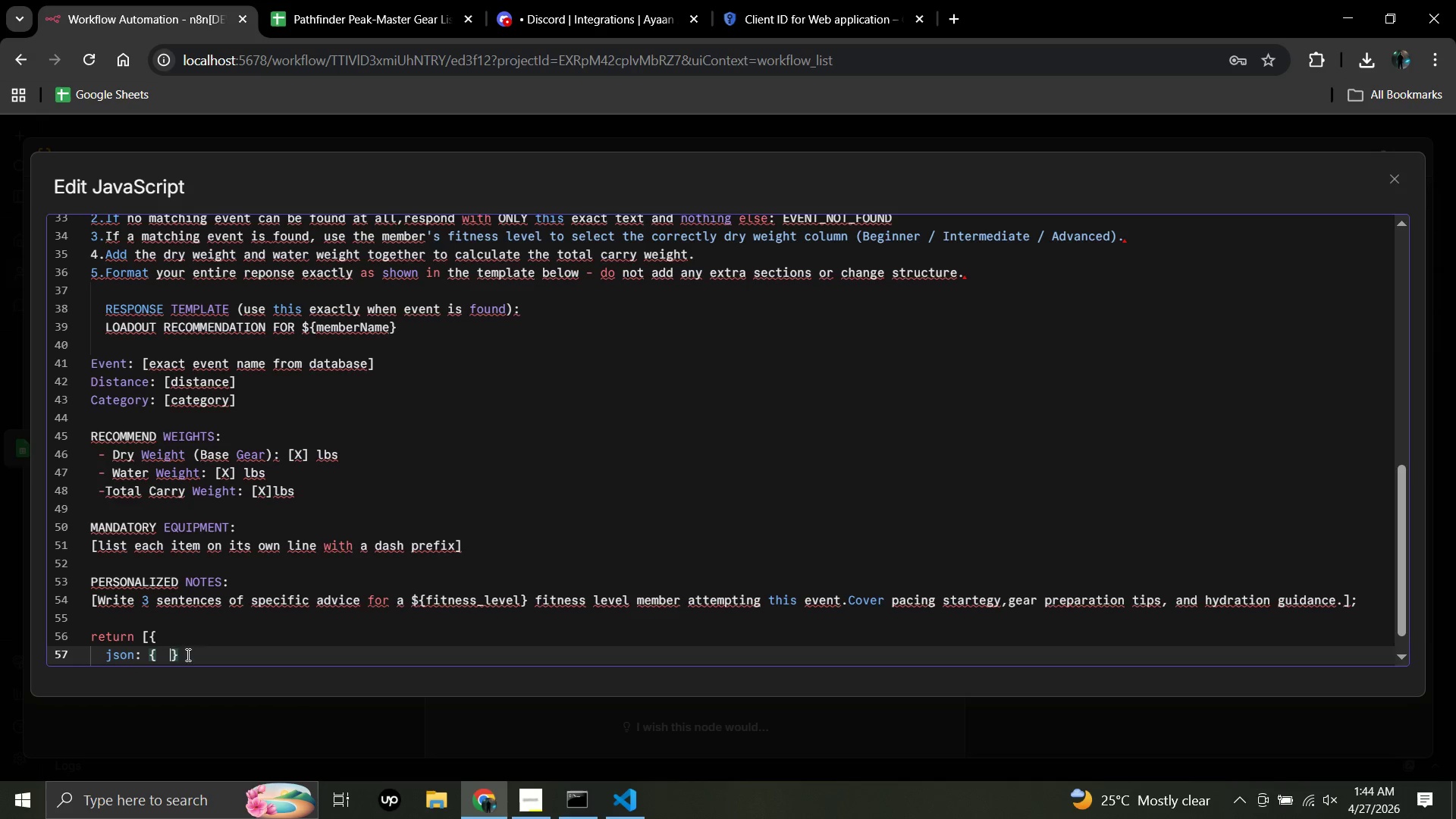 
left_click([183, 654])
 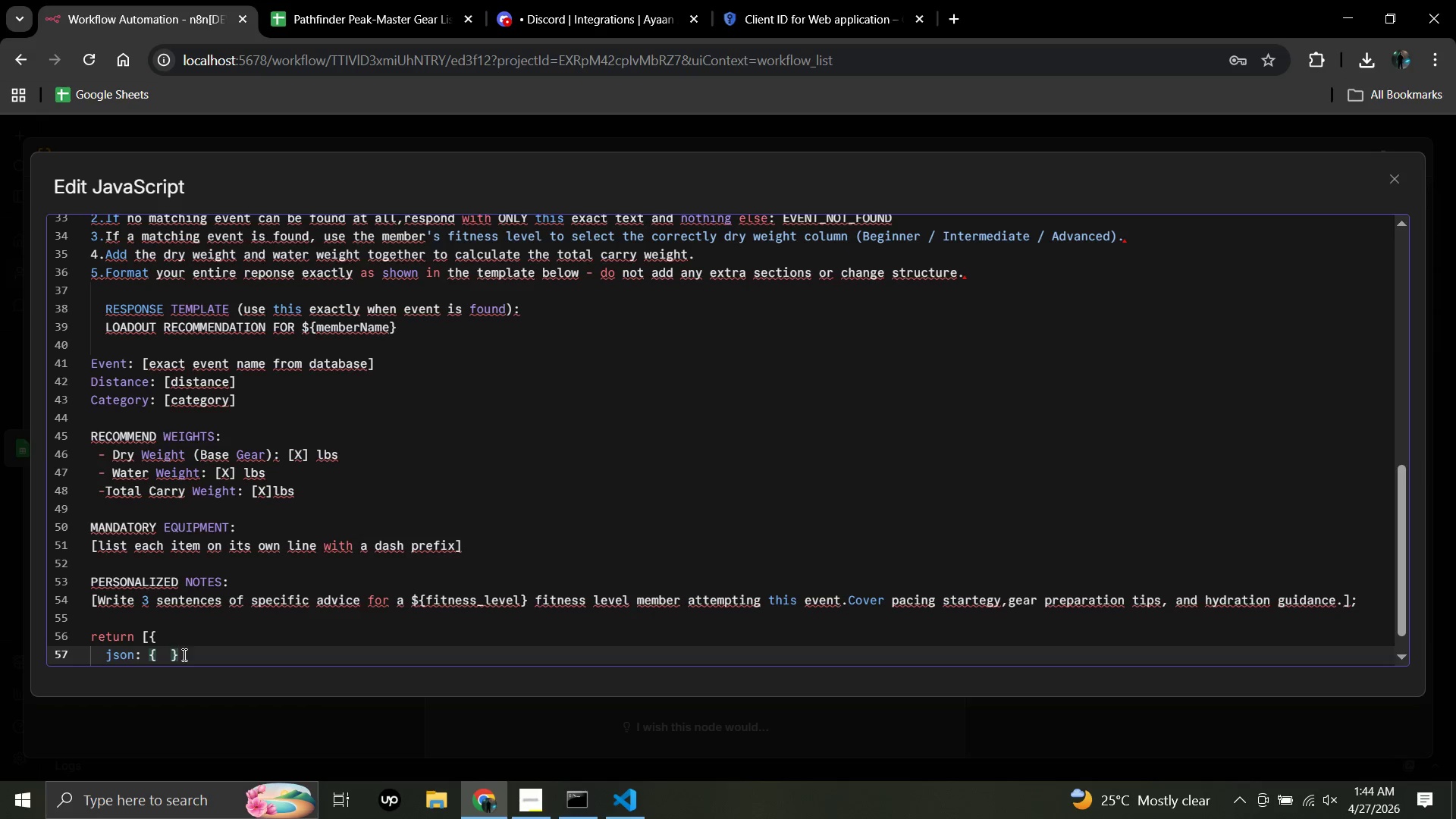 
key(Backspace)
 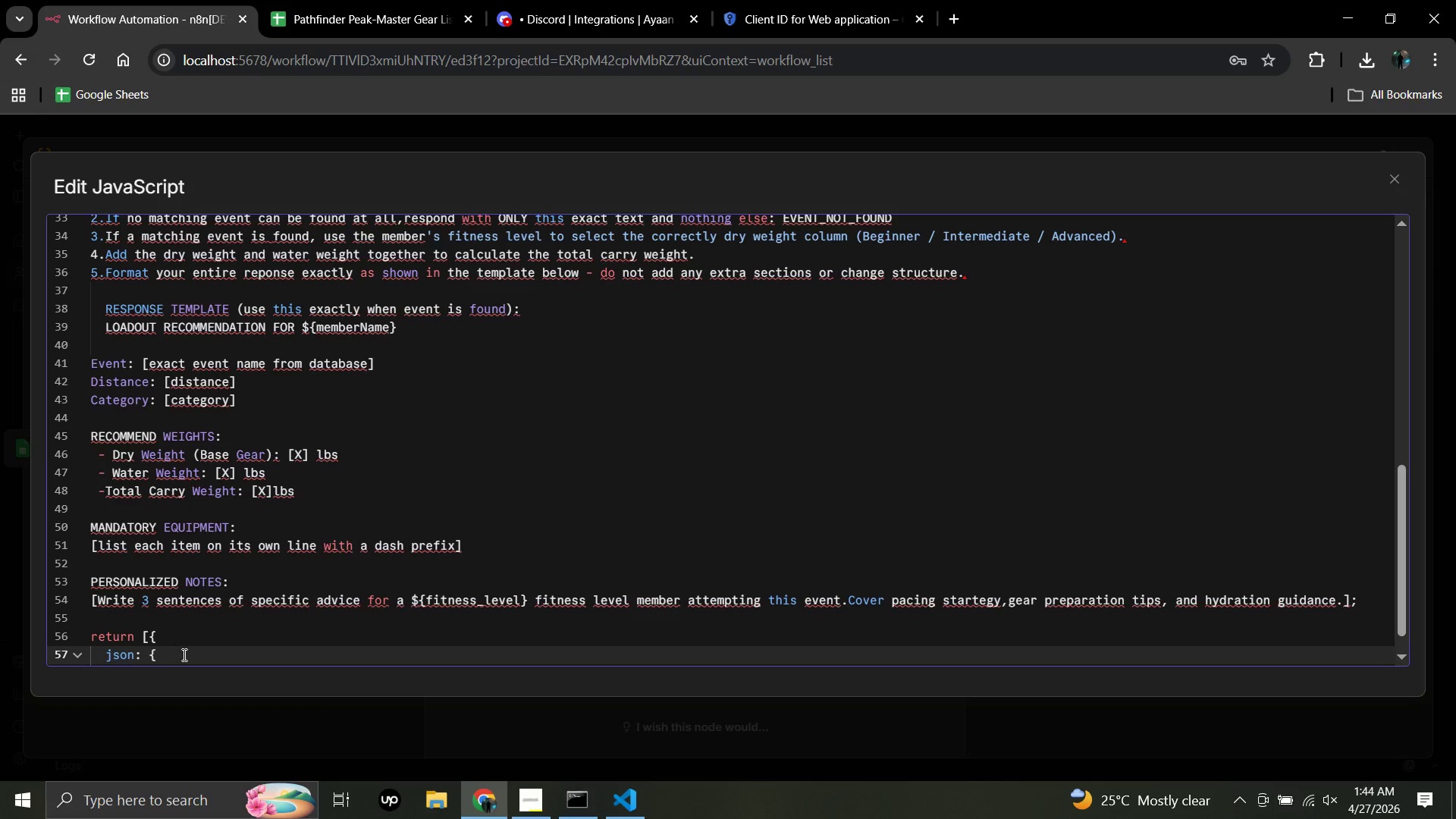 
key(Enter)
 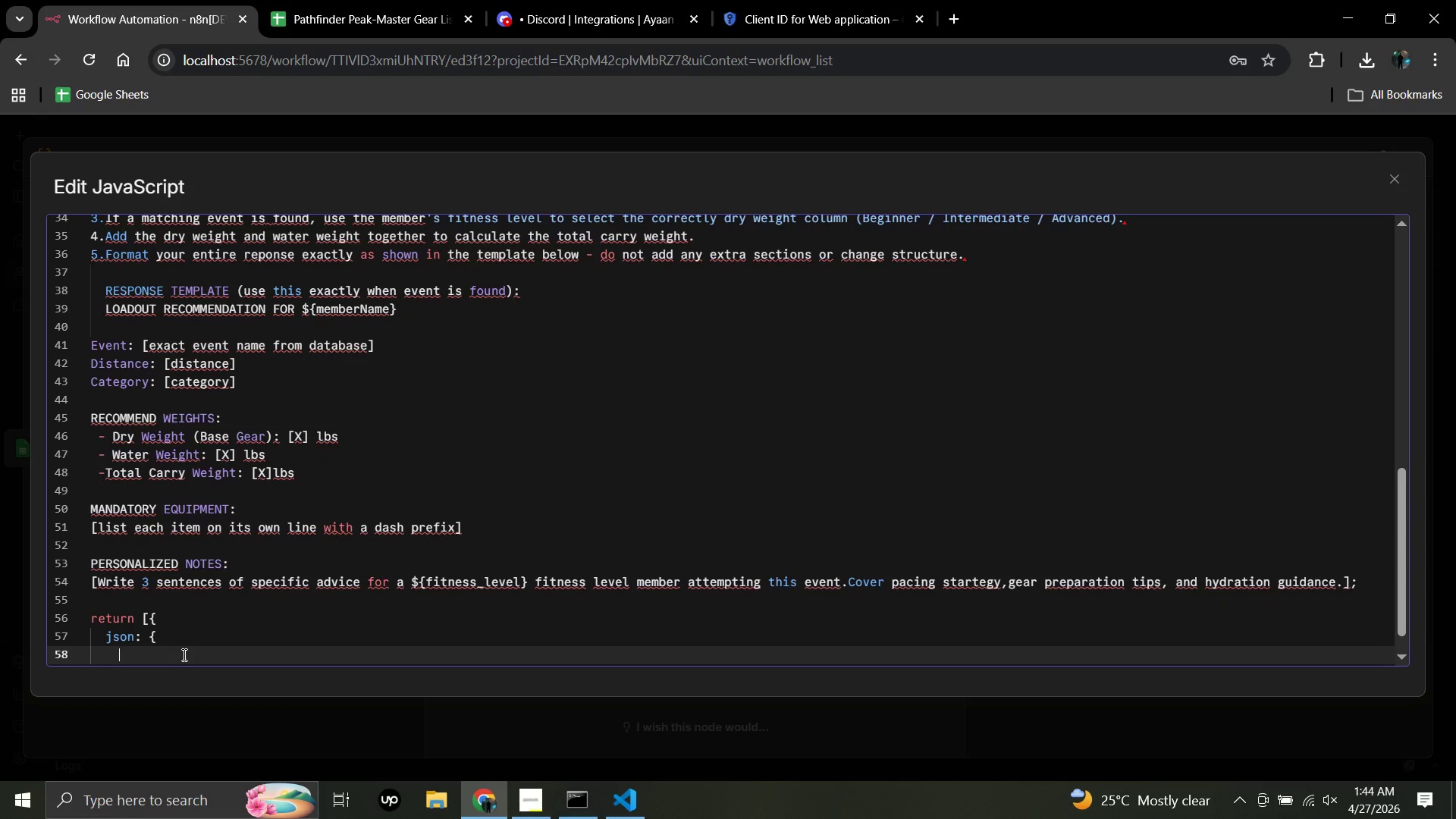 
type(member_name: memberName,)
 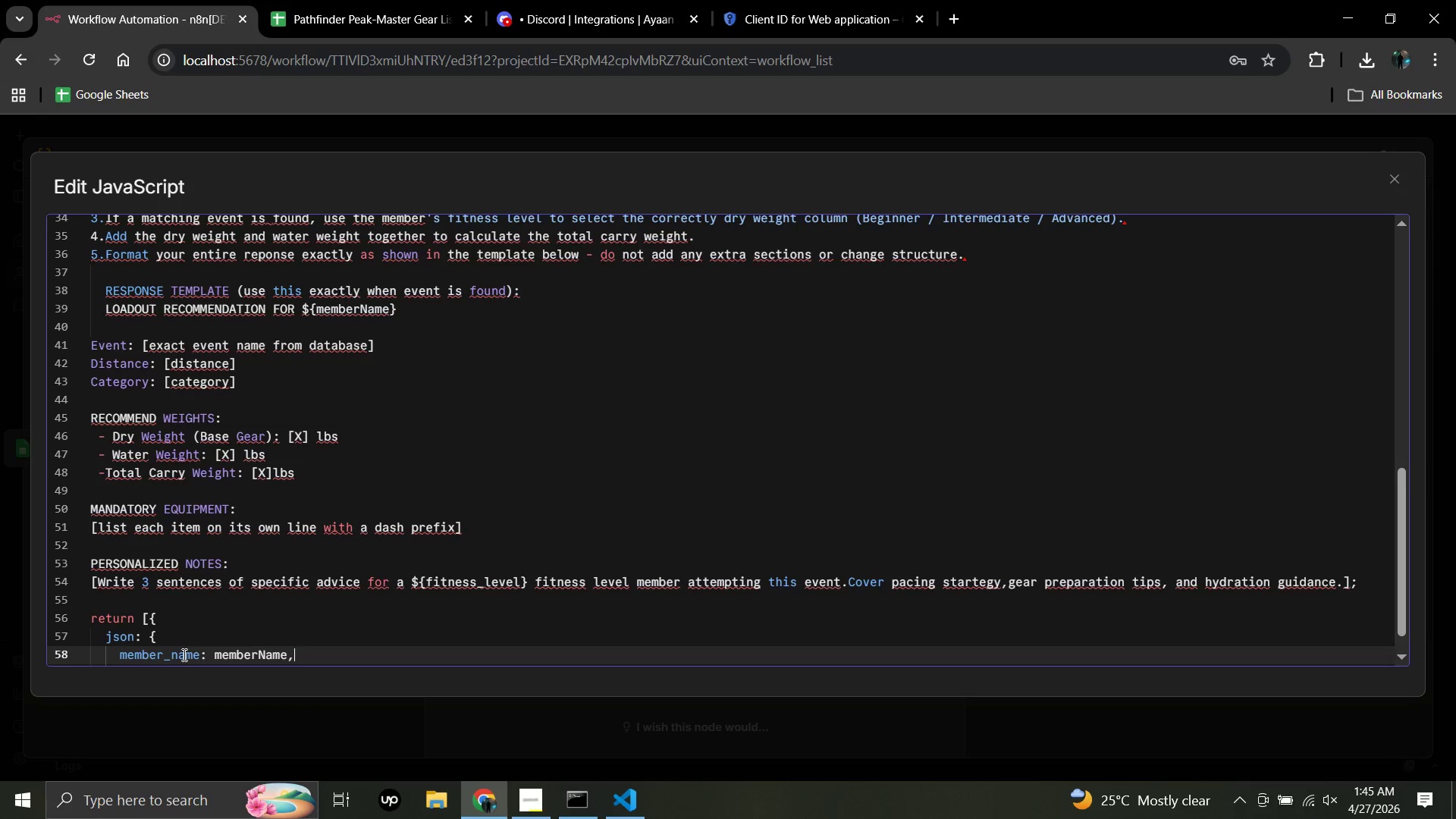 
key(Enter)
 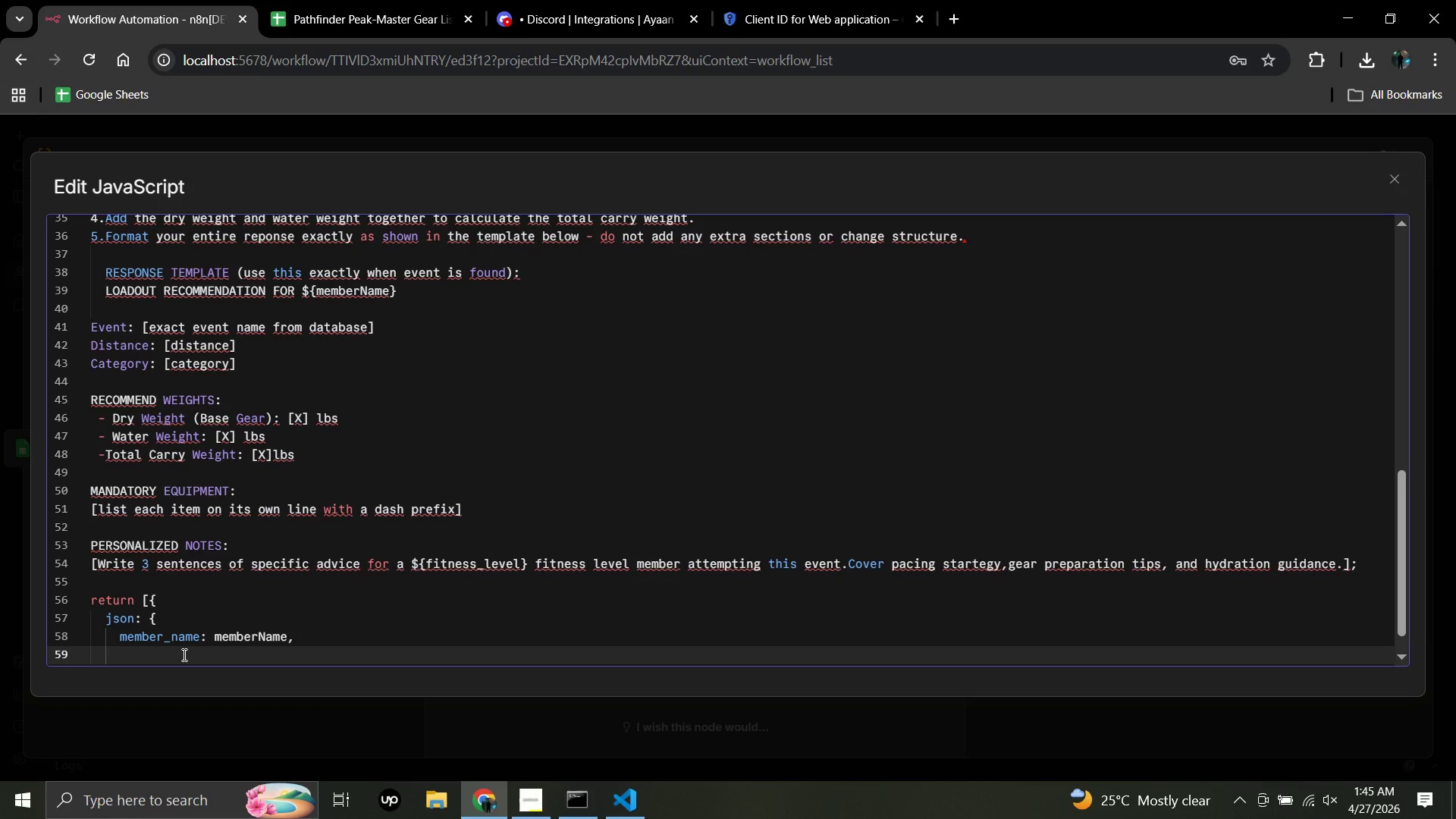 
type(email:       email,)
 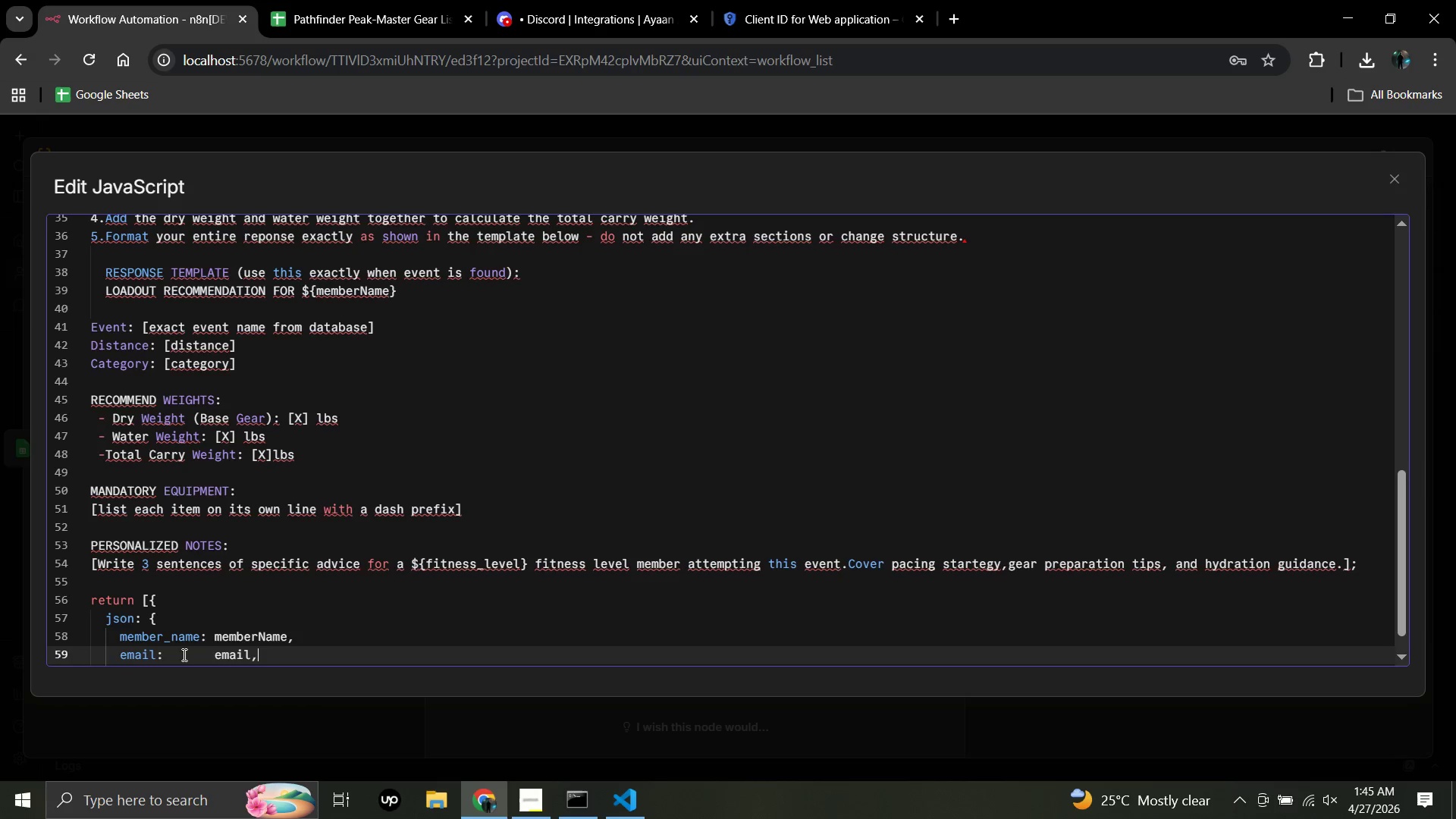 
key(Enter)
 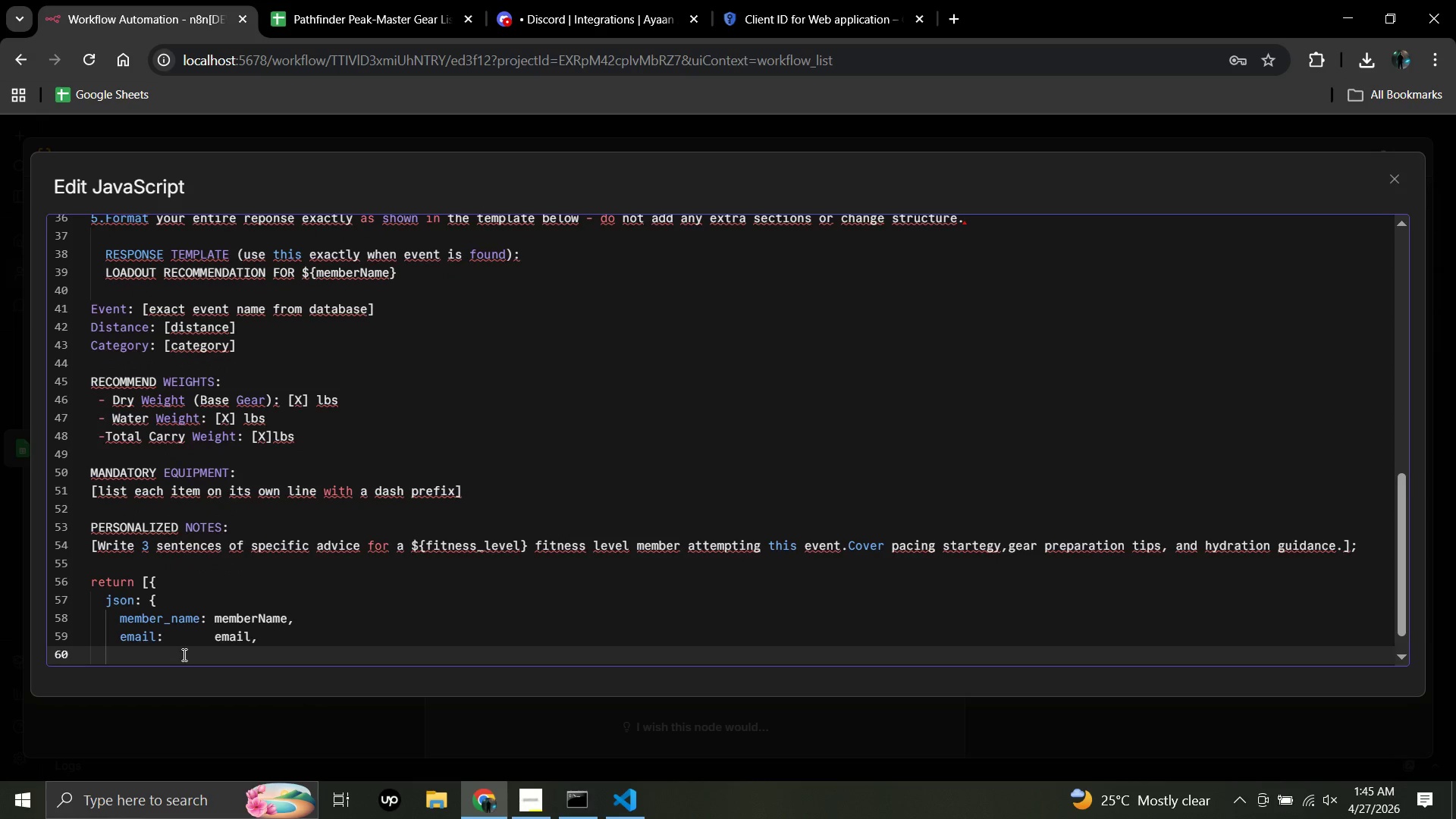 
type(fitness_level: fitness_level,)
 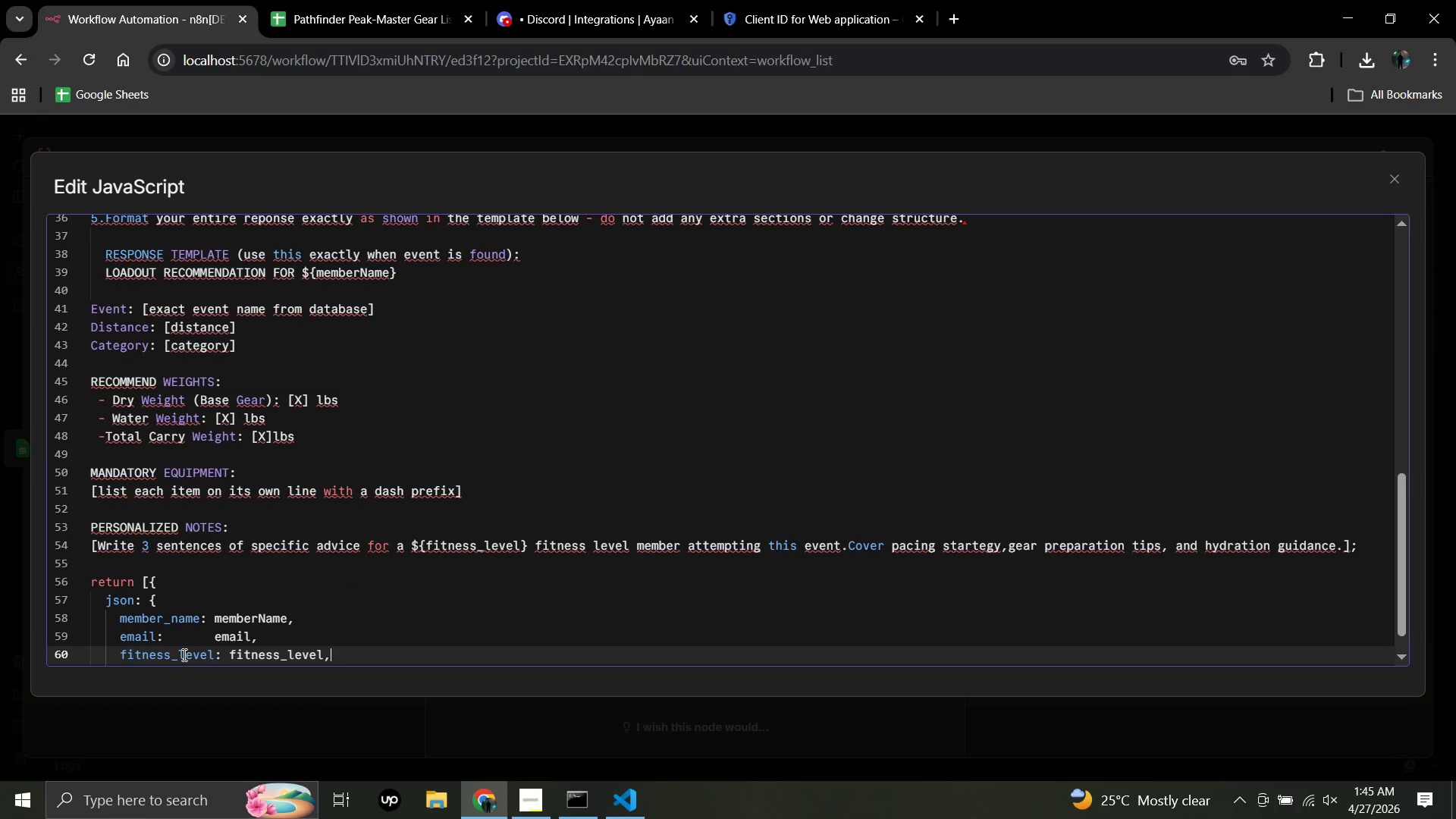 
key(Enter)
 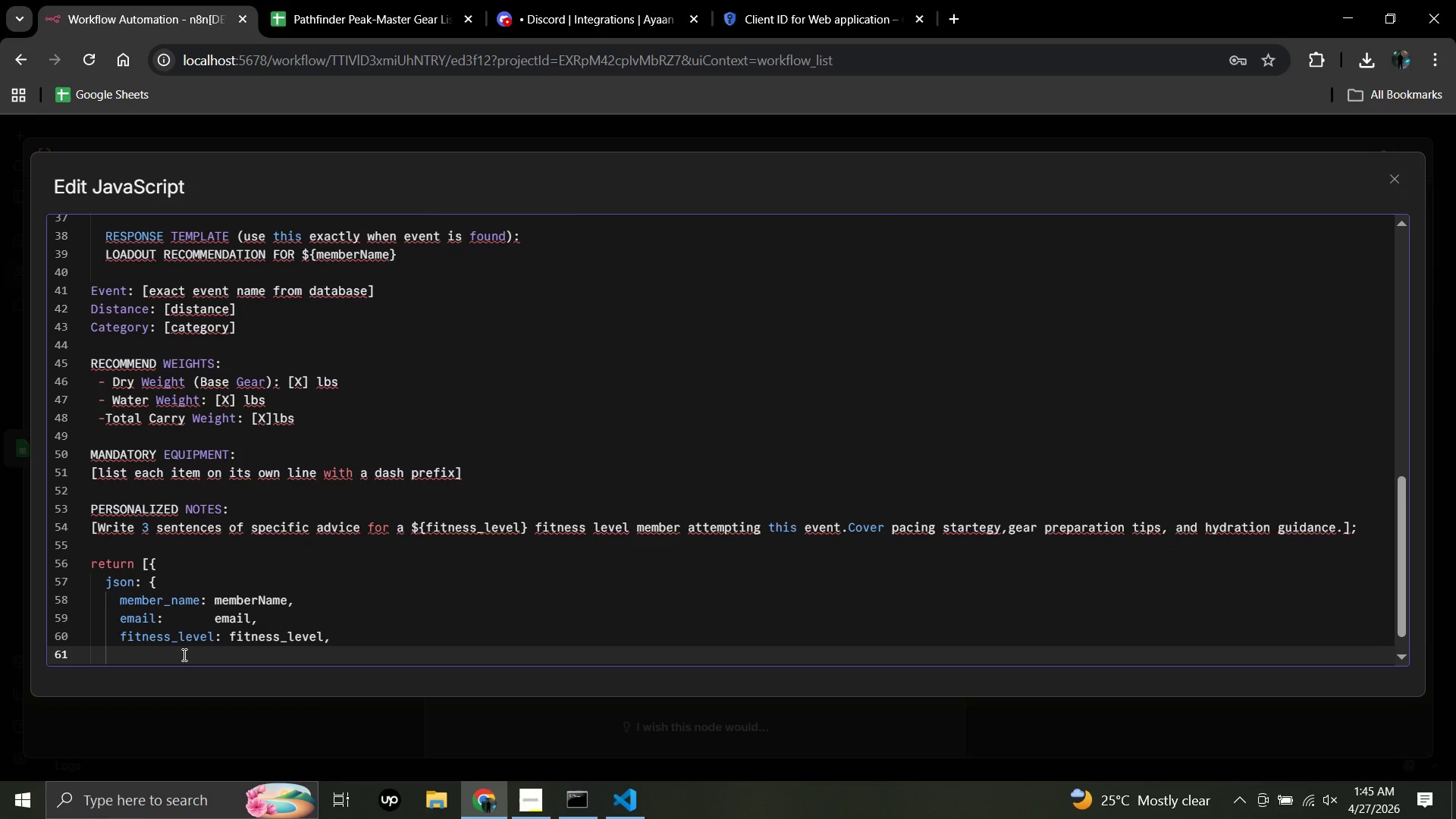 
type(event_name:)
 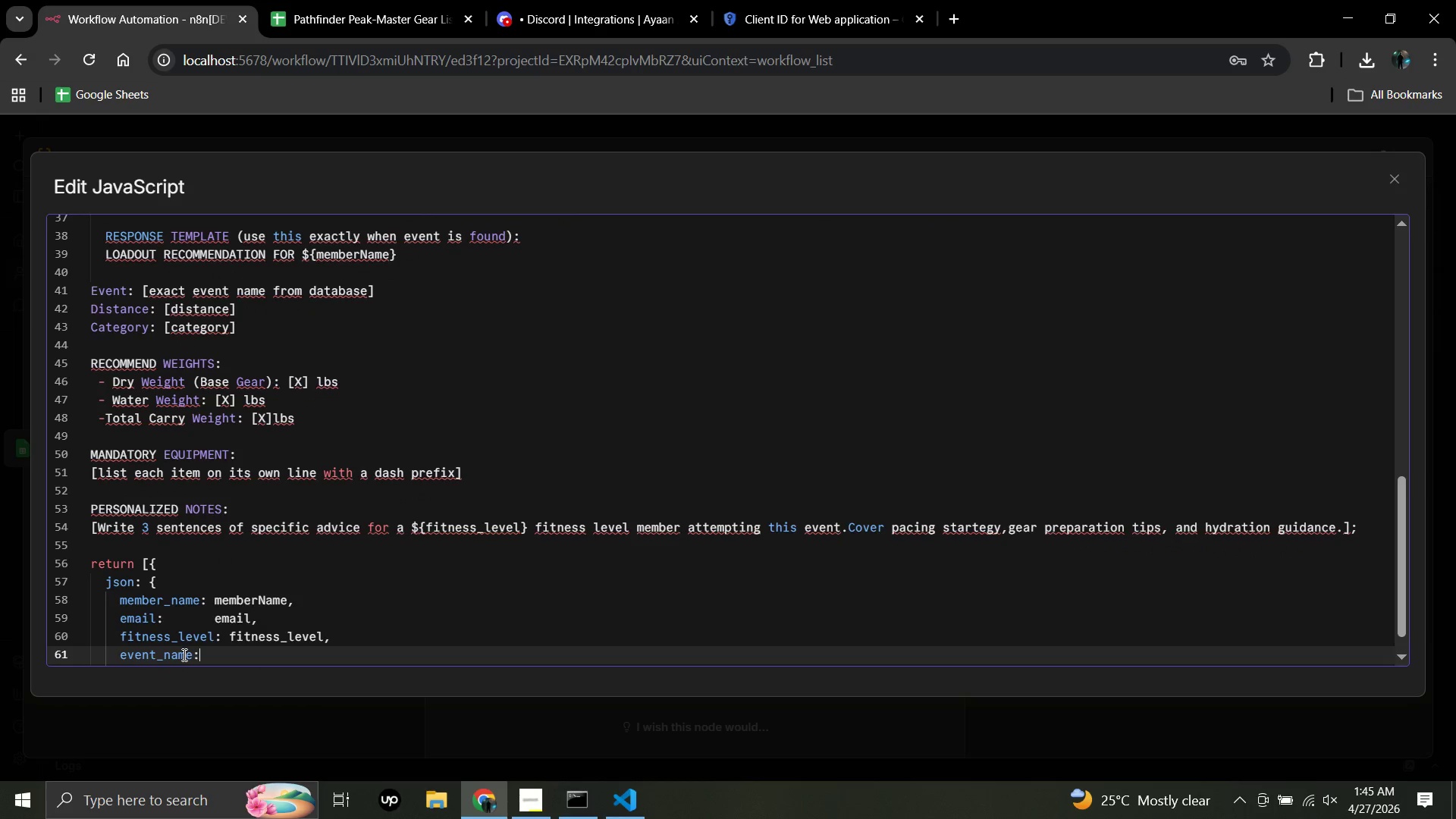 
wait(5.66)
 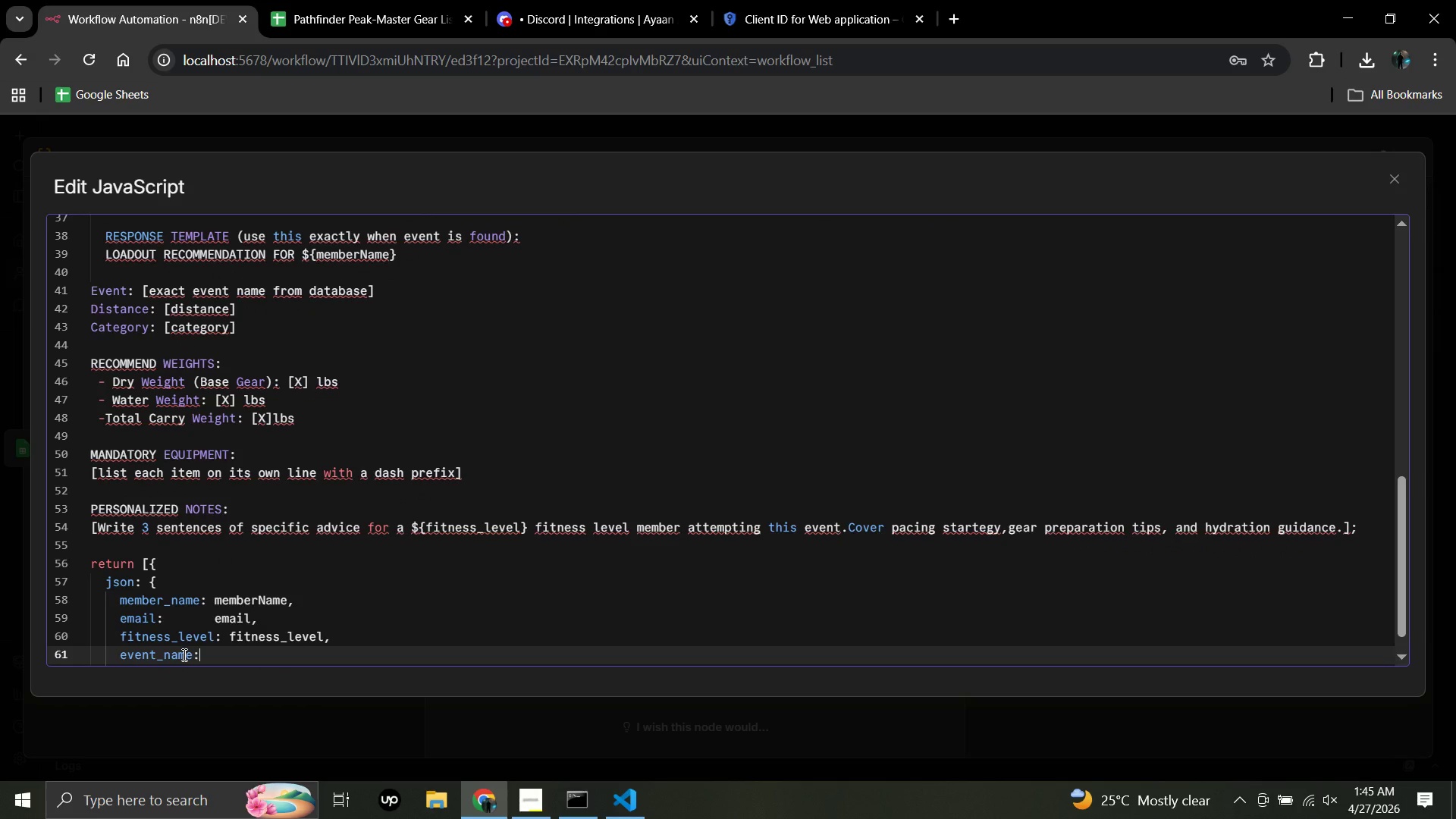 
type( eventname,)
 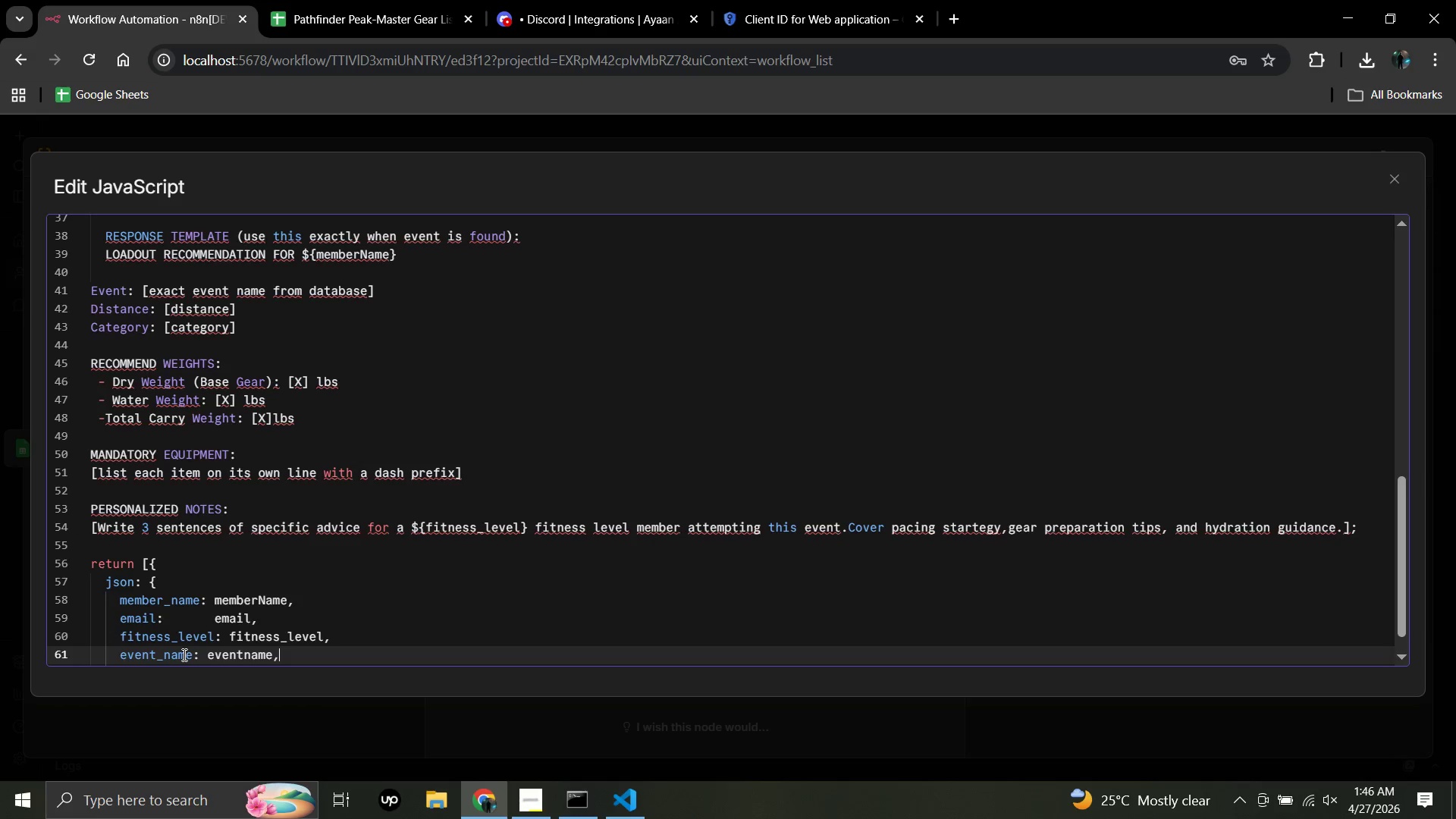 
key(Enter)
 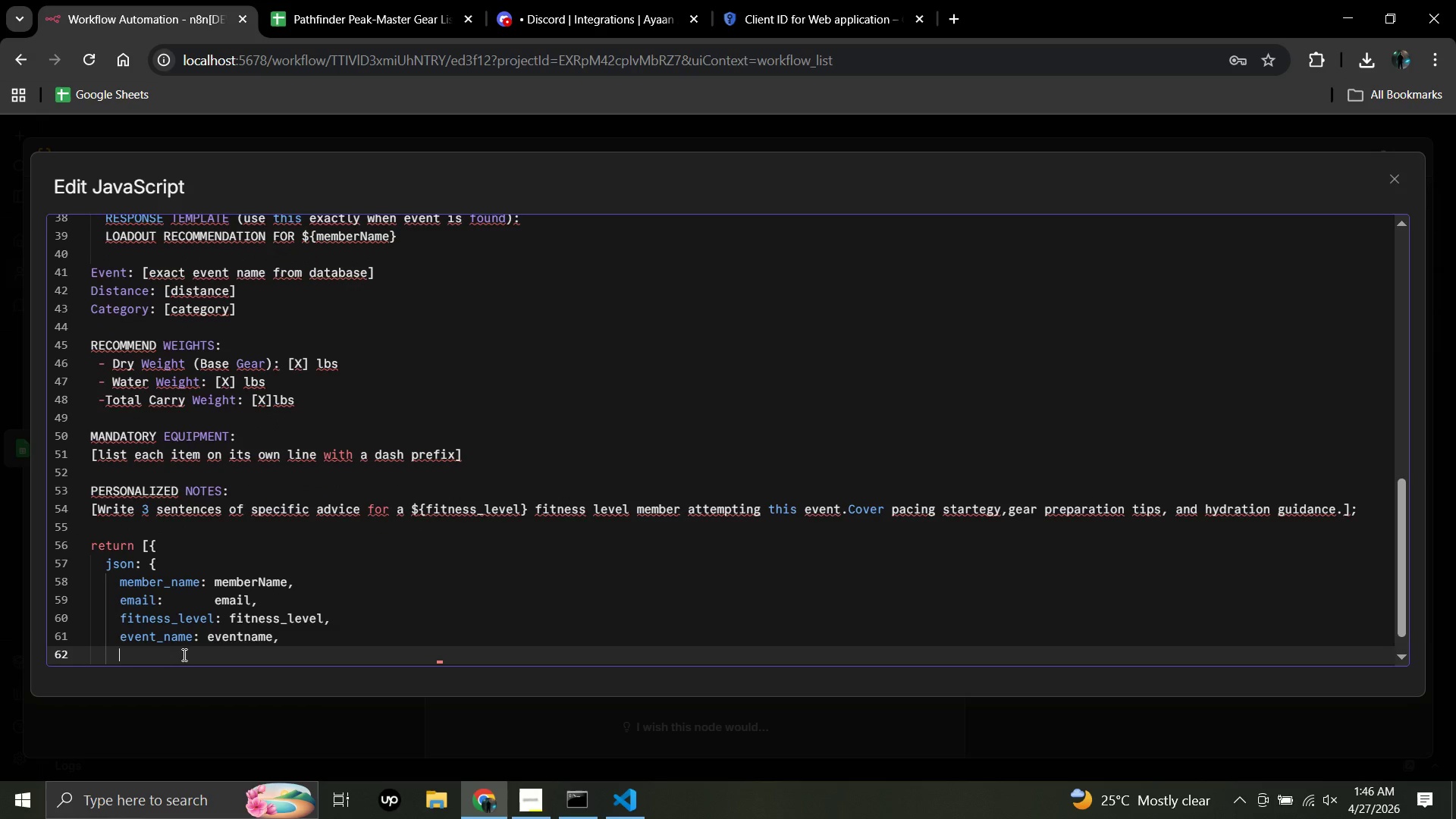 
type(ai_prompt:   prop)
key(Backspace)
type(mpt)
 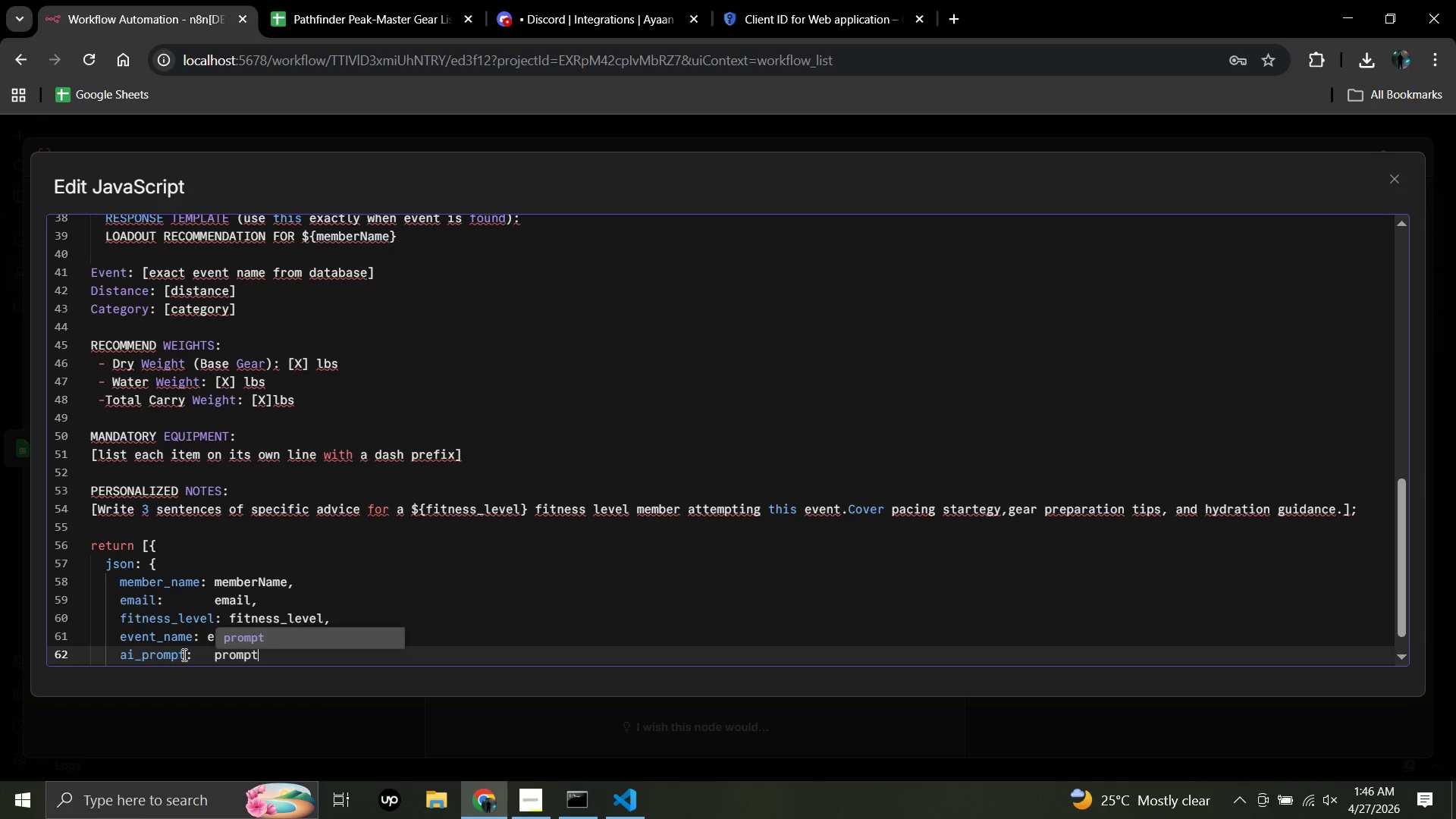 
key(Enter)
 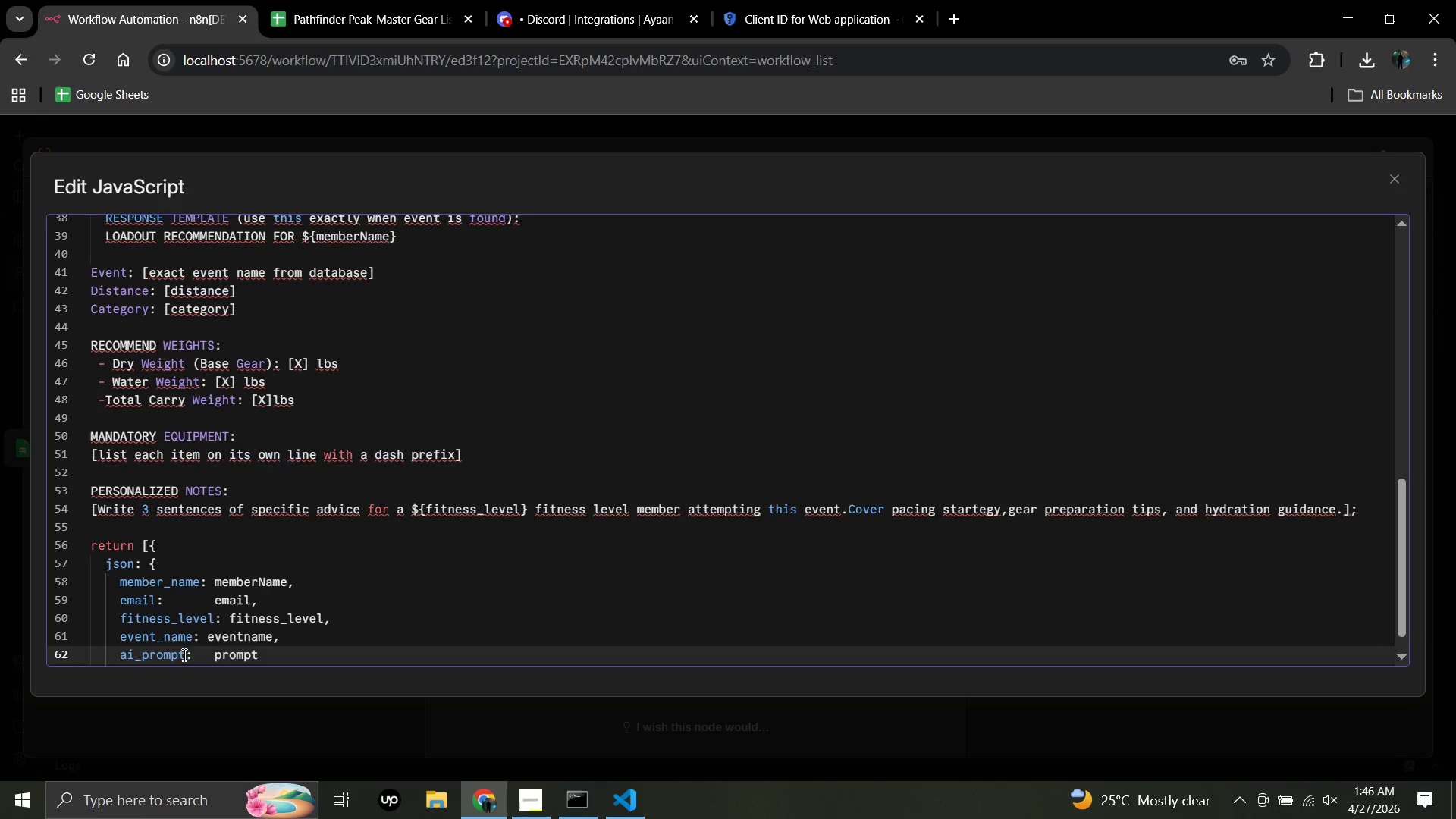 
key(Enter)
 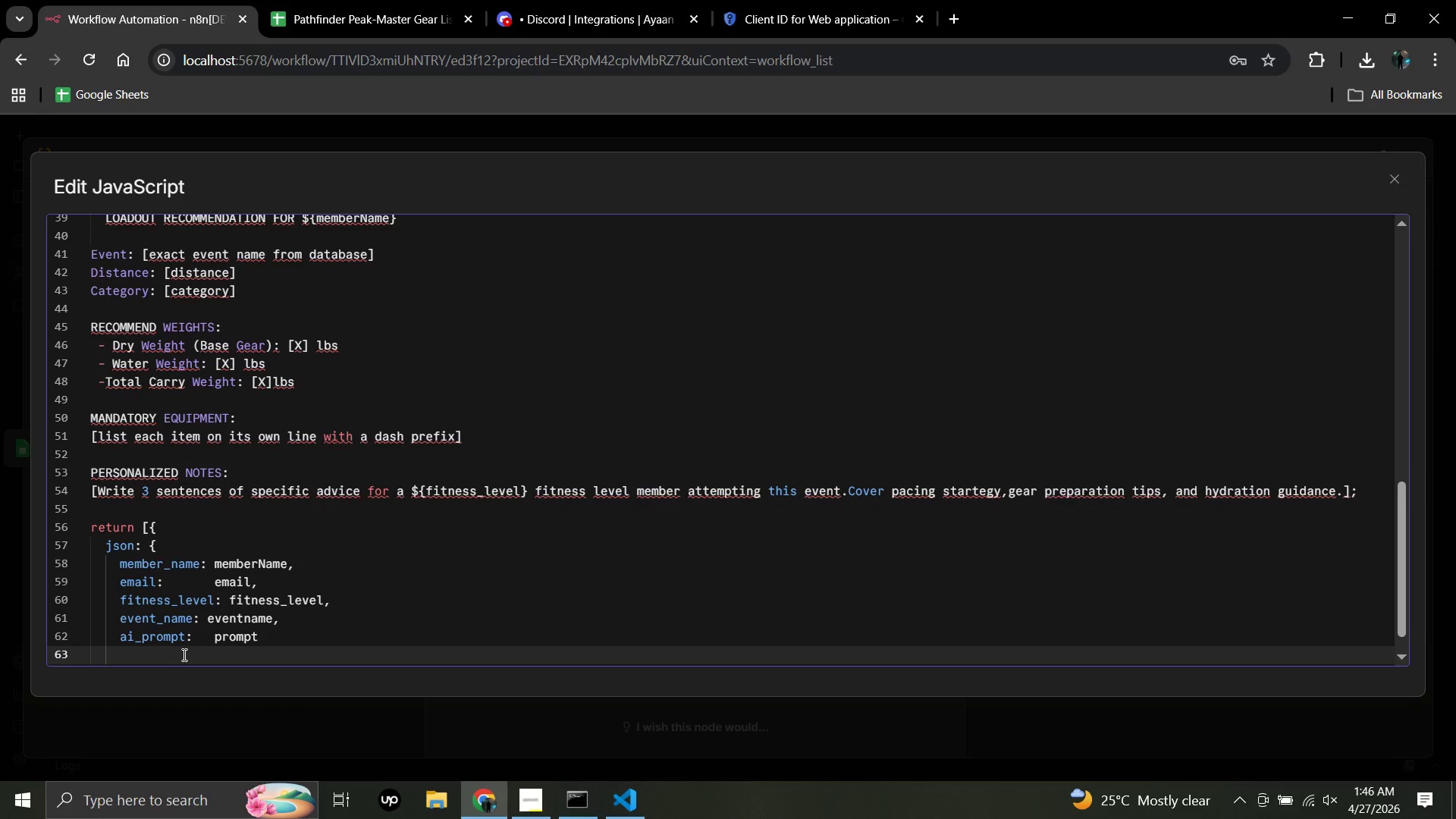 
key(Backspace)
 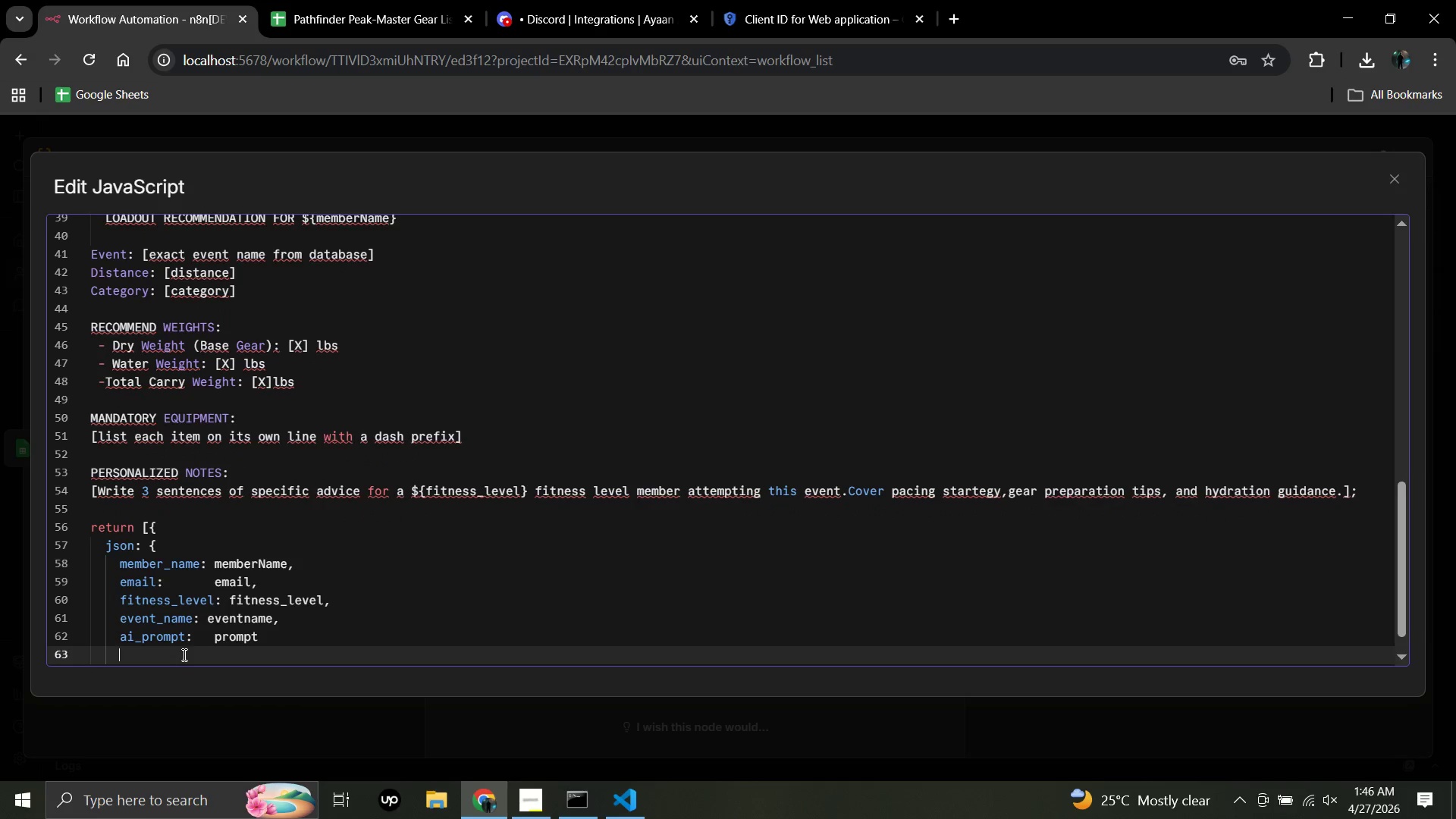 
key(Backspace)
 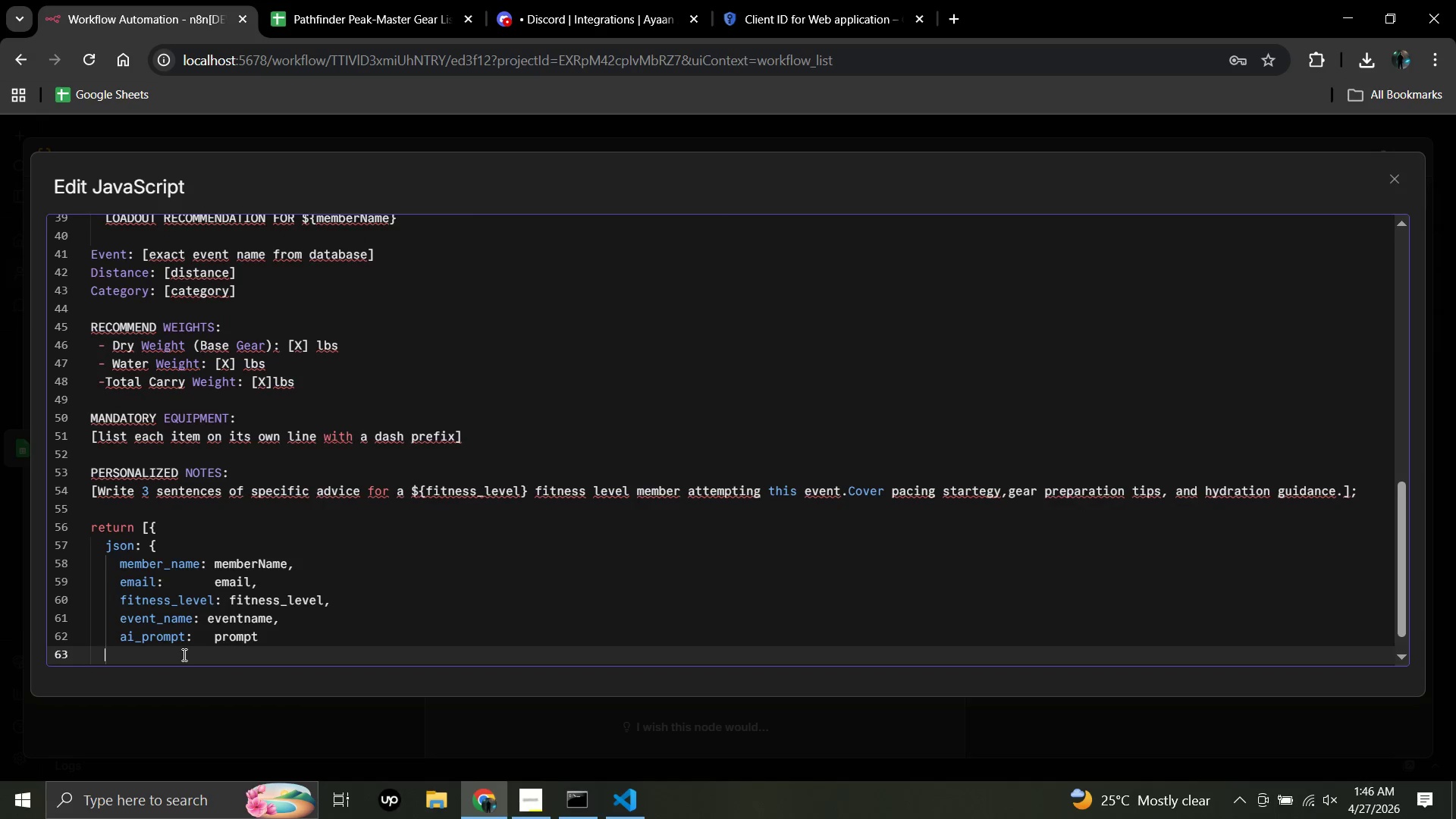 
key(Backspace)
 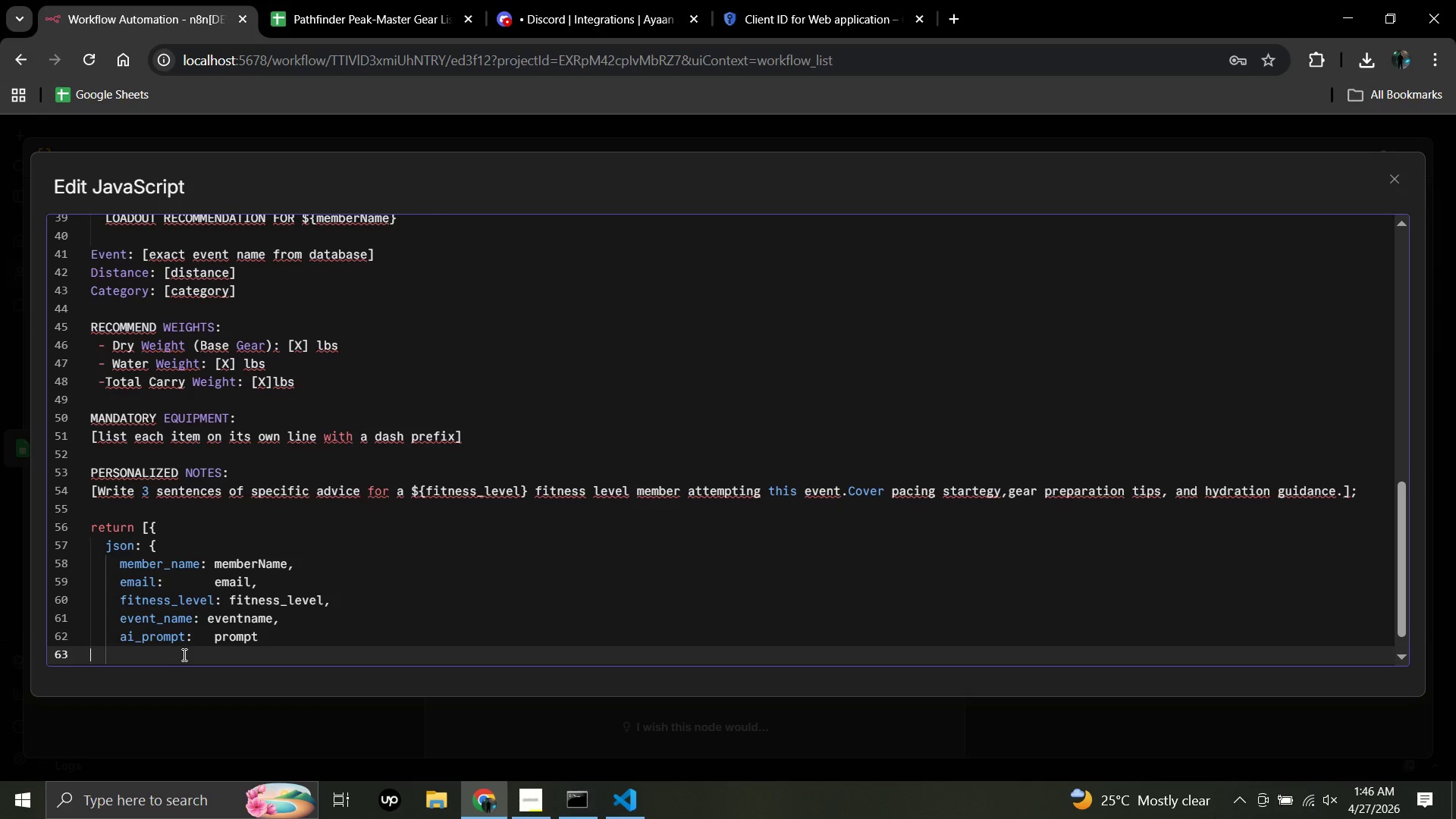 
key(Shift+BracketRight)
 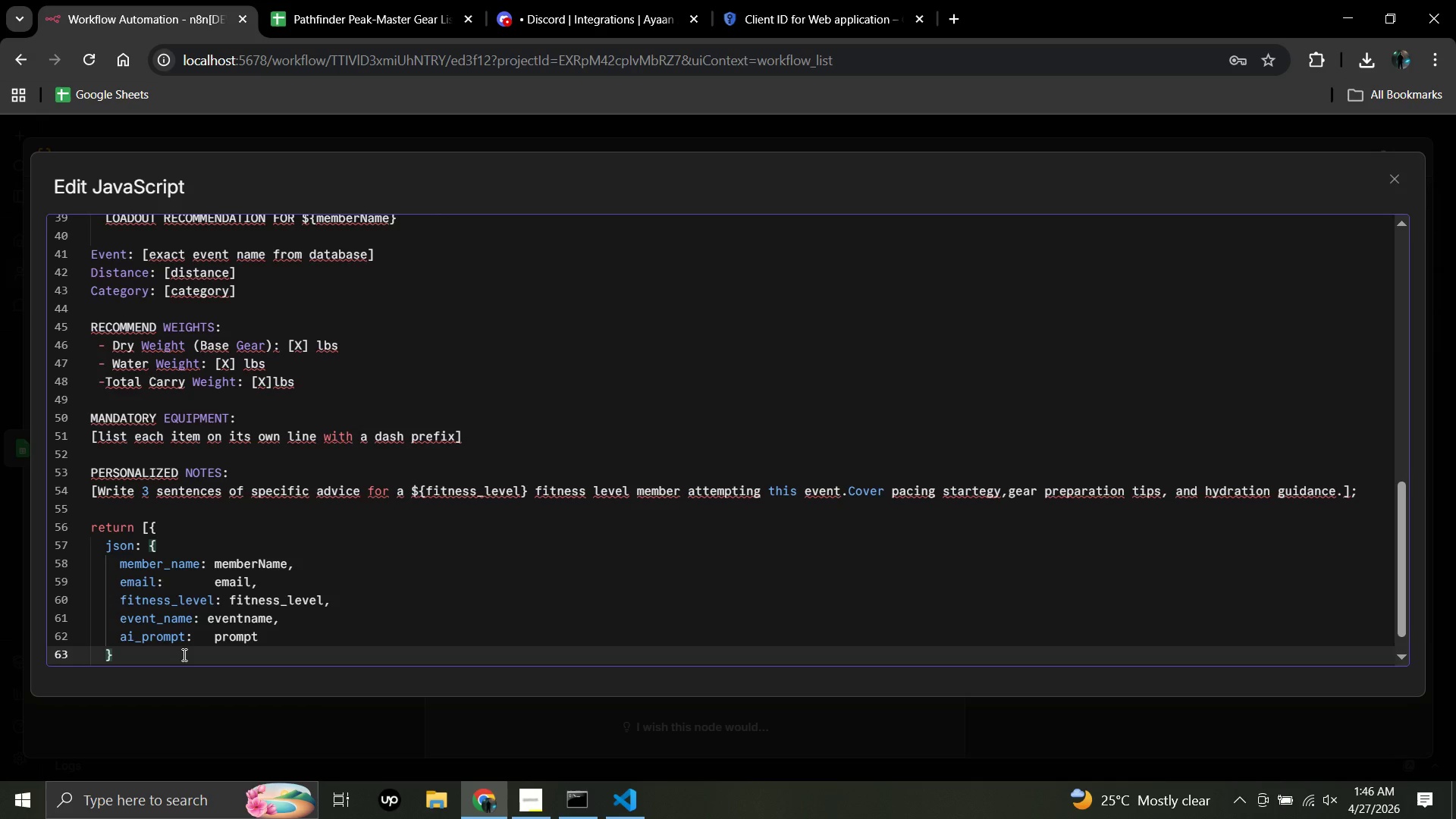 
key(Enter)
 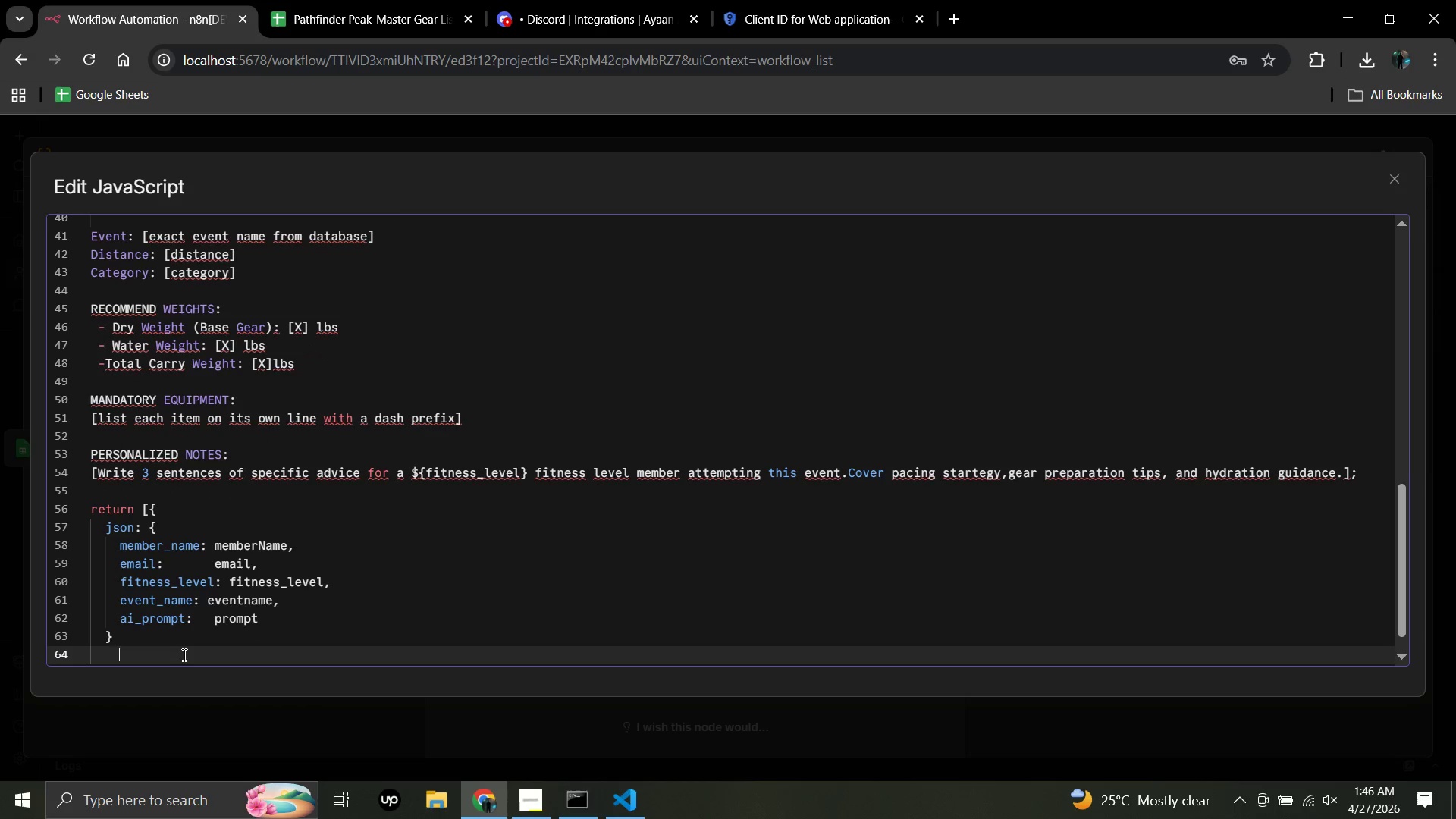 
key(Backspace)
 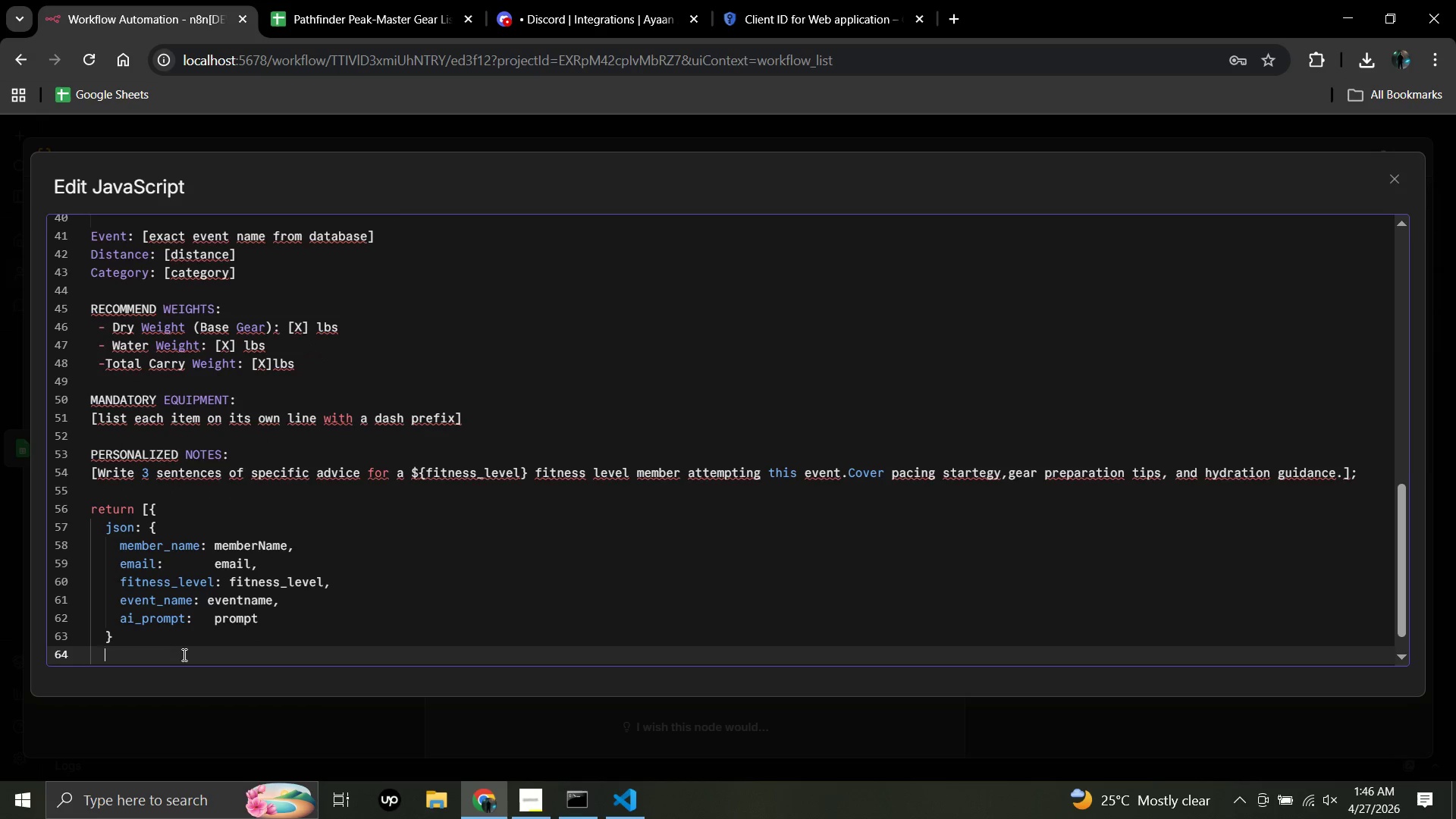 
key(Backspace)
 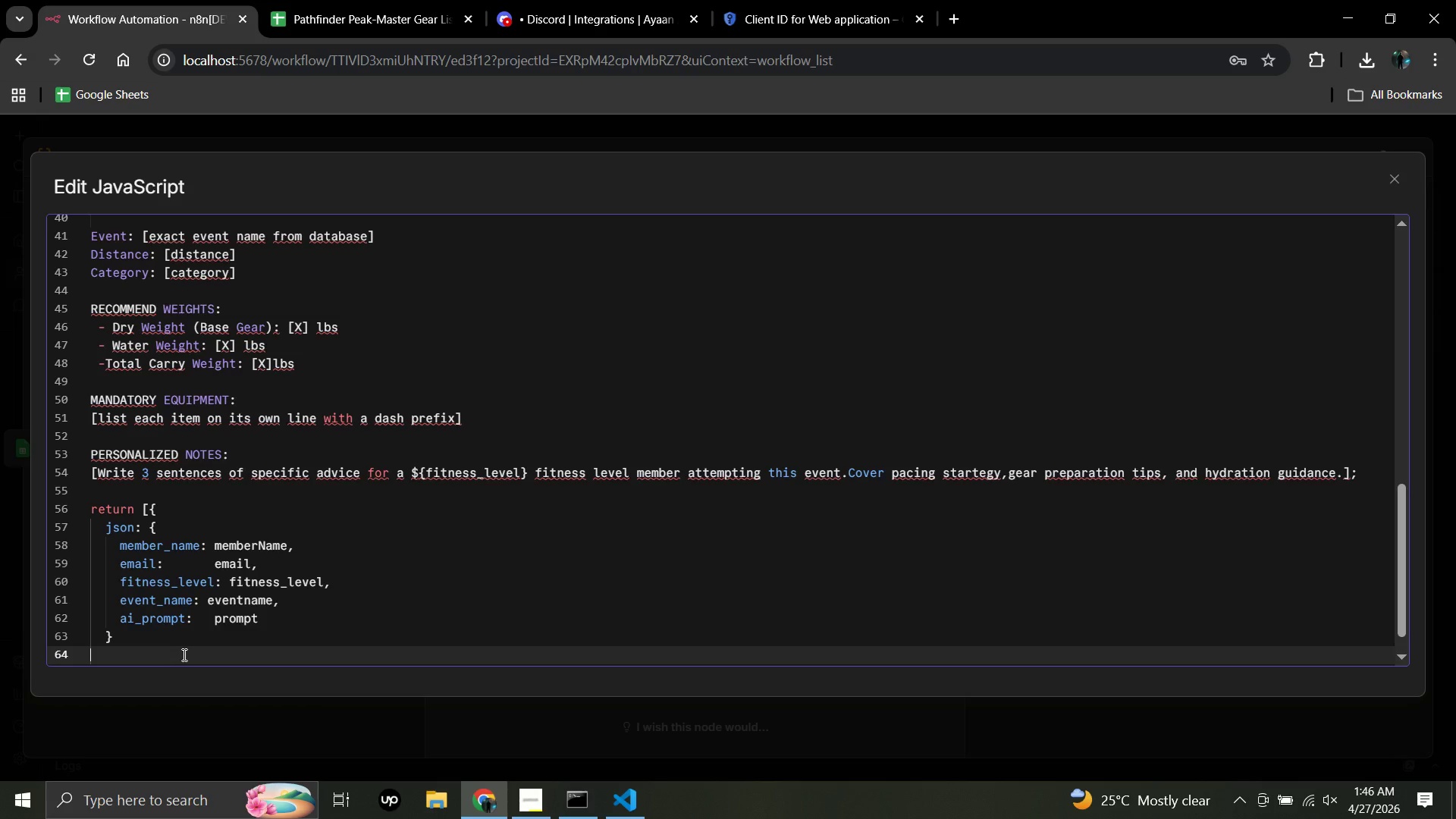 
key(Enter)
 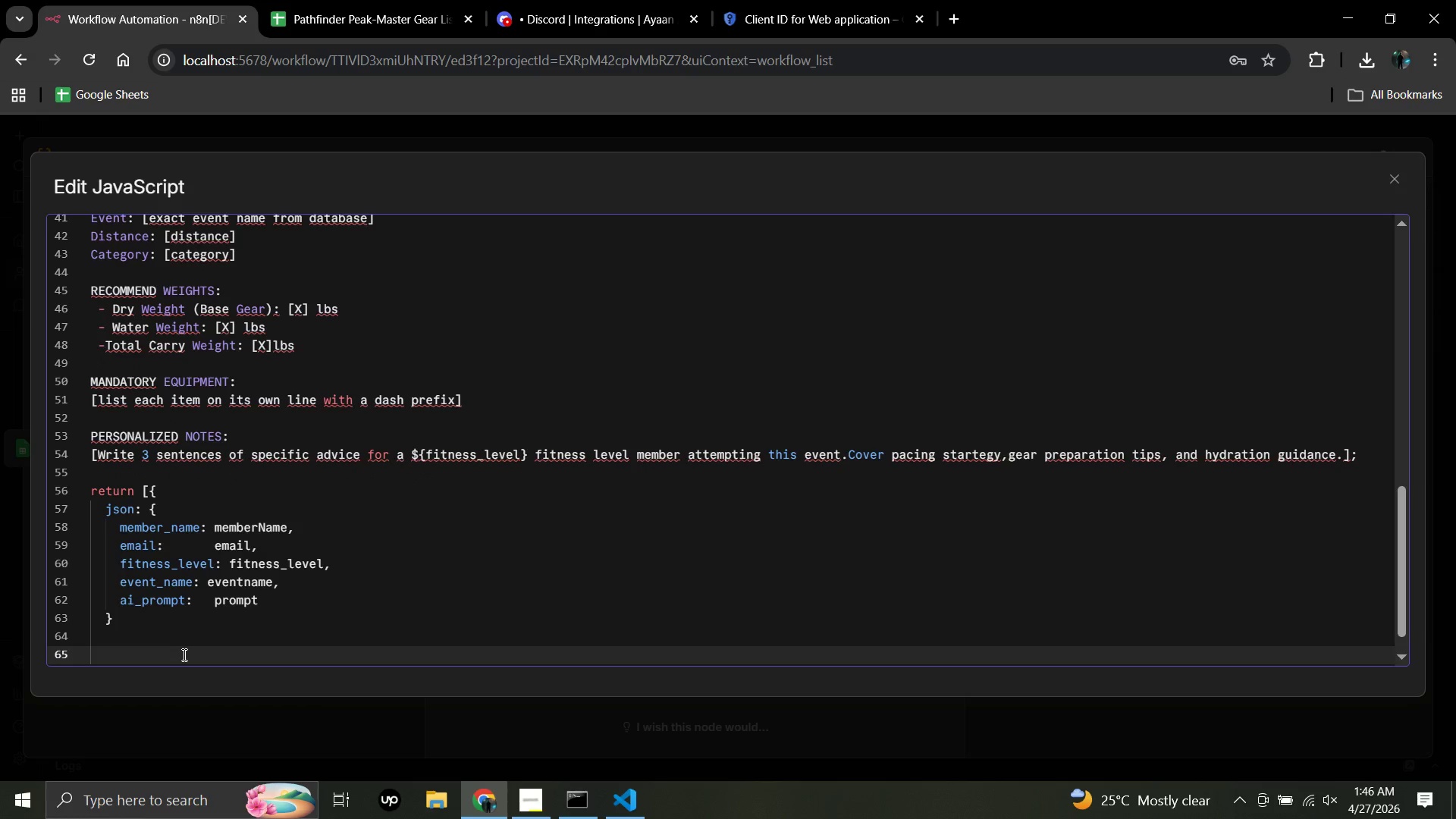 
key(Backspace)
 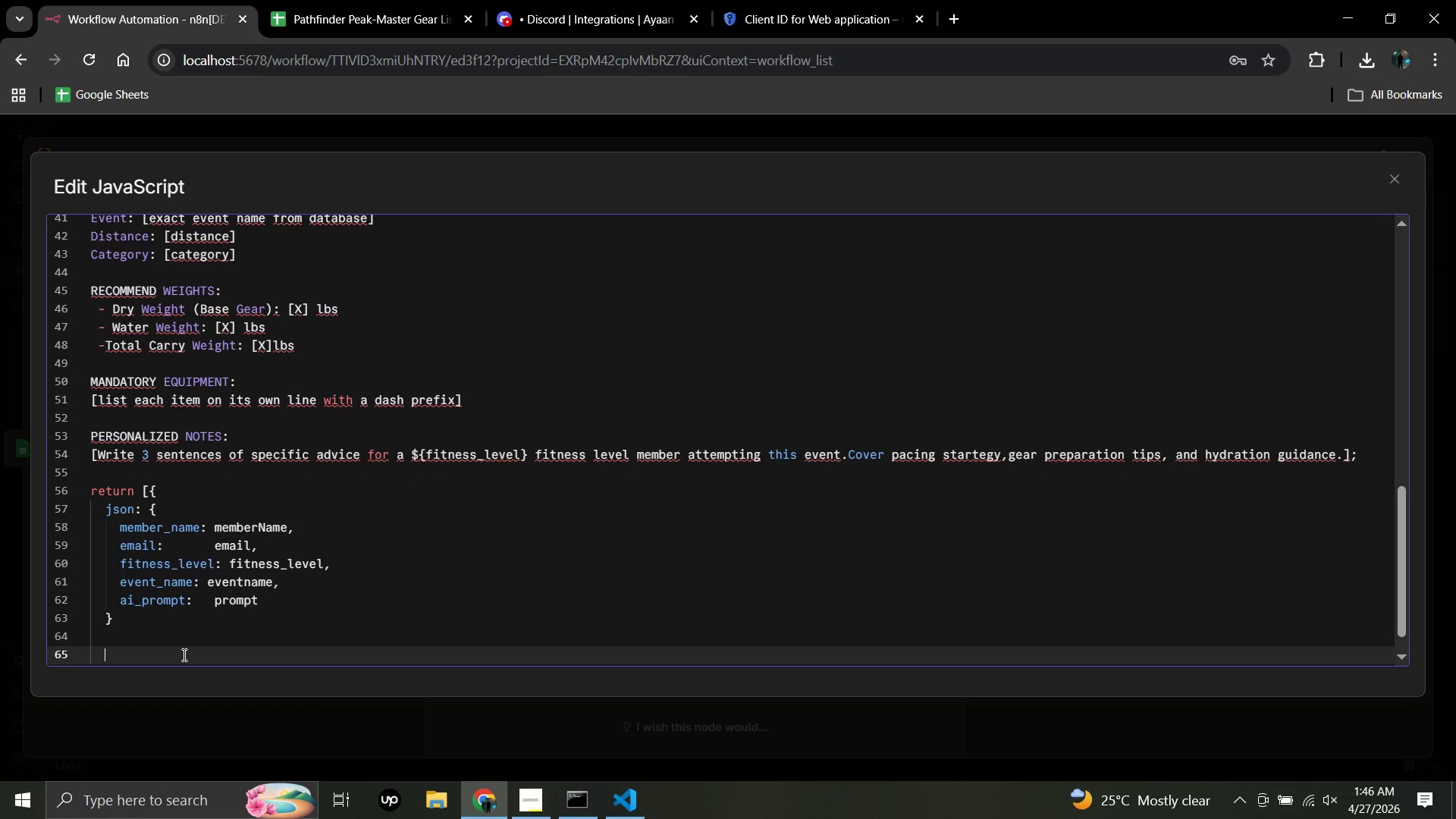 
key(Backspace)
 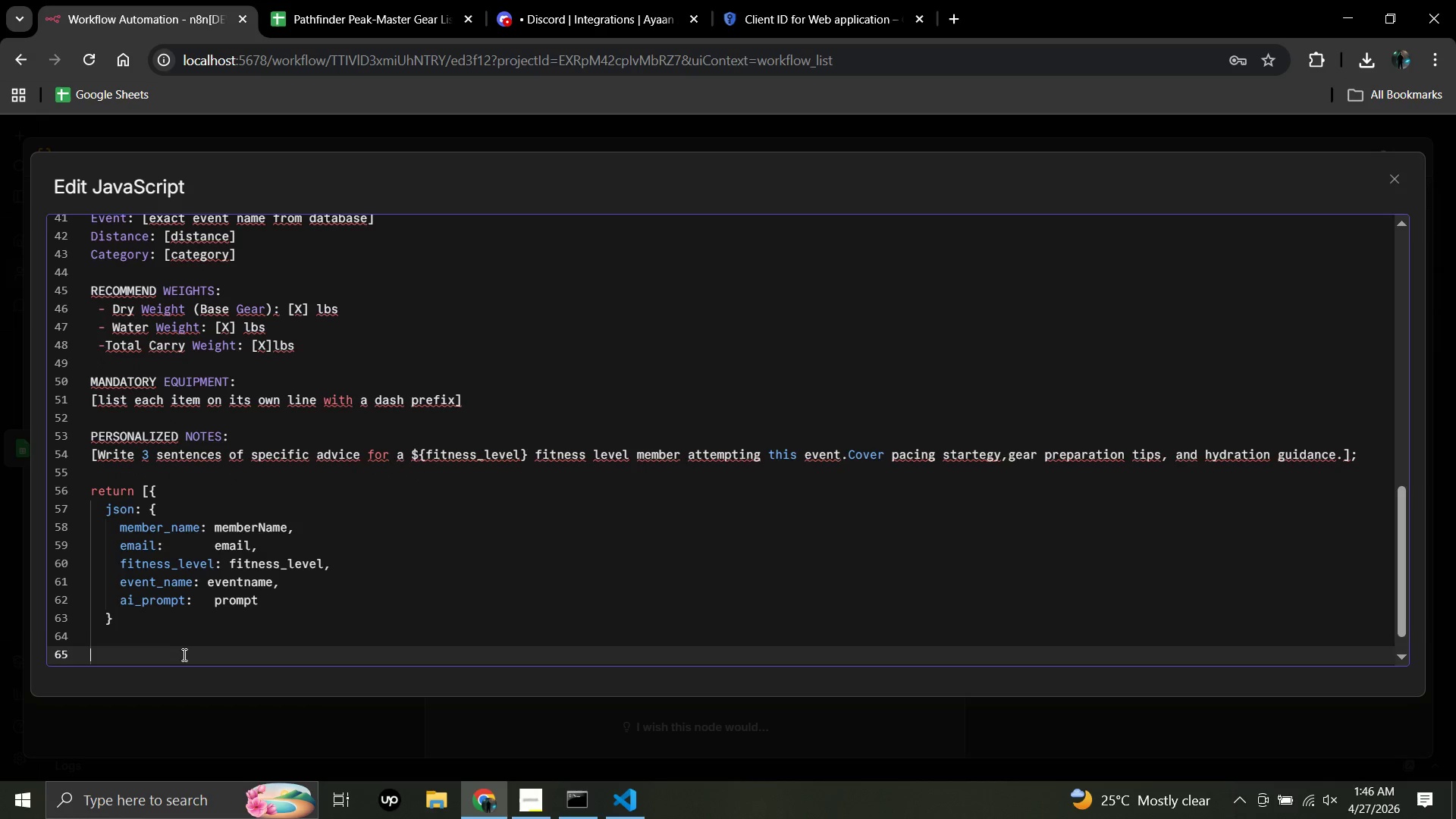 
key(Backspace)
 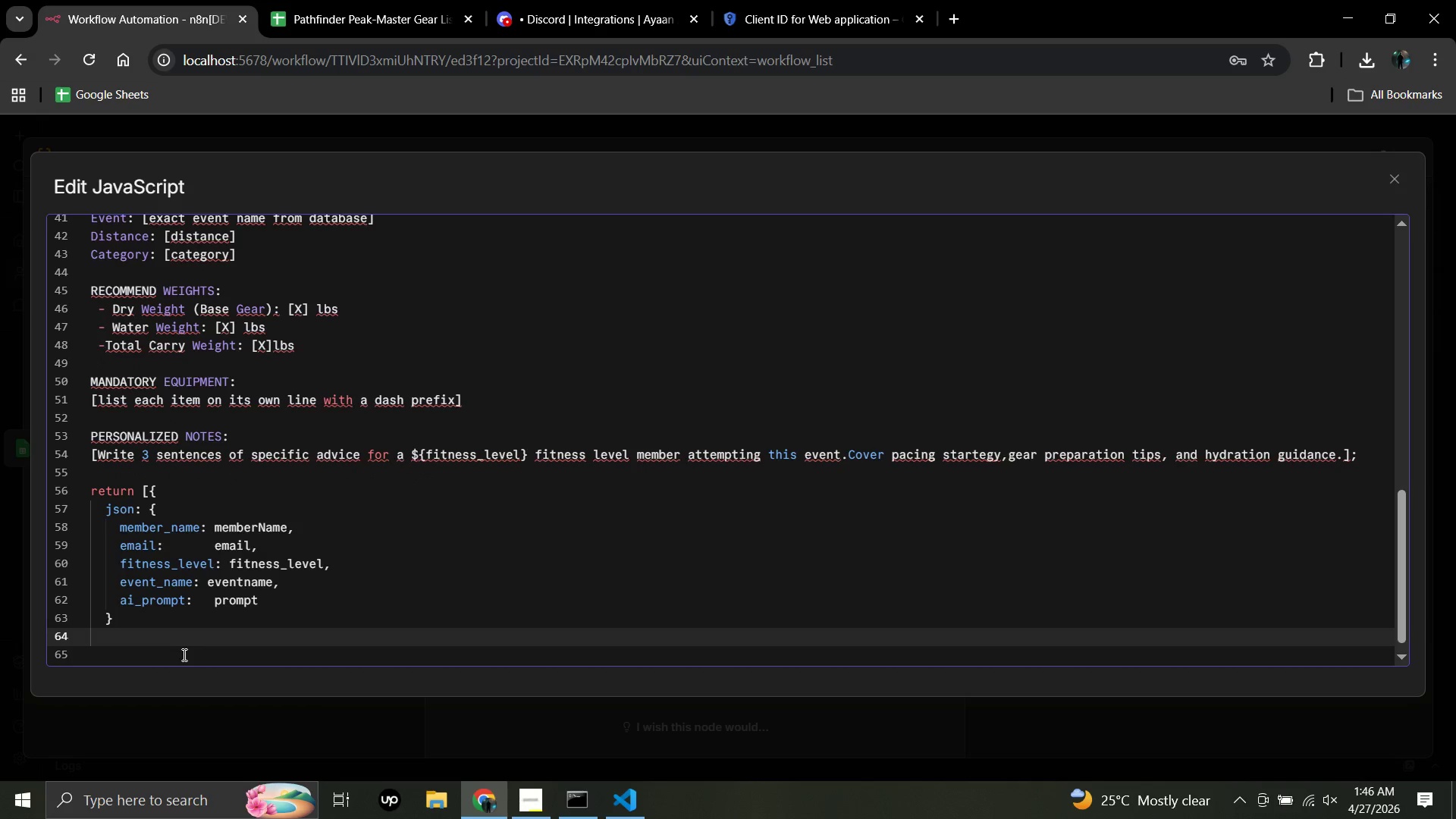 
key(Shift+BracketRight)
 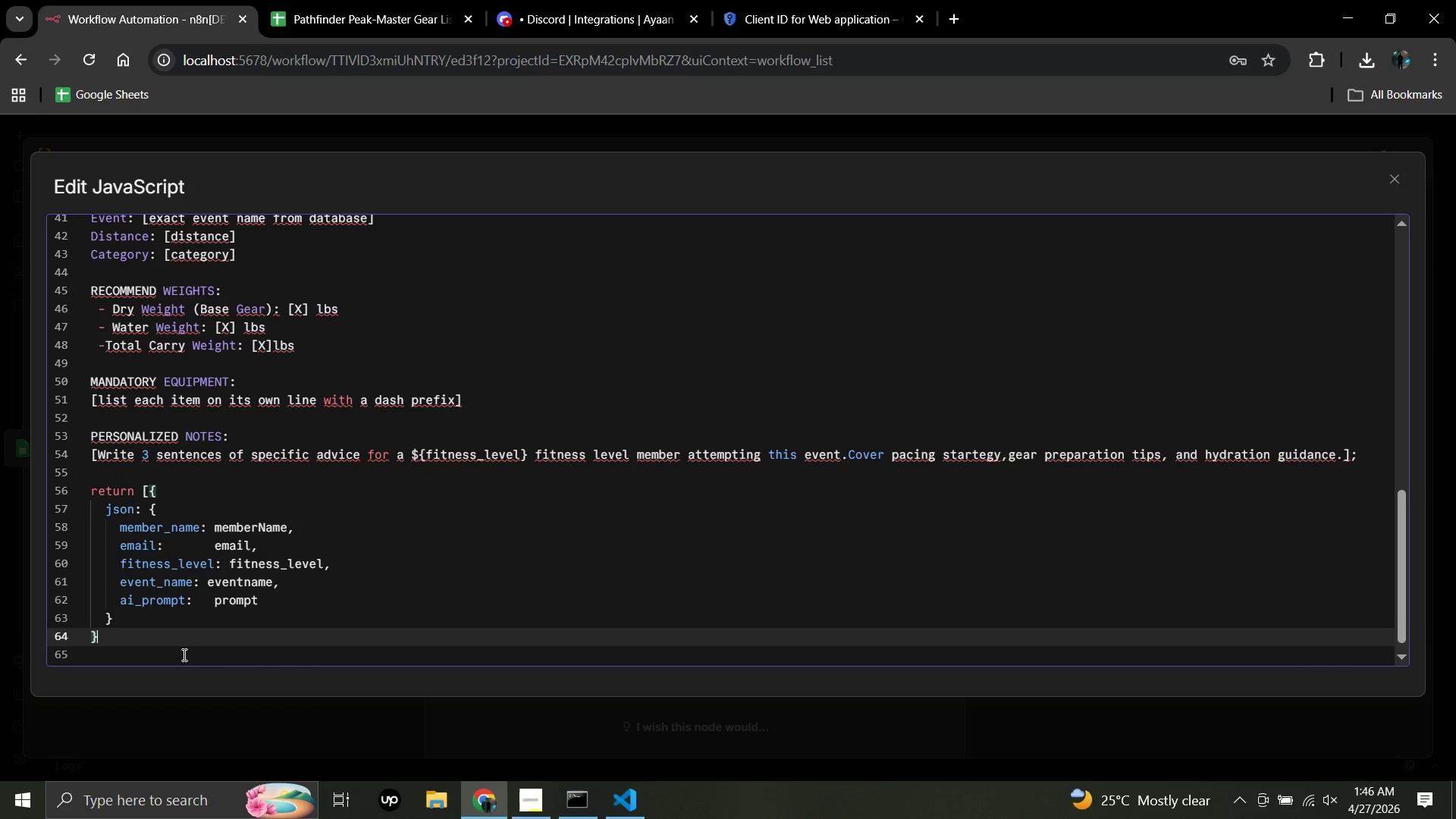 
key(BracketRight)
 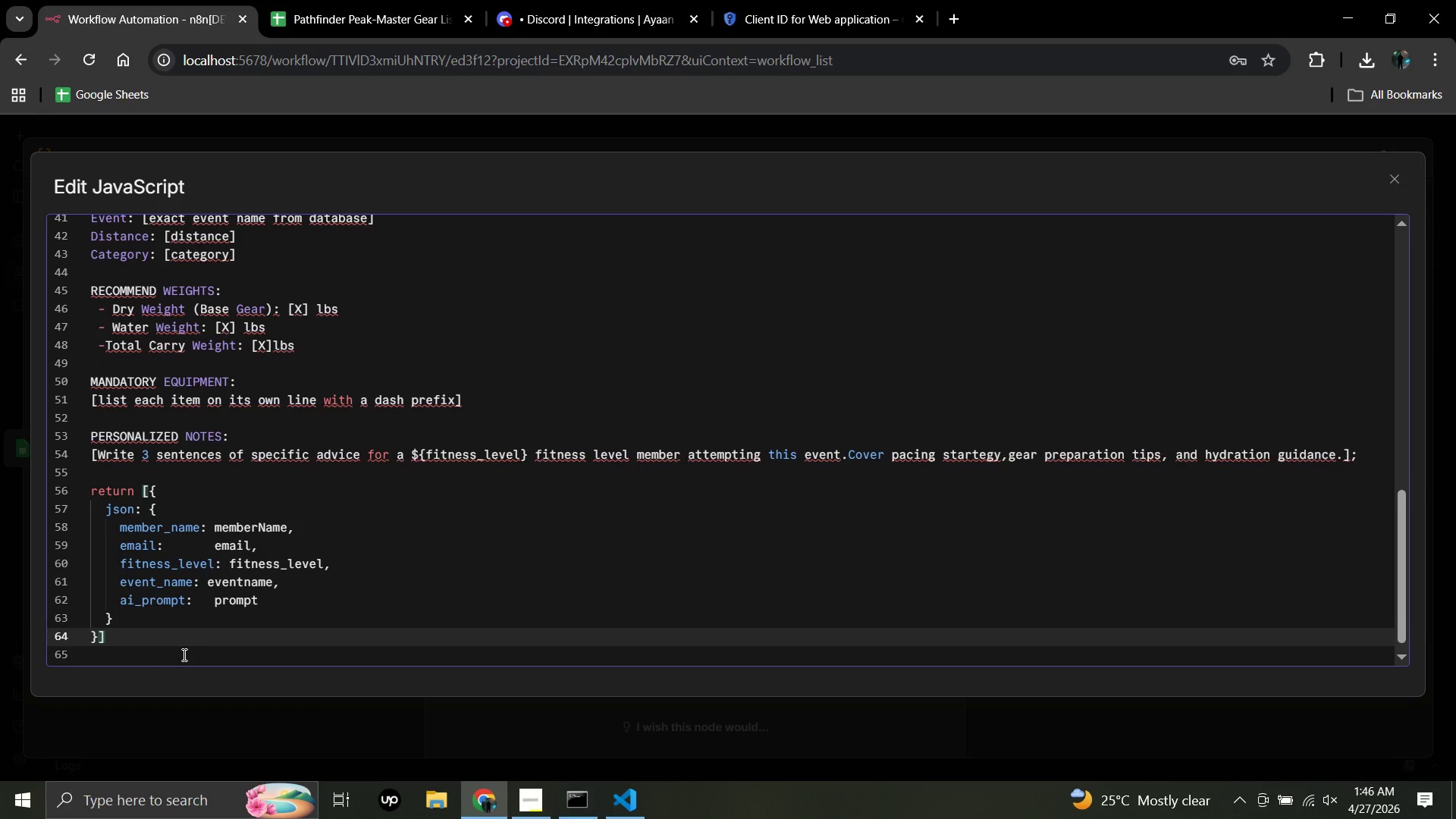 
key(Semicolon)
 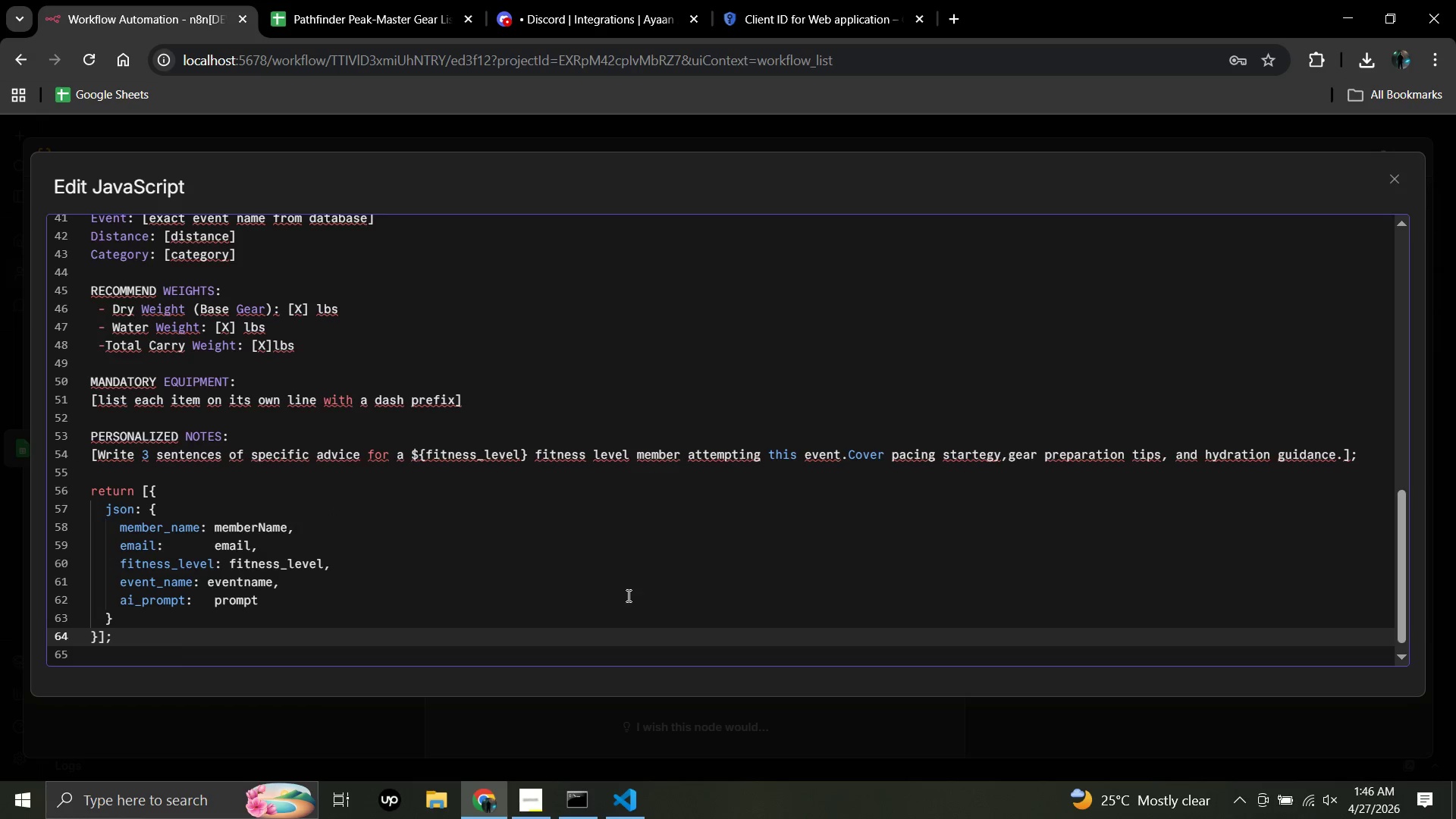 
wait(6.14)
 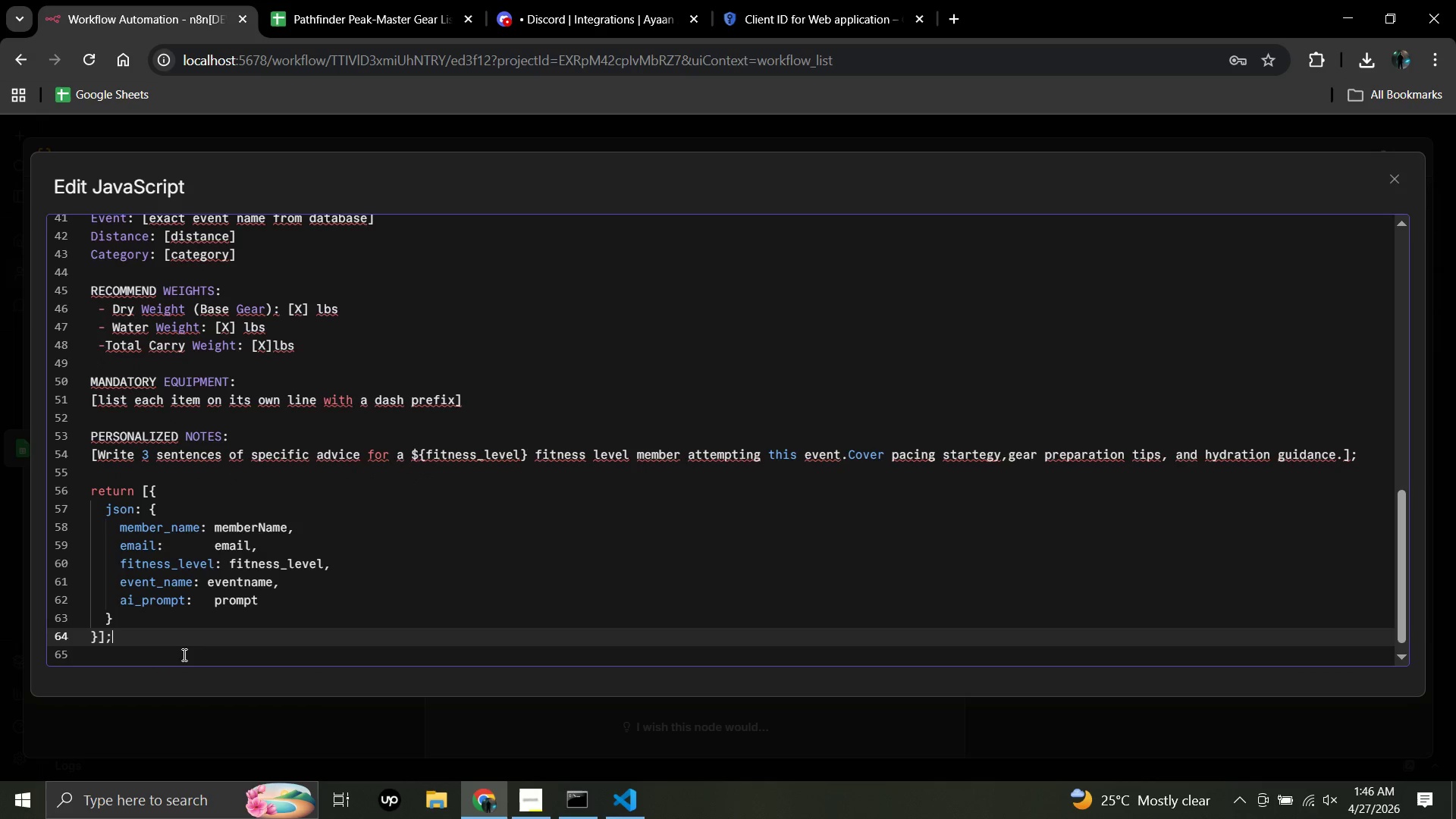 
left_click([708, 554])
 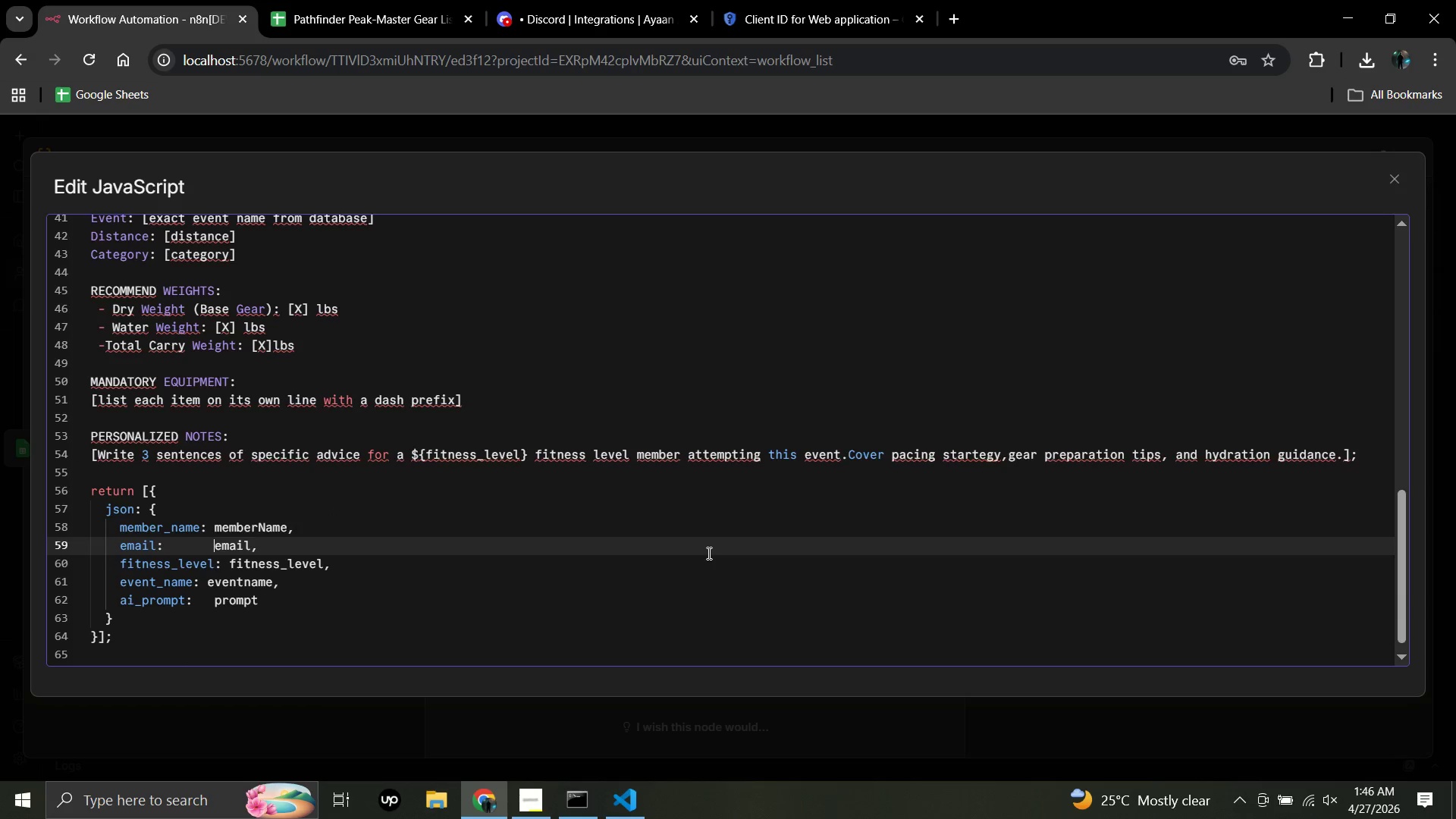 
scroll: coordinate [710, 555], scroll_direction: up, amount: 13.0
 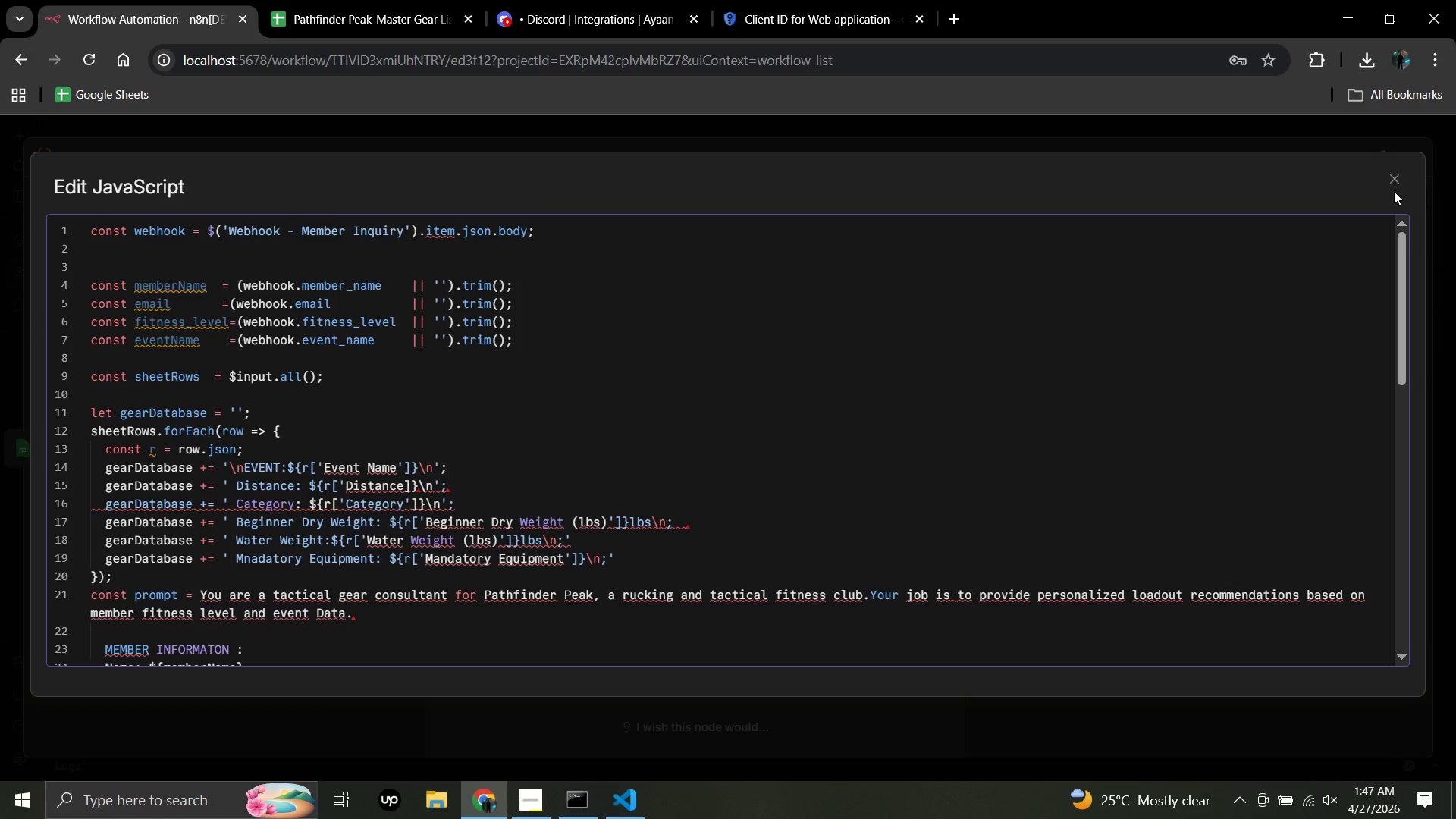 
left_click([1393, 180])
 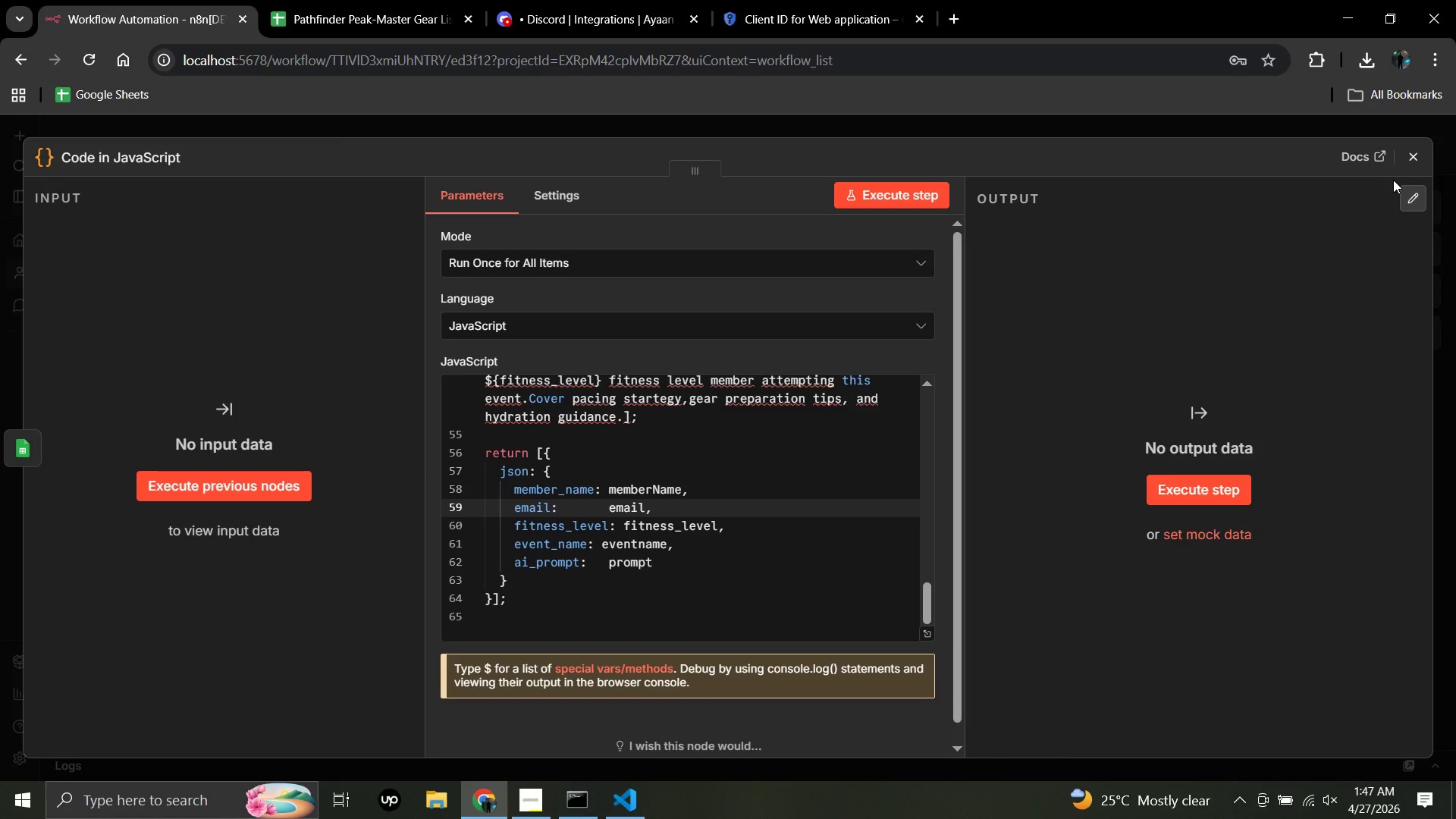 
wait(15.88)
 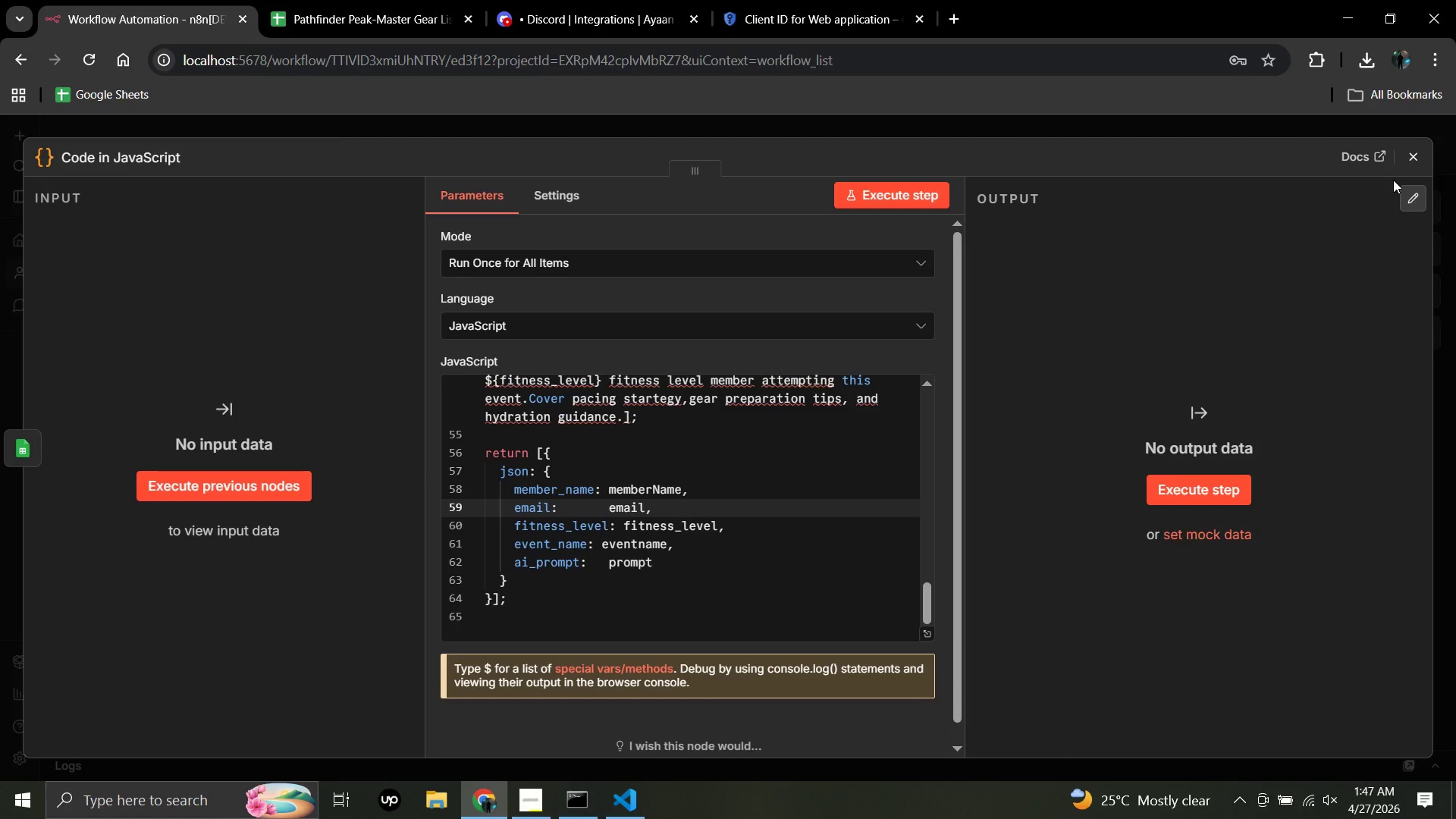 
double_click([179, 165])
 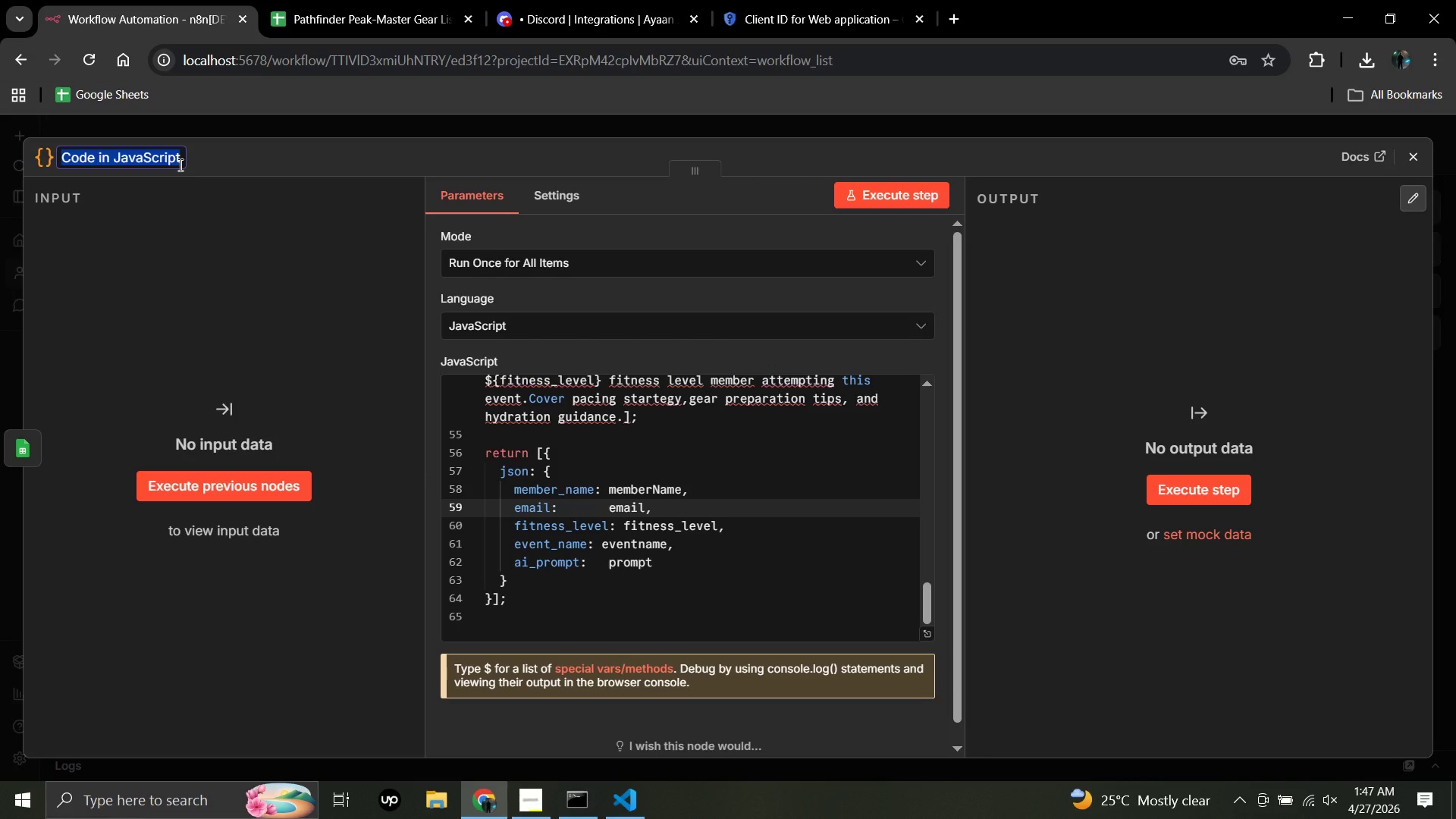 
wait(9.97)
 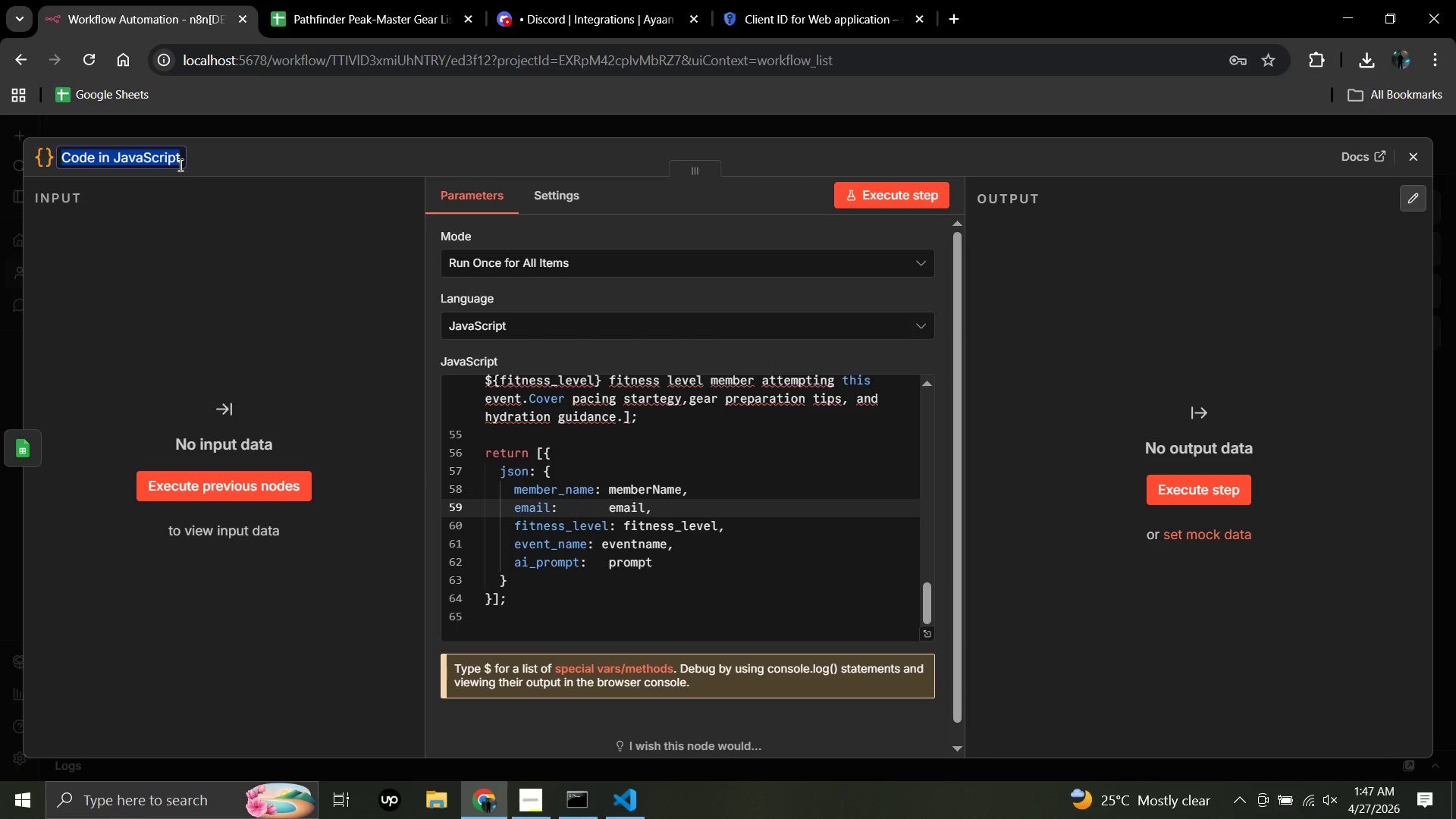 
key(Backspace)
 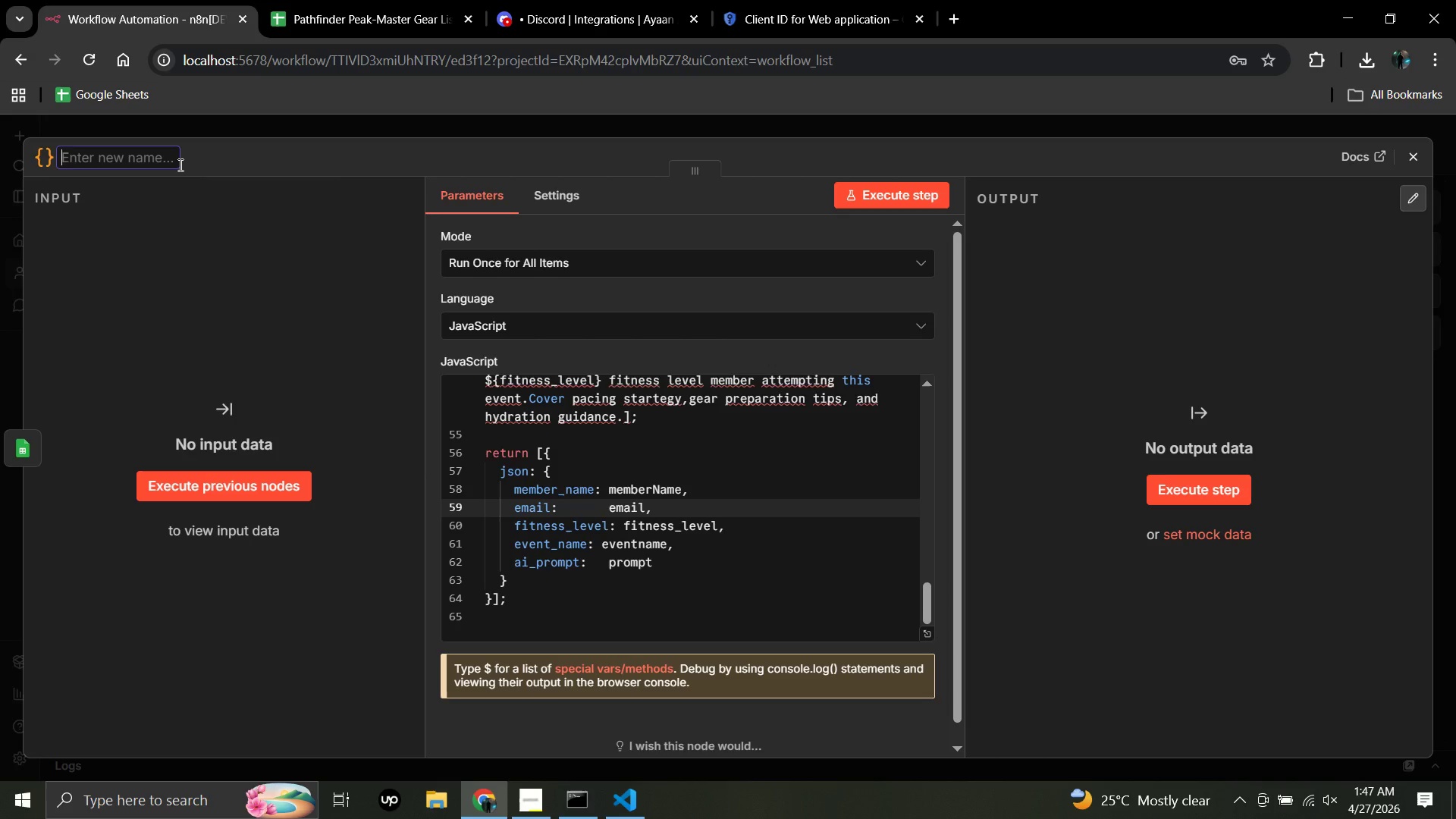 
wait(6.38)
 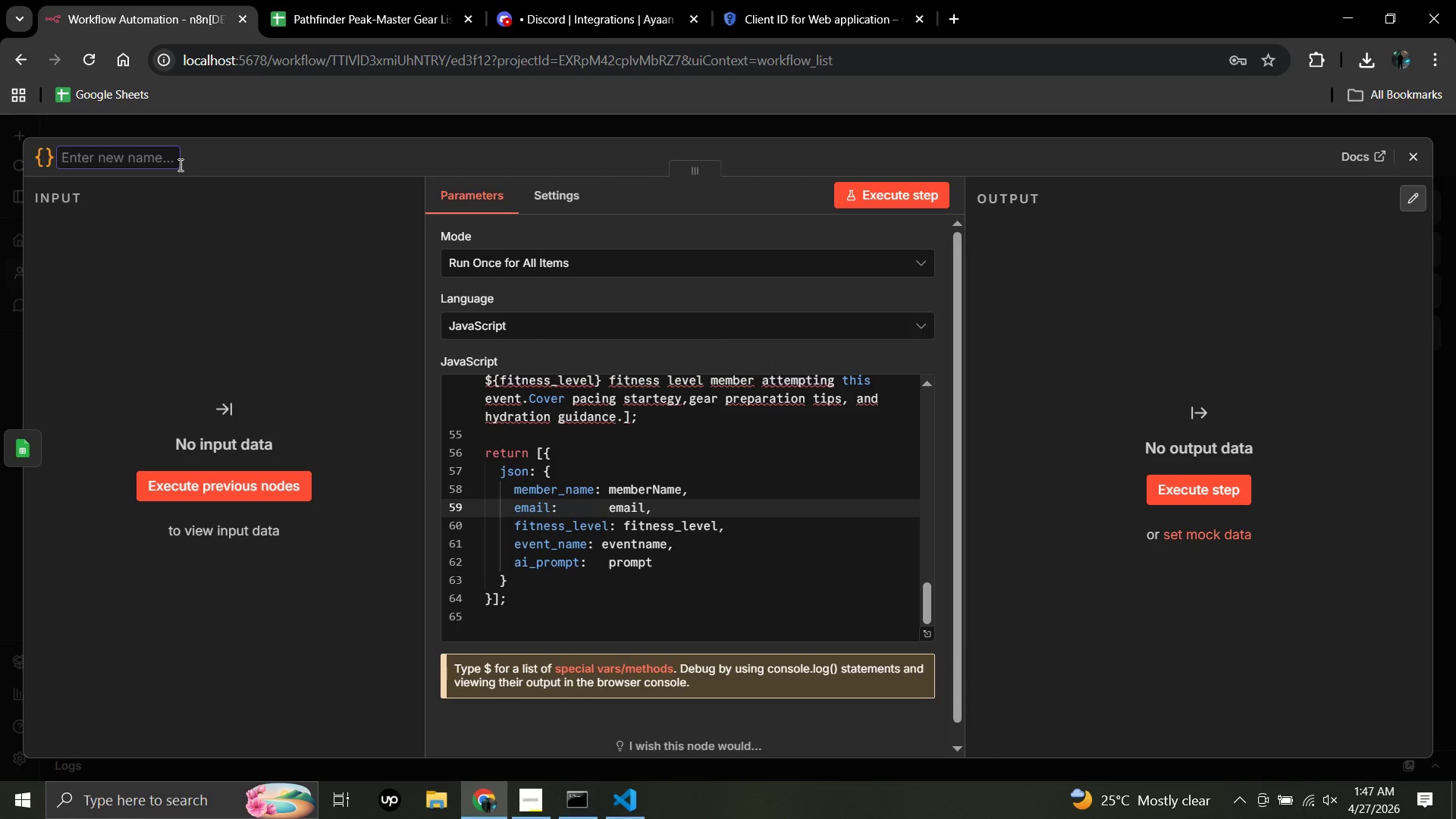 
type(c)
key(Backspace)
type(Code)
 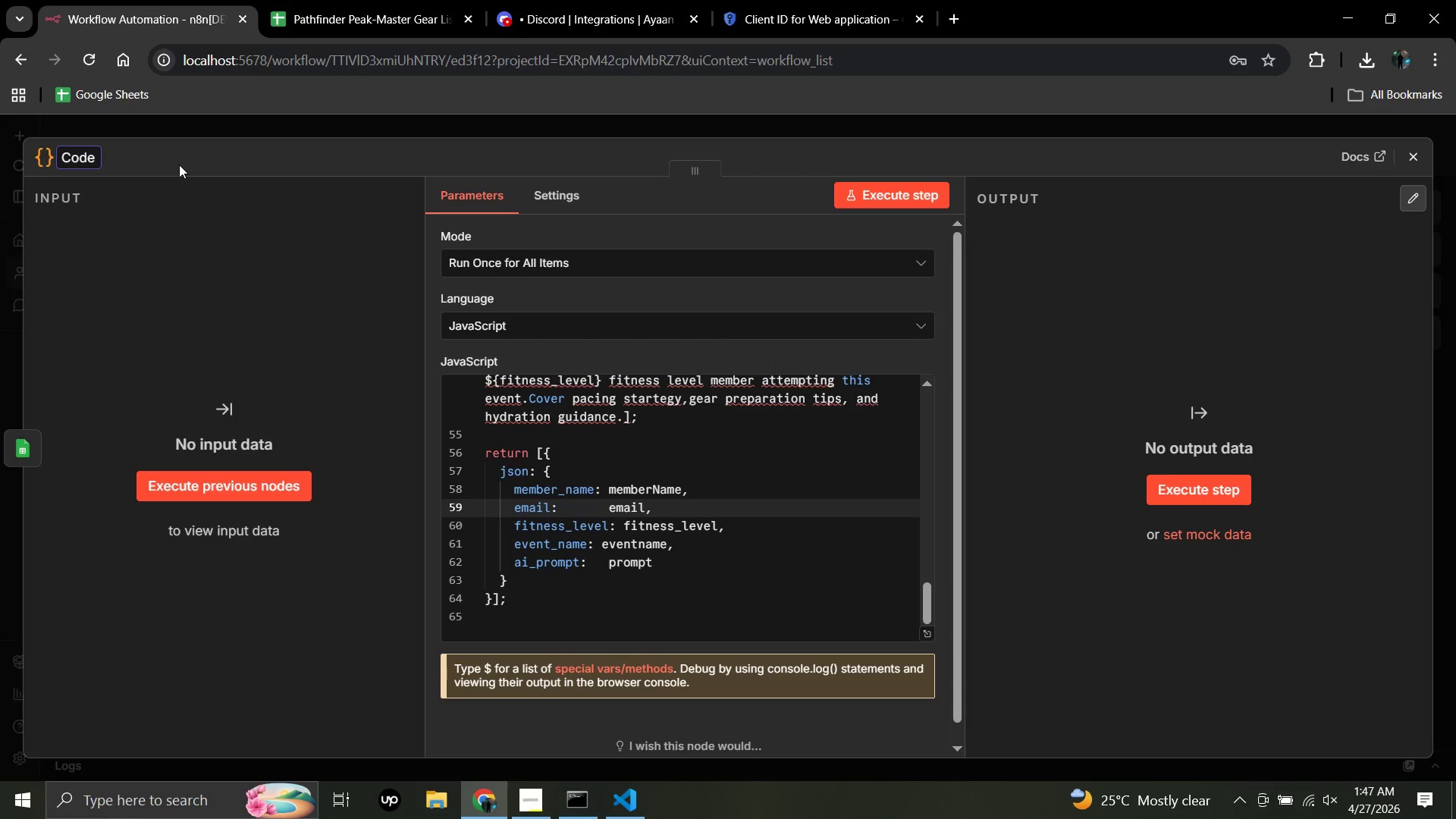 
key(Minus)
 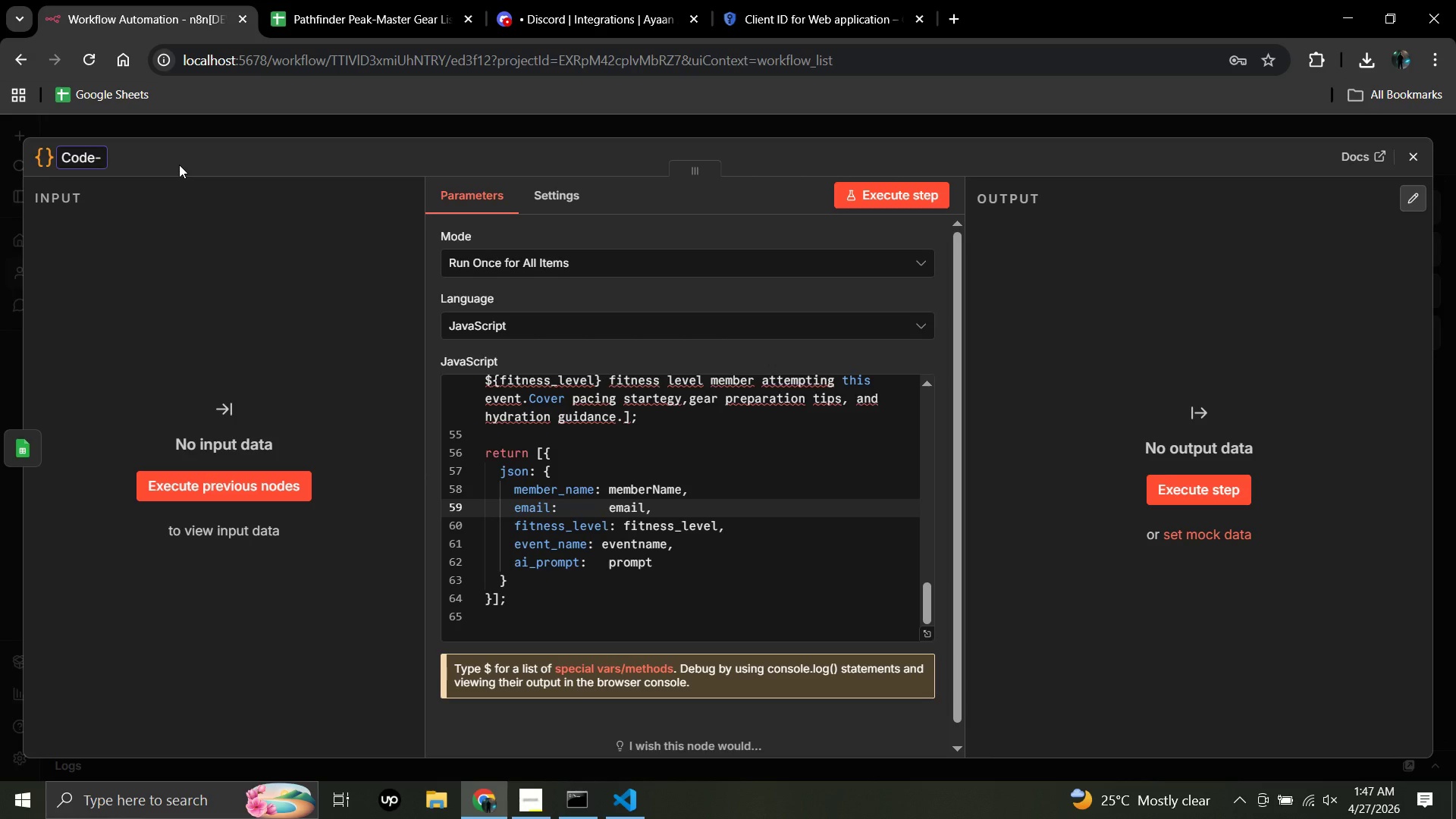 
key(Space)
 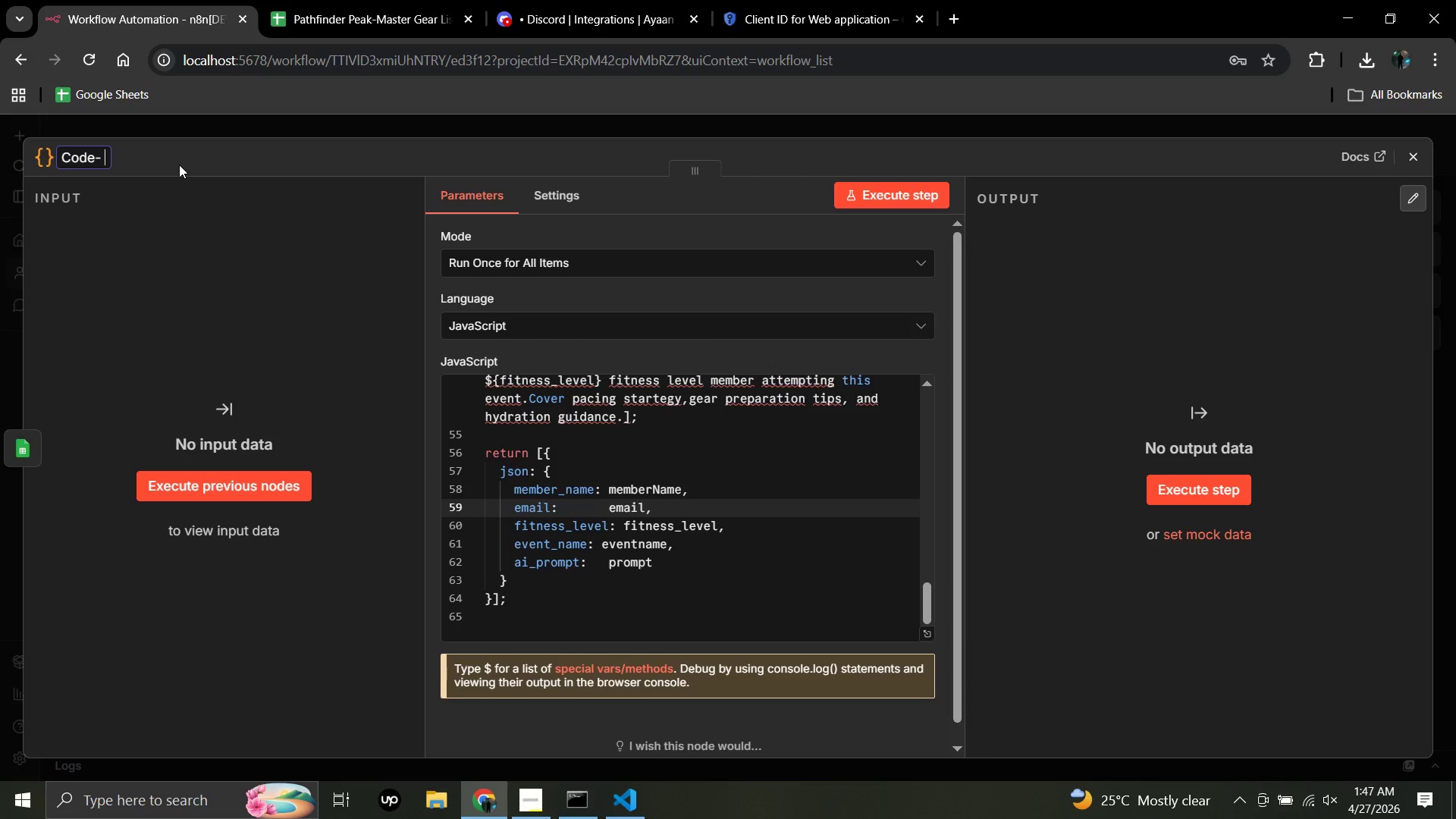 
type(Build AL)
key(Backspace)
type(I )
 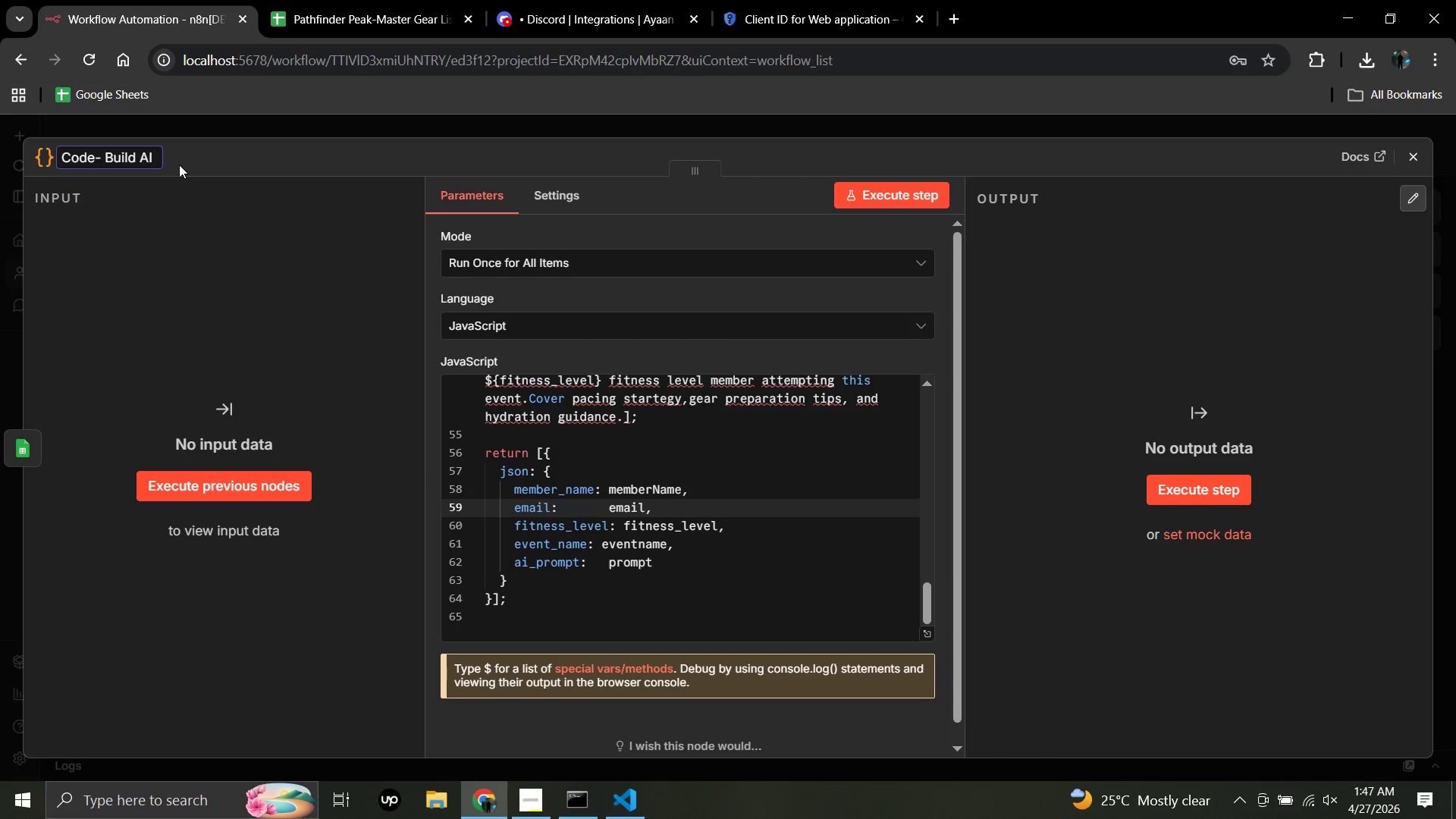 
type(Prompt)
 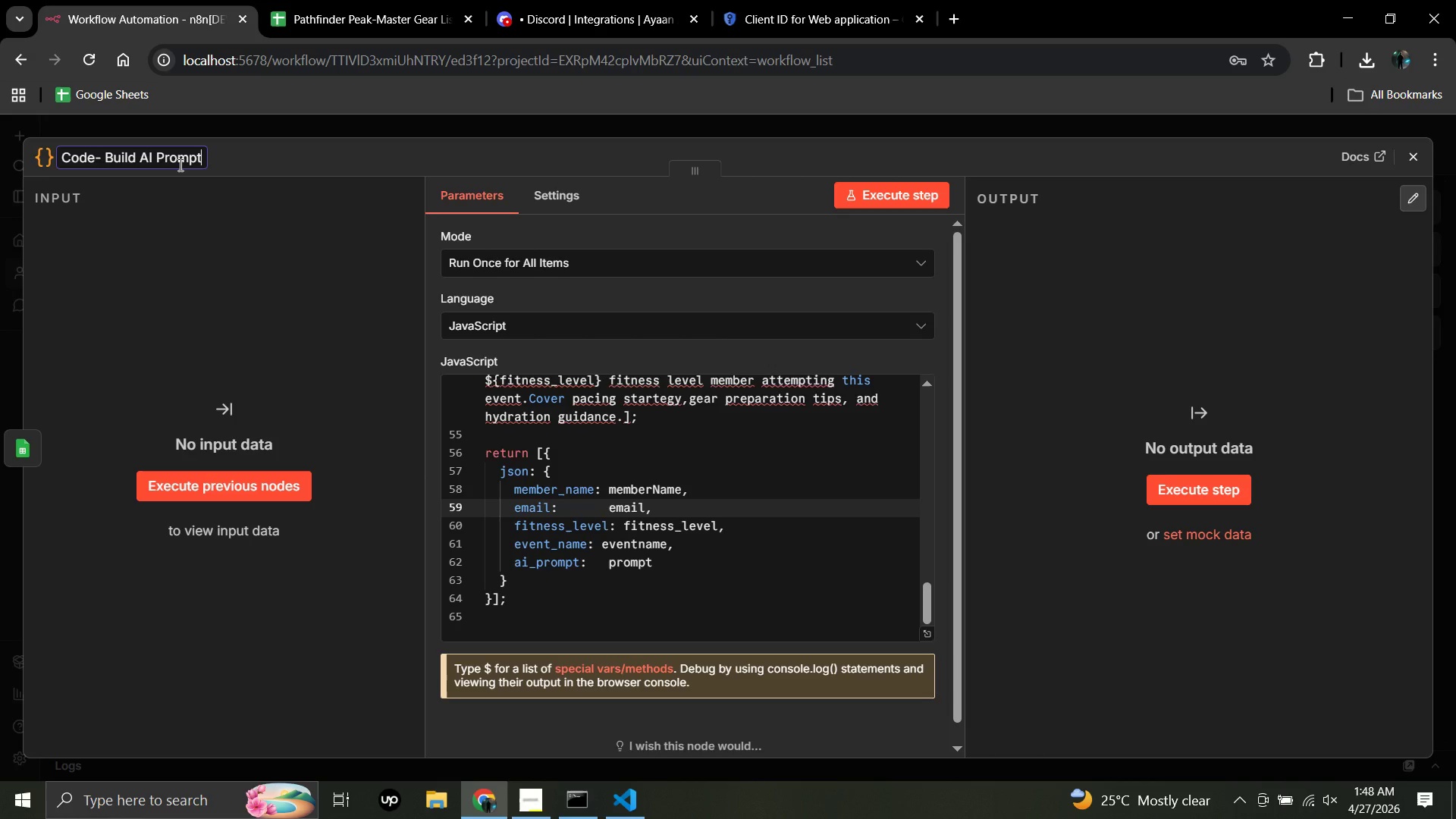 
wait(12.56)
 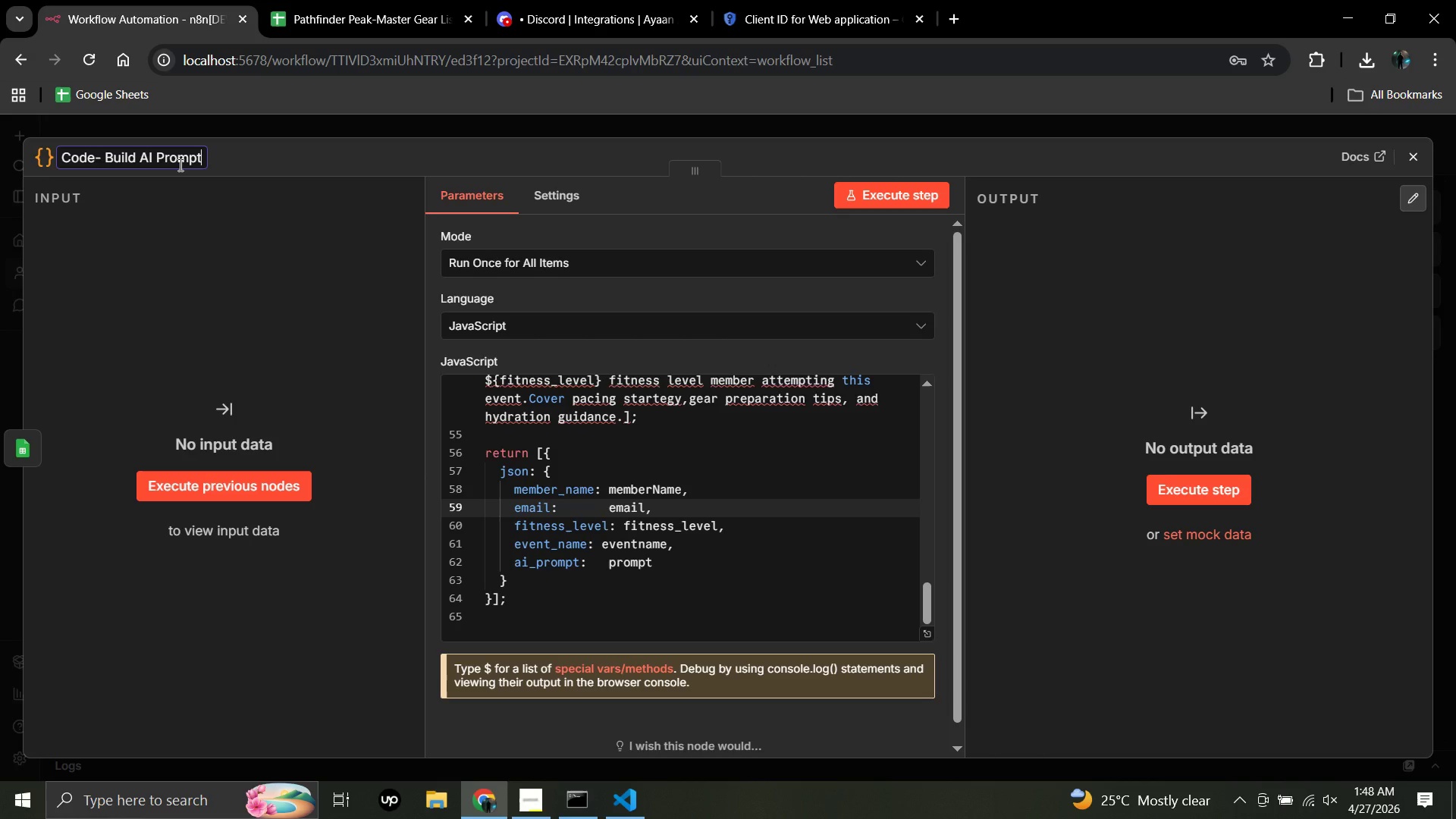 
key(Enter)
 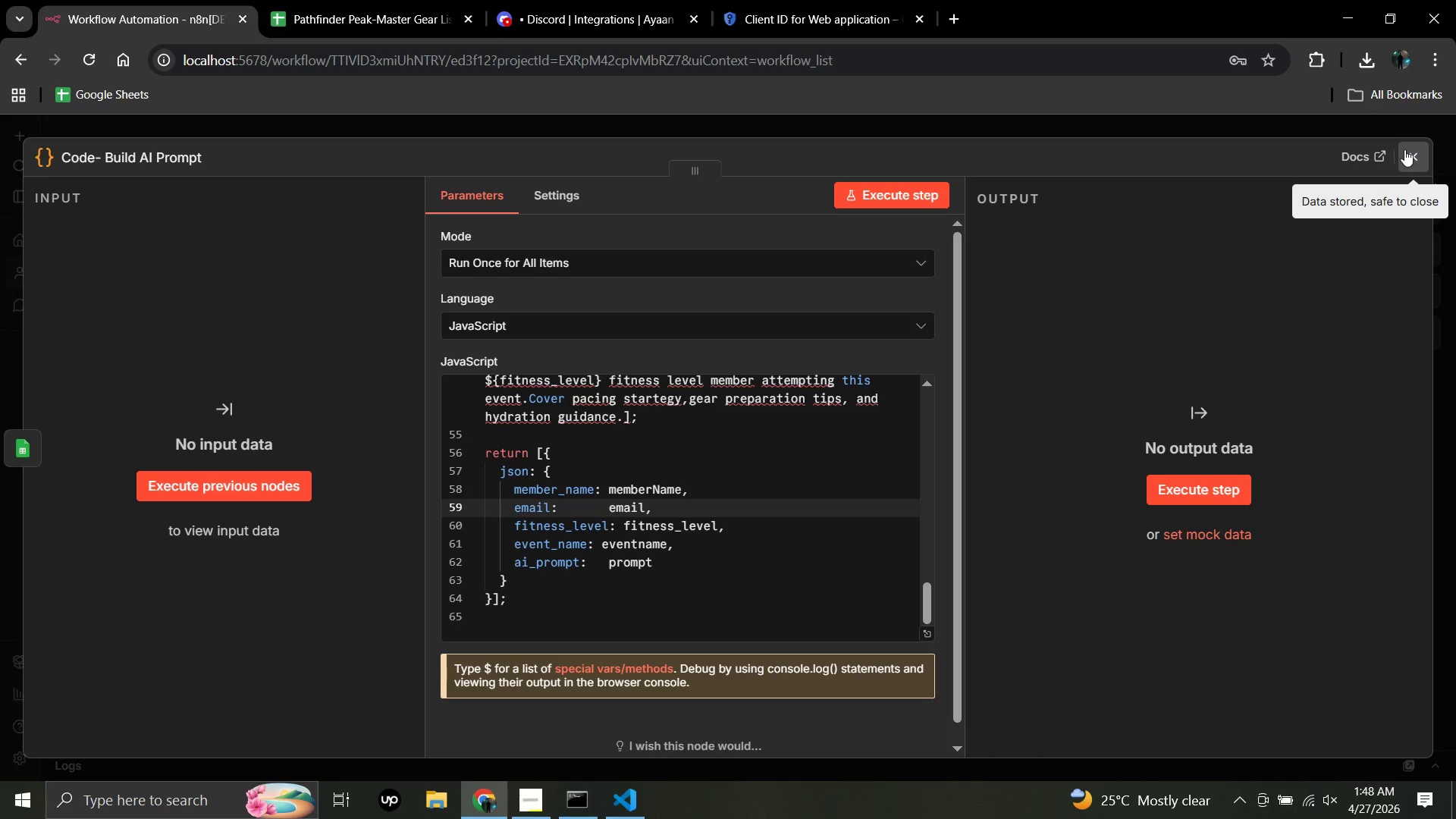 
wait(5.69)
 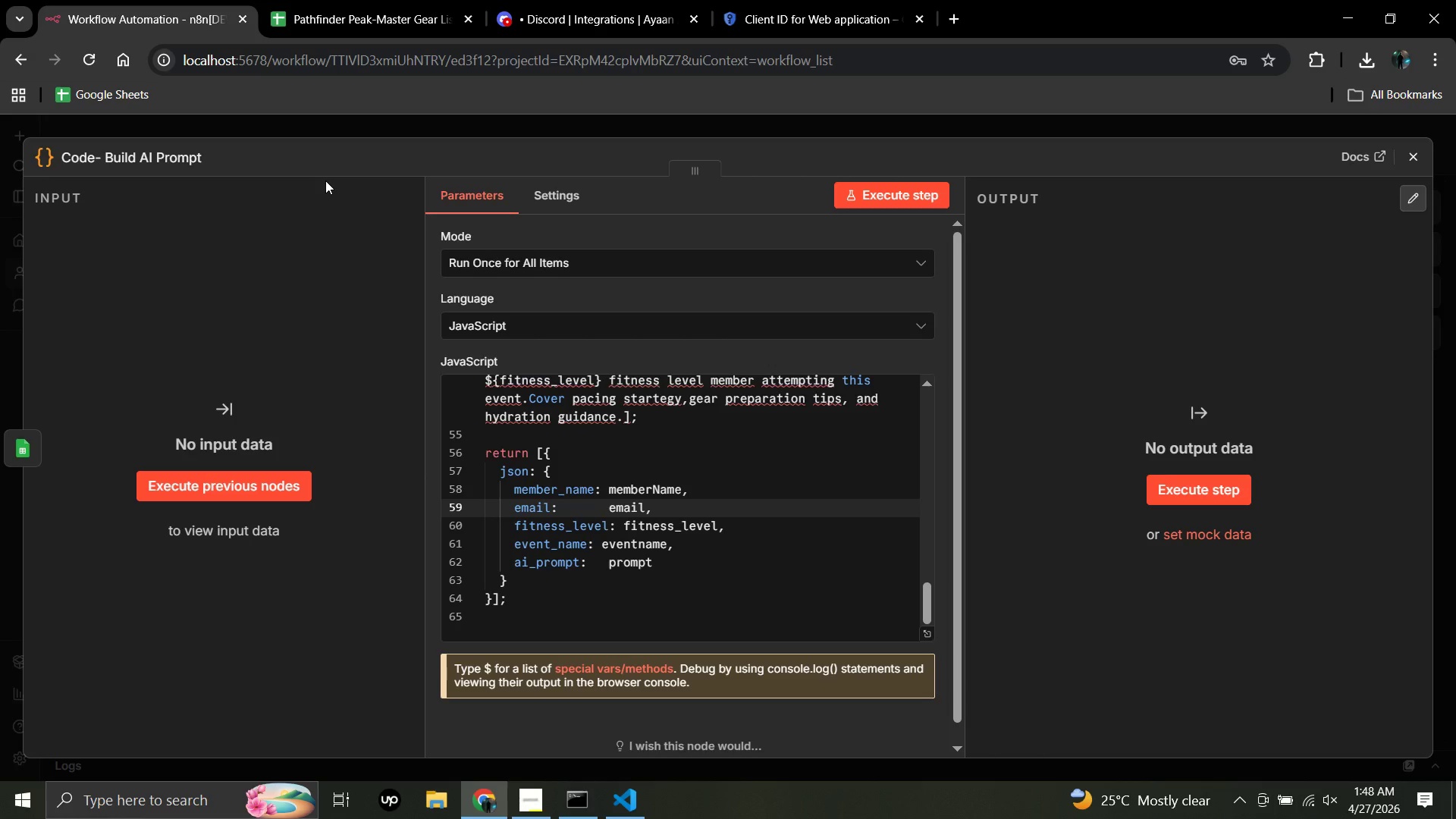 
left_click([1412, 155])
 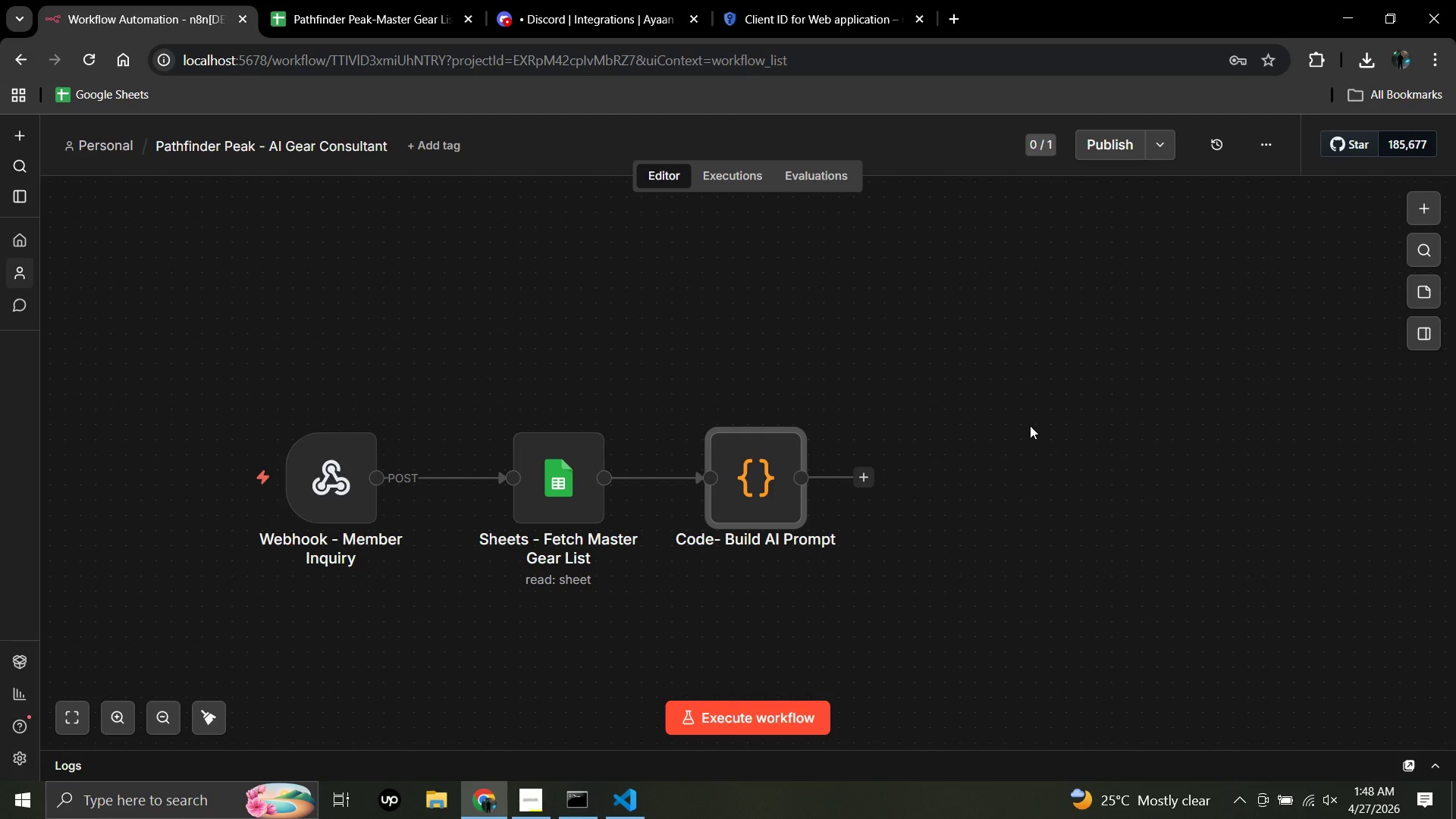 
wait(11.84)
 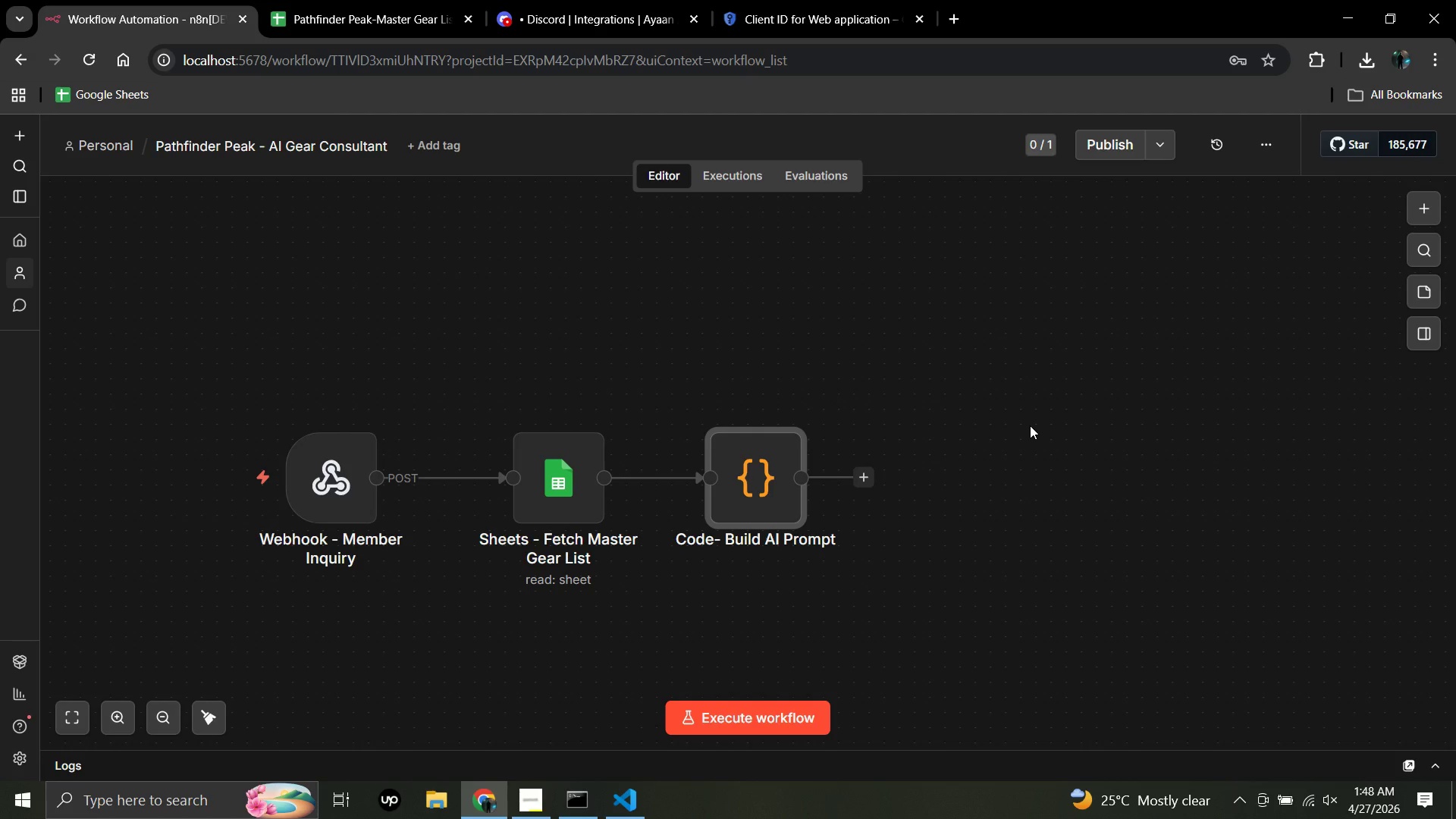 
left_click([864, 479])
 